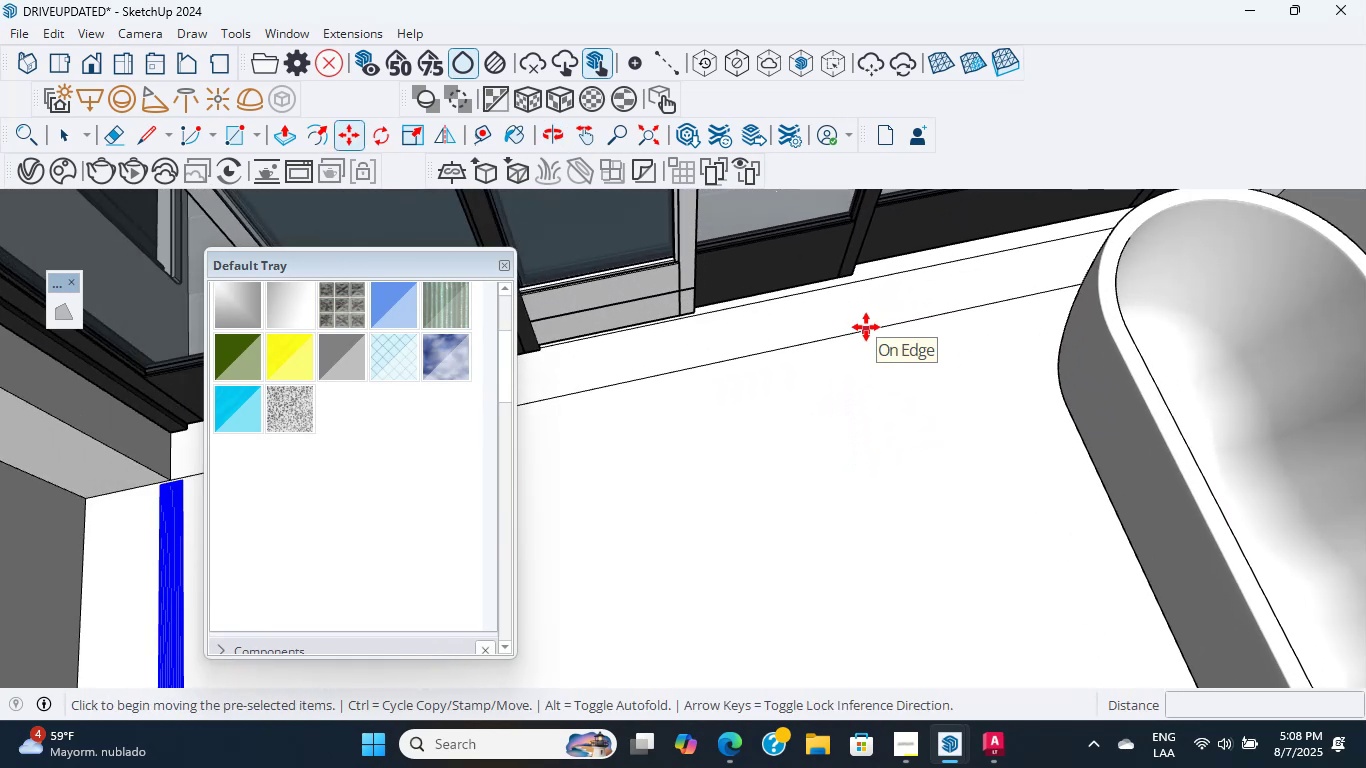 
scroll: coordinate [866, 327], scroll_direction: down, amount: 2.0
 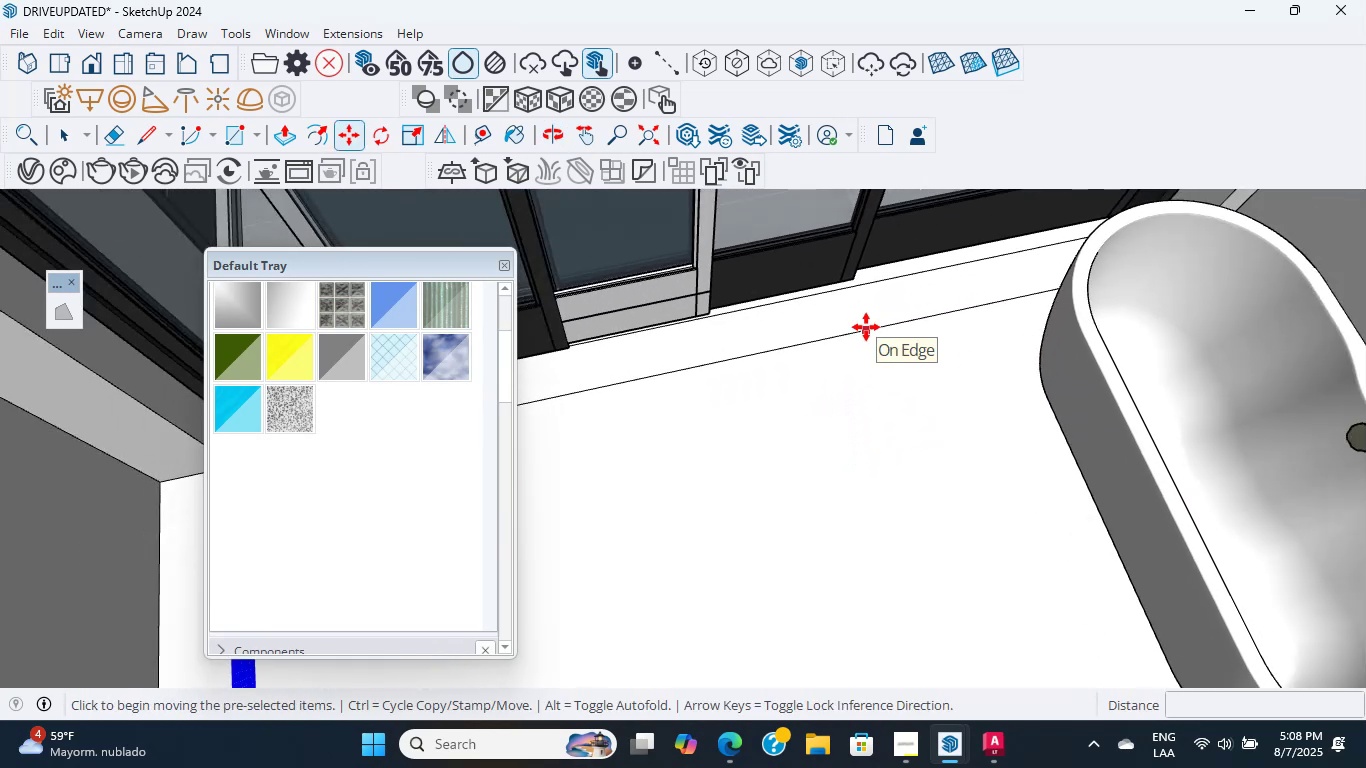 
scroll: coordinate [788, 455], scroll_direction: up, amount: 4.0
 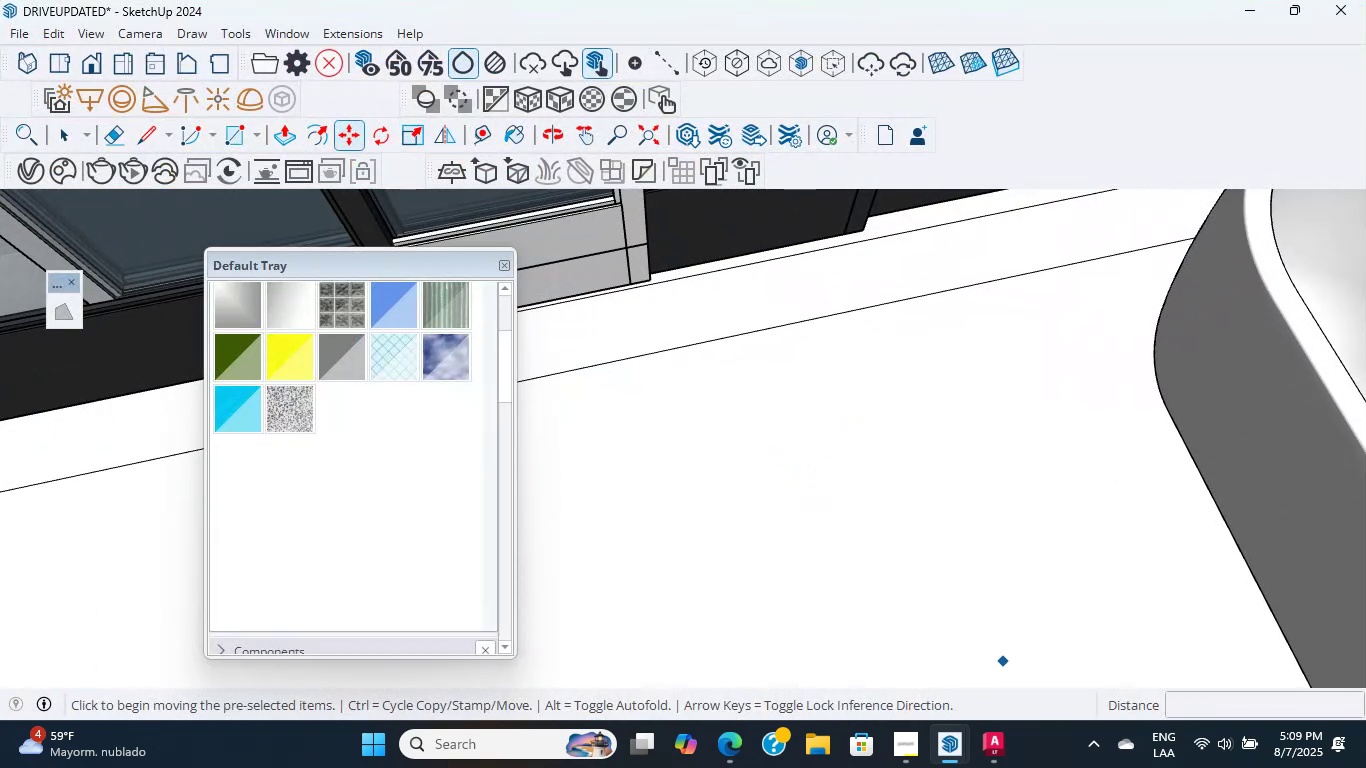 
left_click([1017, 738])
 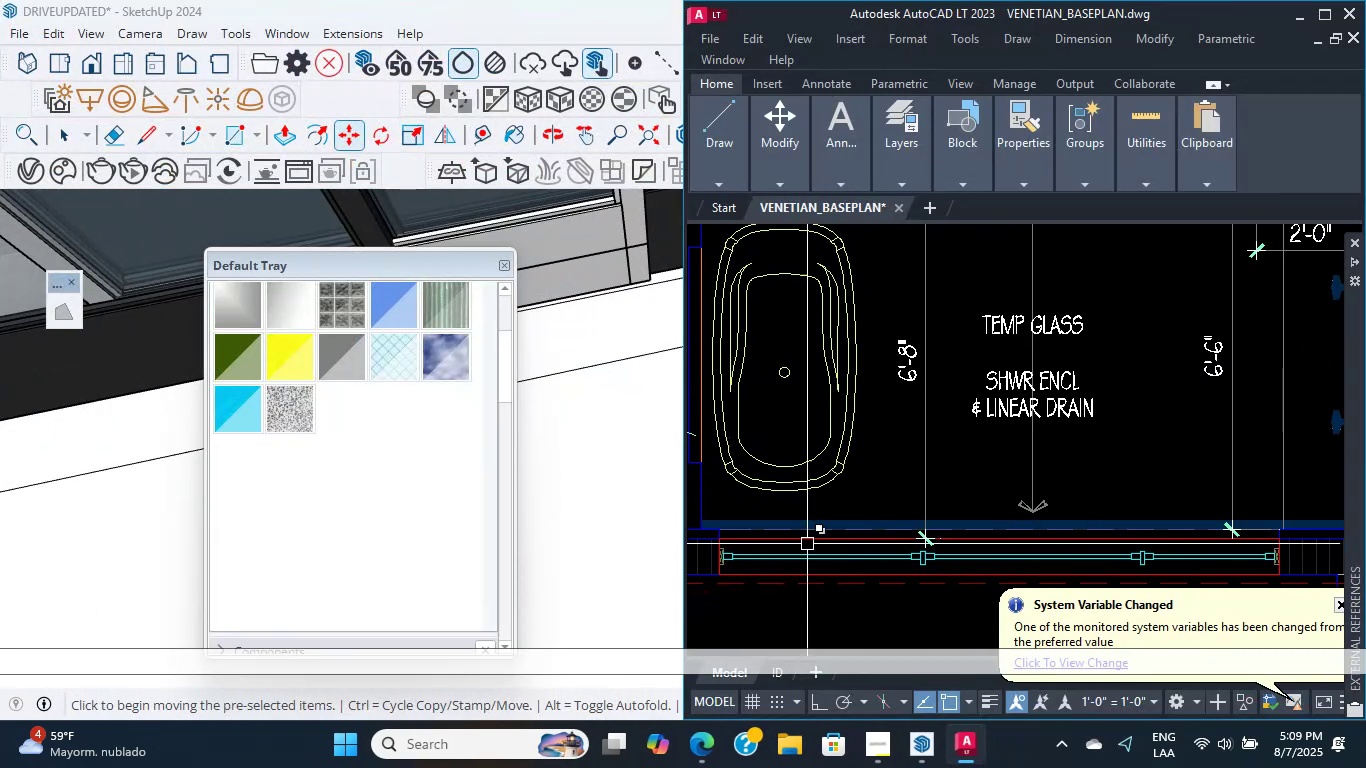 
scroll: coordinate [598, 371], scroll_direction: down, amount: 7.0
 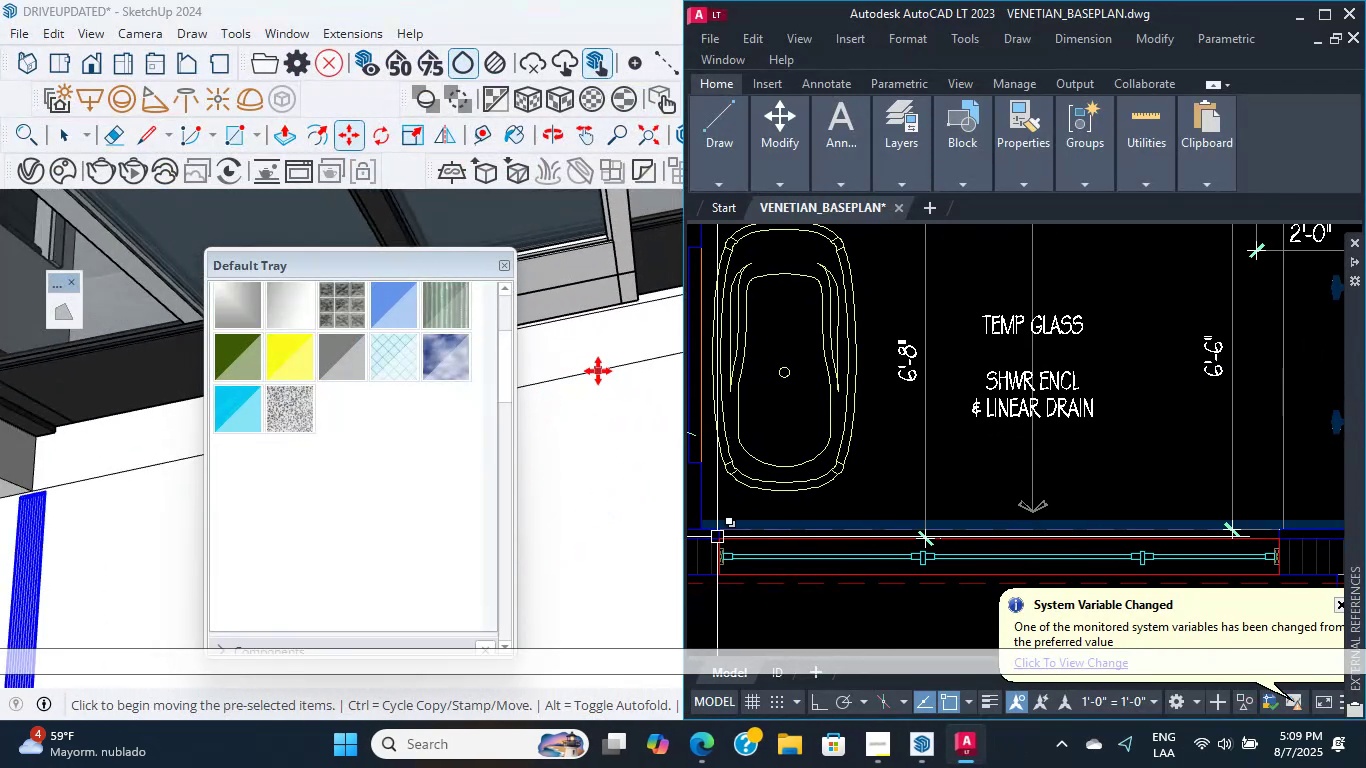 
hold_key(key=ShiftLeft, duration=2.5)
 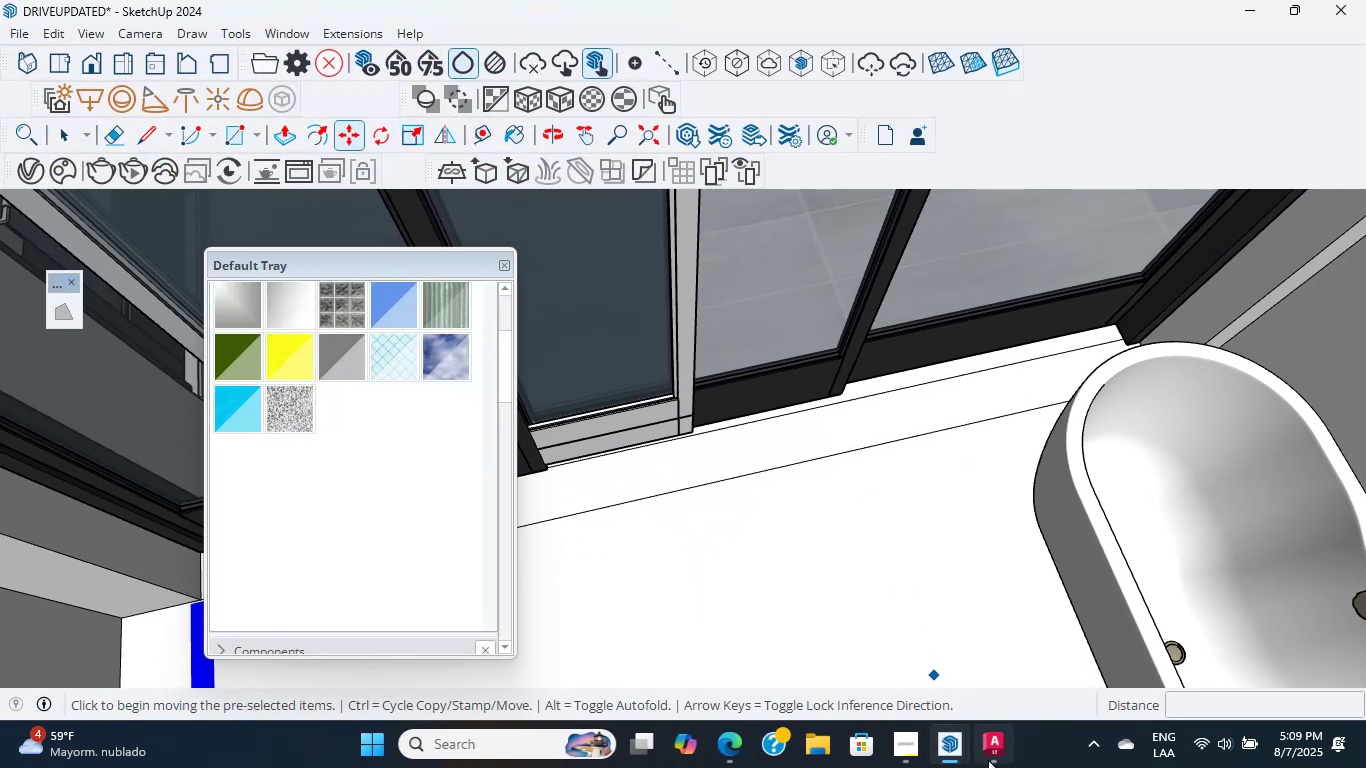 
left_click([993, 755])
 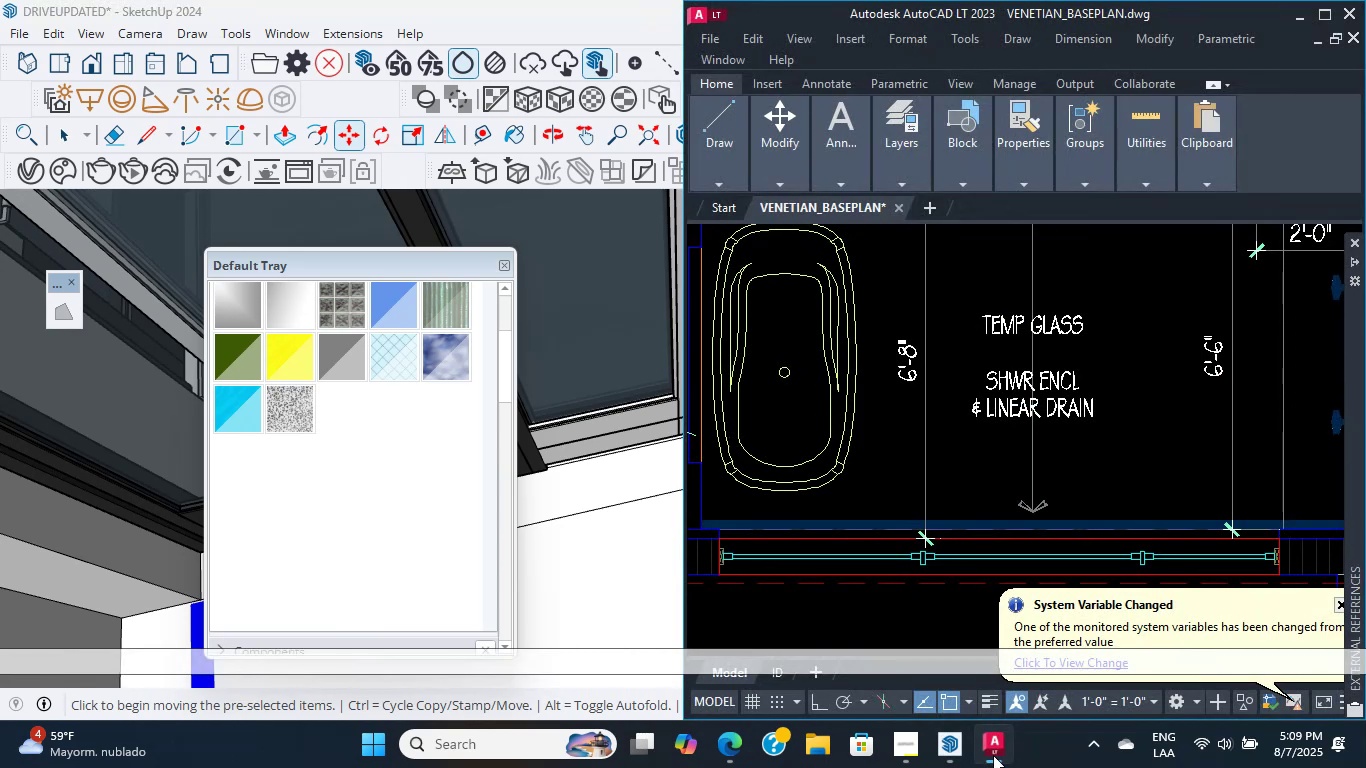 
scroll: coordinate [1019, 509], scroll_direction: down, amount: 1.0
 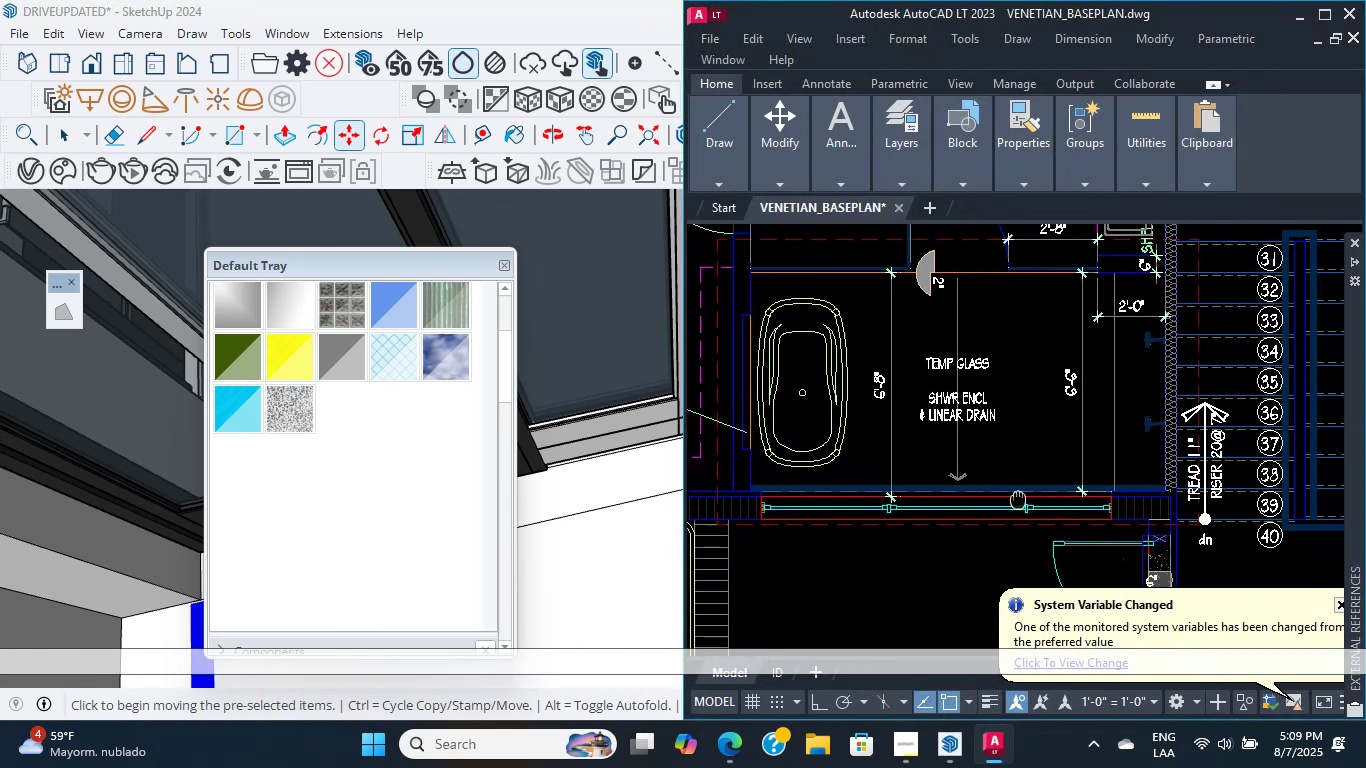 
scroll: coordinate [1012, 495], scroll_direction: up, amount: 1.0
 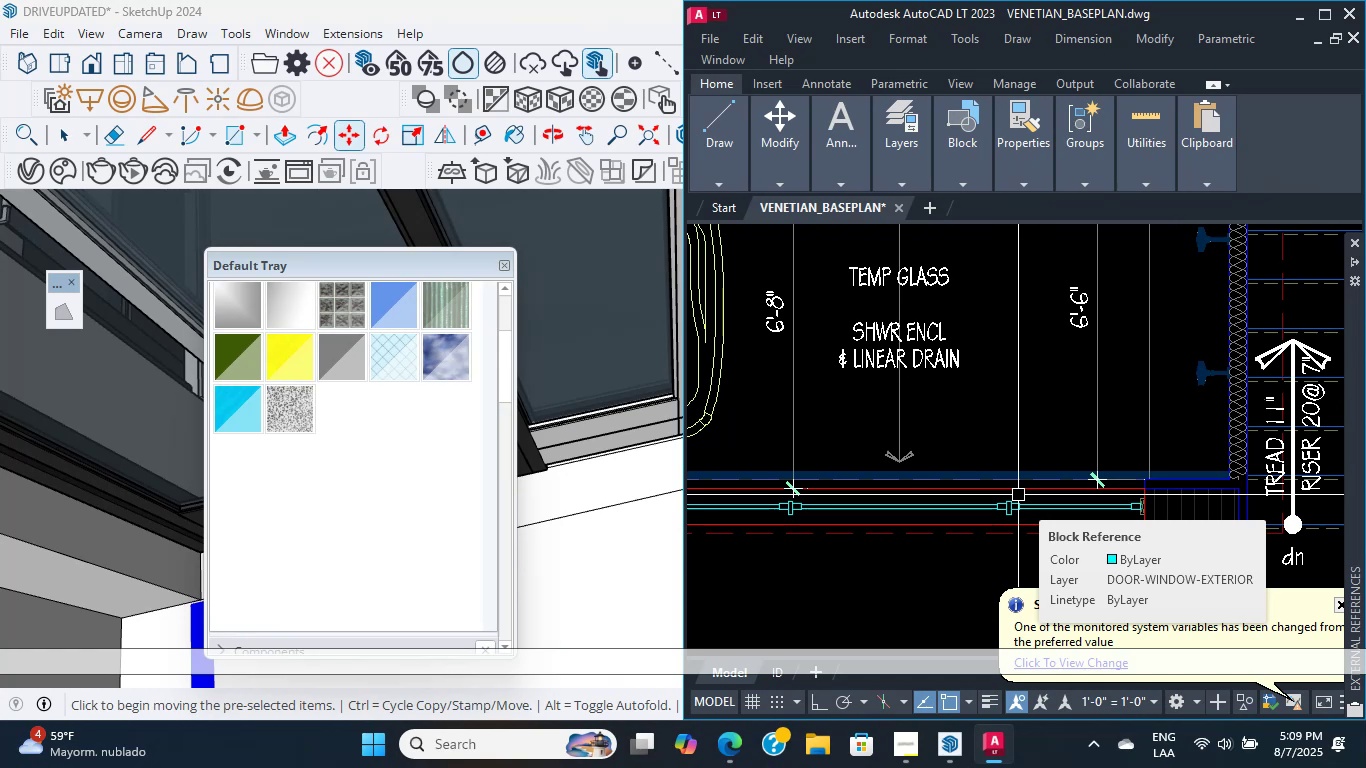 
wait(33.62)
 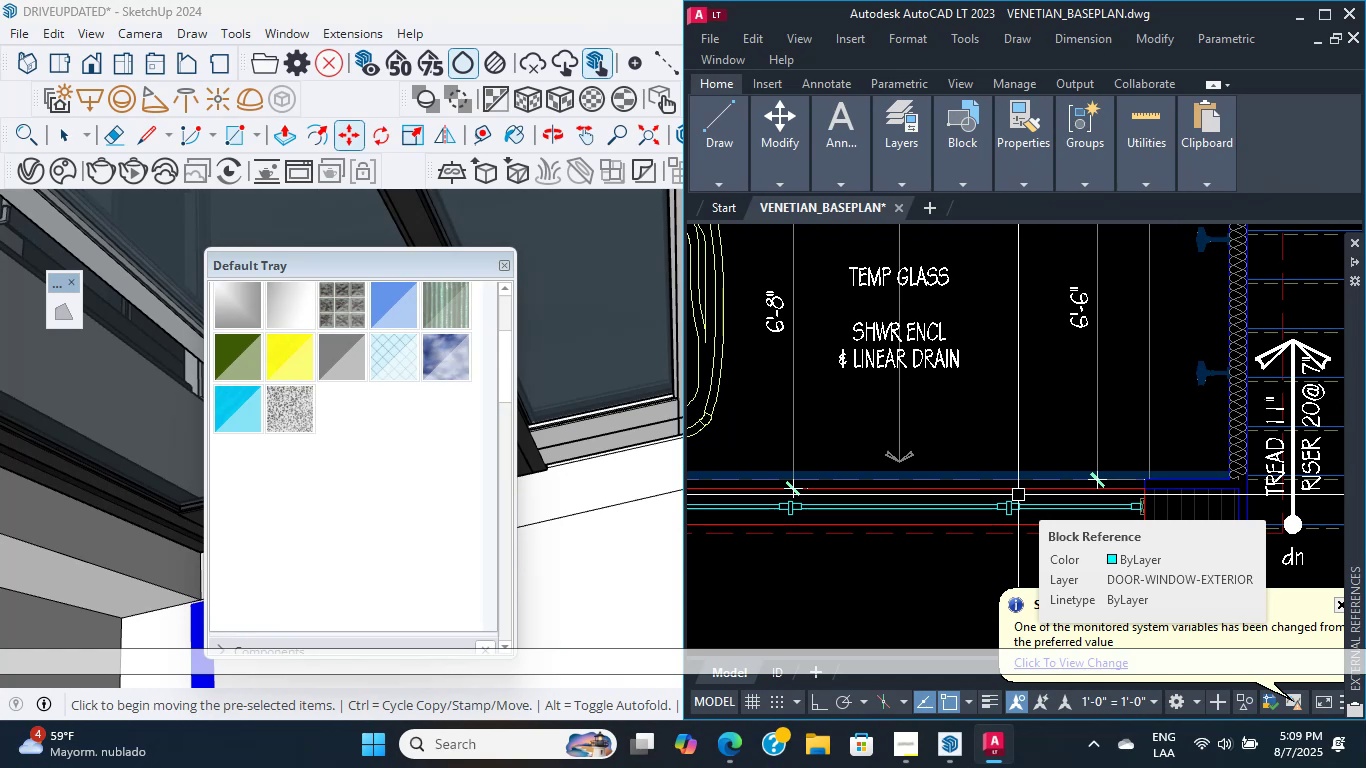 
scroll: coordinate [1018, 495], scroll_direction: down, amount: 1.0
 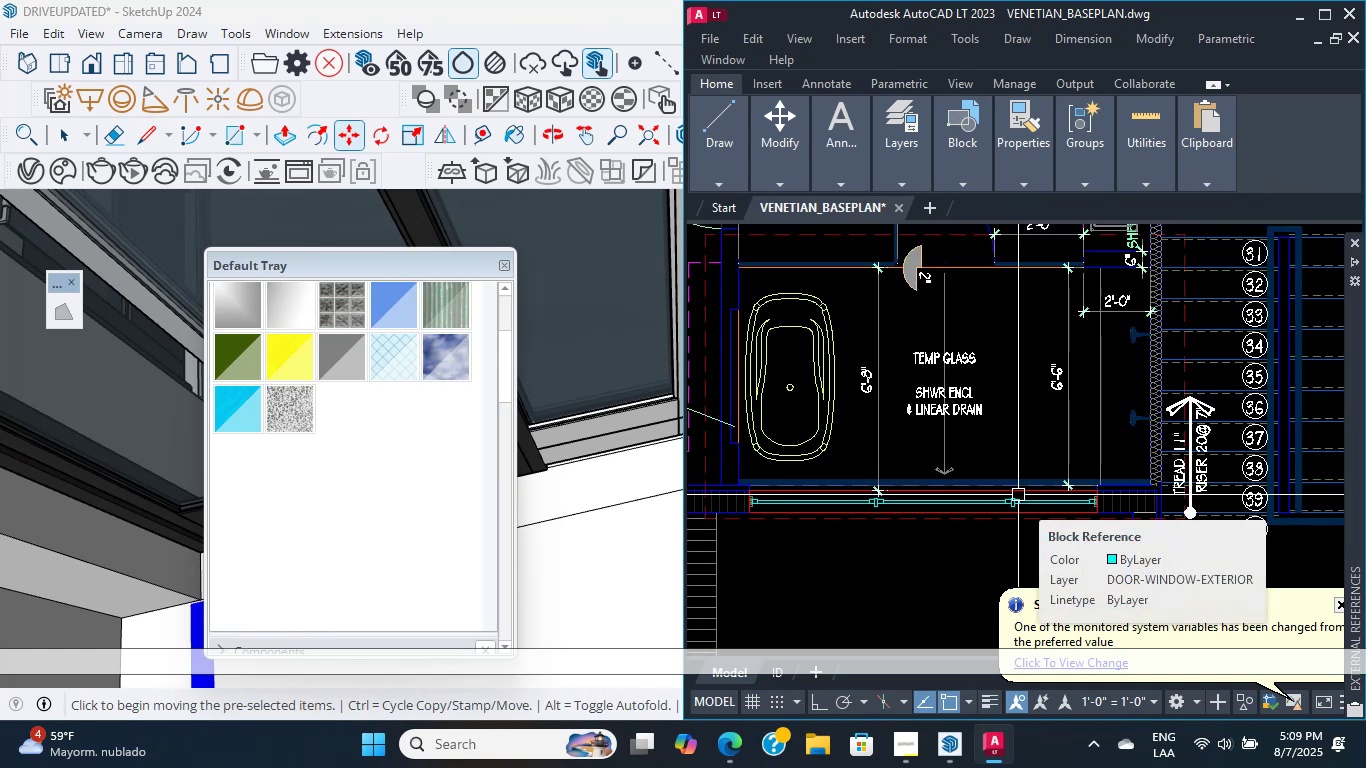 
hold_key(key=ShiftLeft, duration=0.3)
 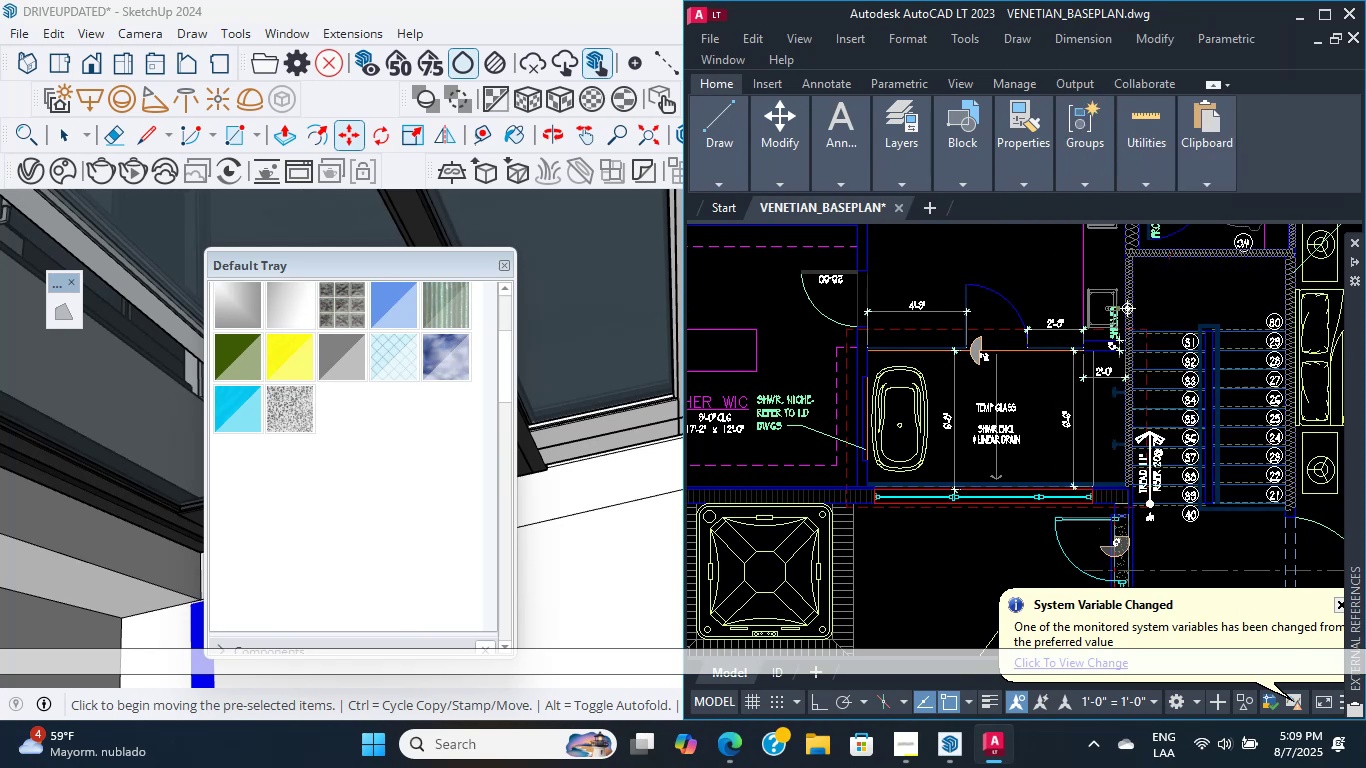 
scroll: coordinate [1042, 439], scroll_direction: up, amount: 4.0
 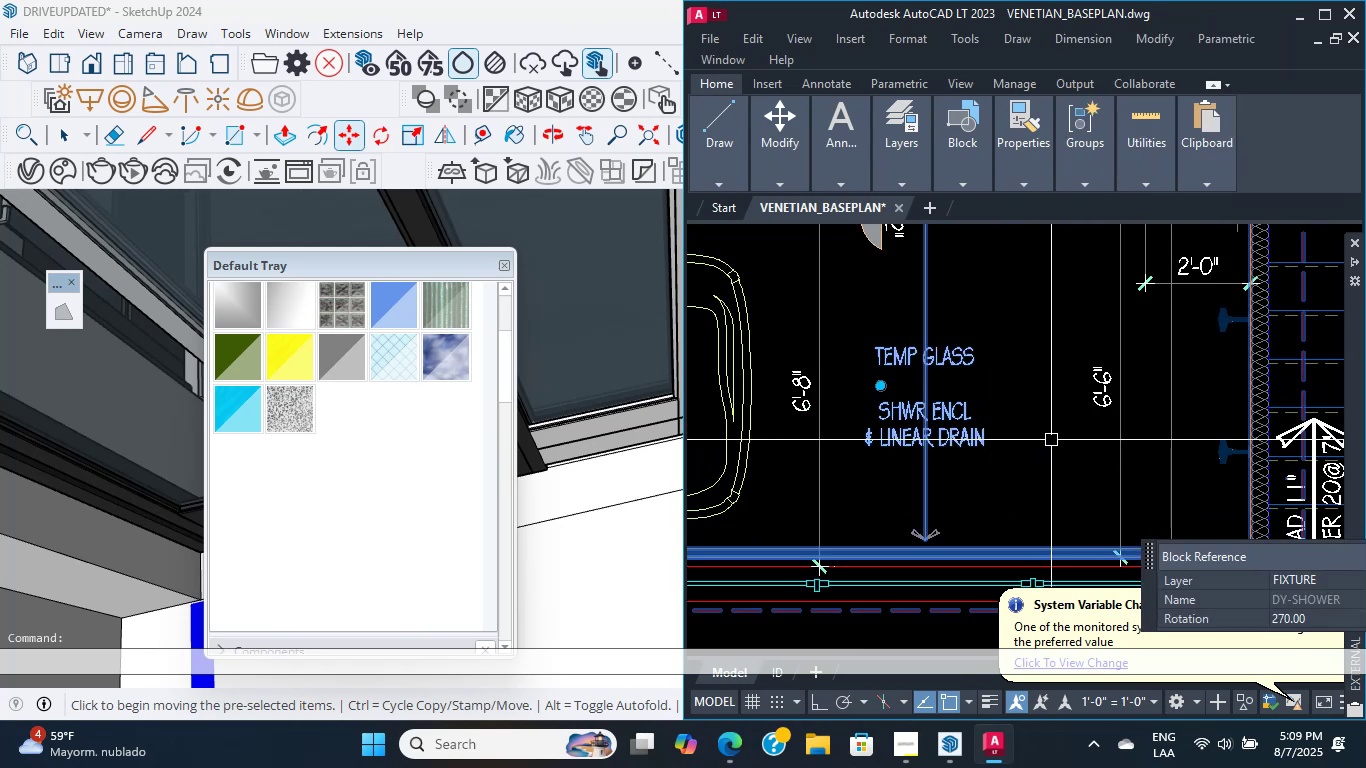 
left_click([1062, 433])
 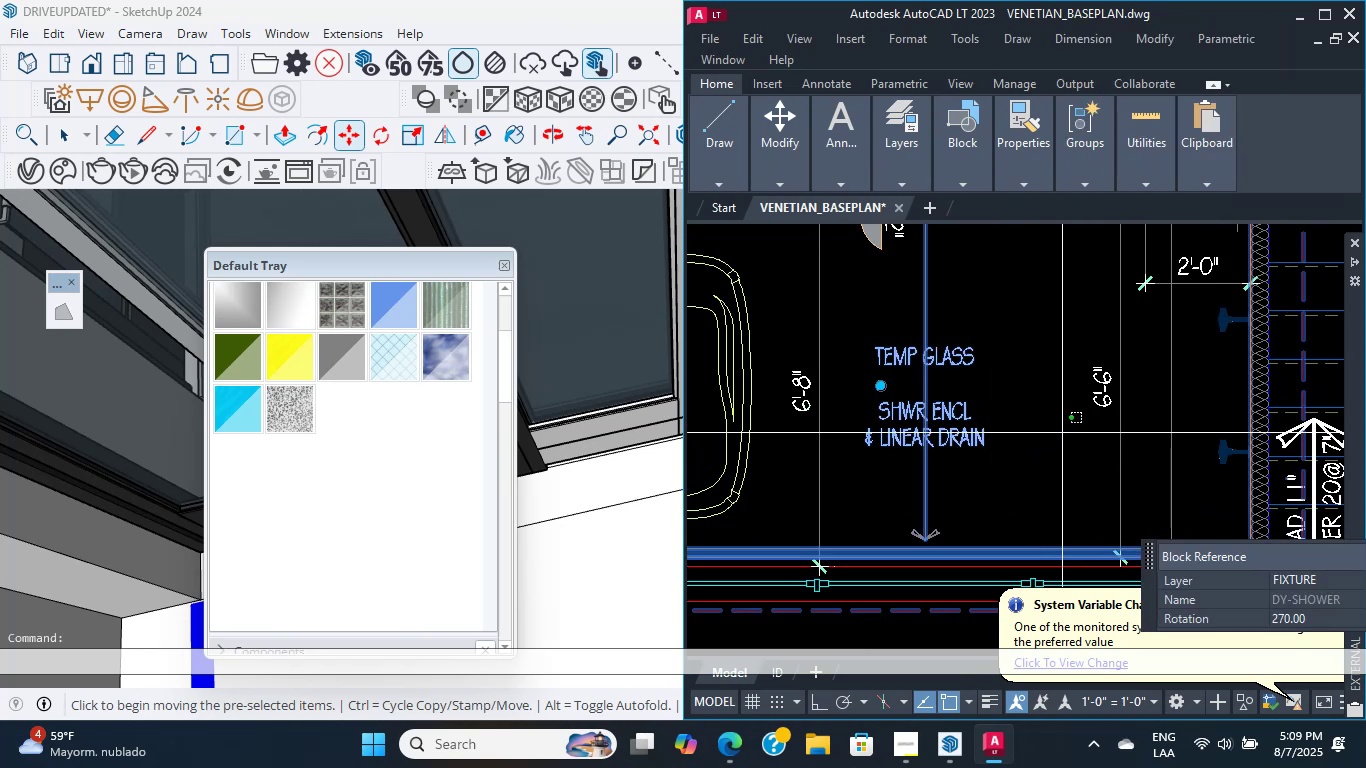 
scroll: coordinate [1040, 452], scroll_direction: down, amount: 2.0
 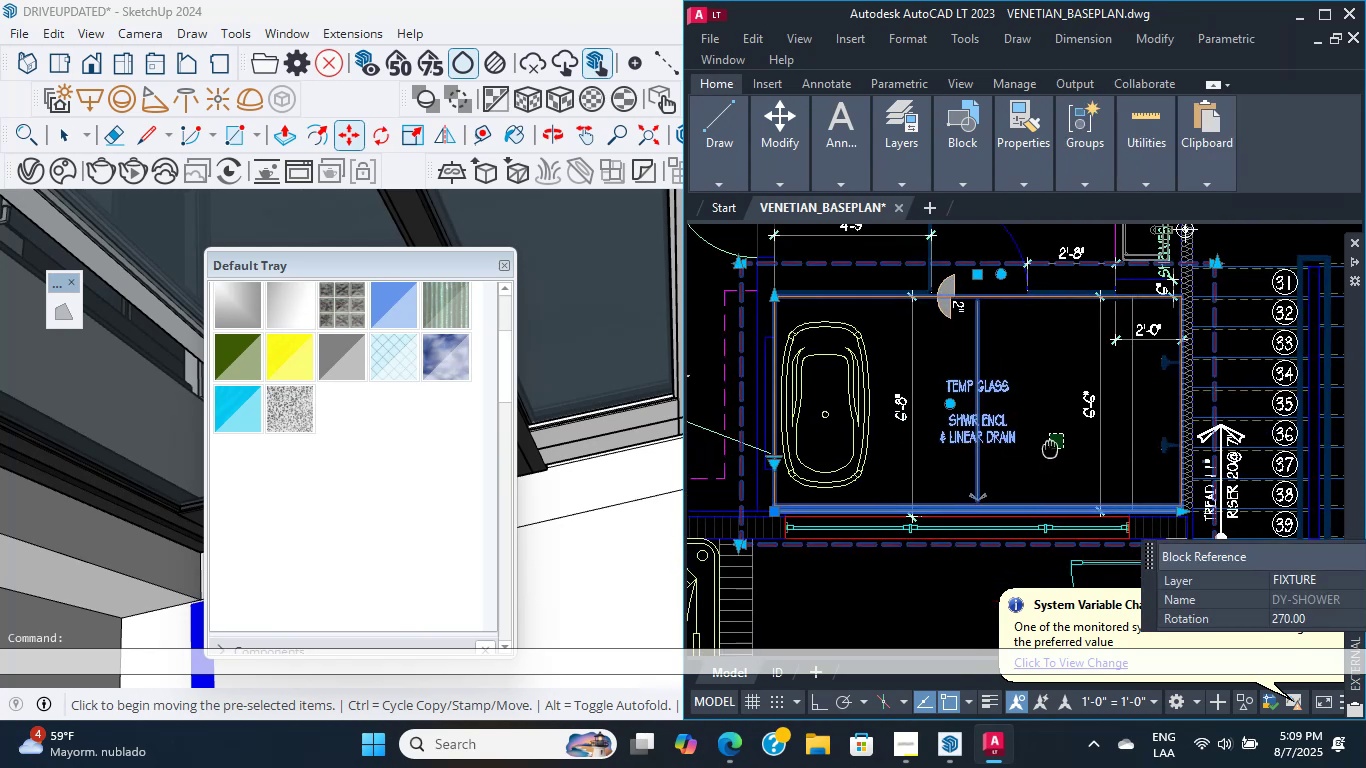 
key(Escape)
 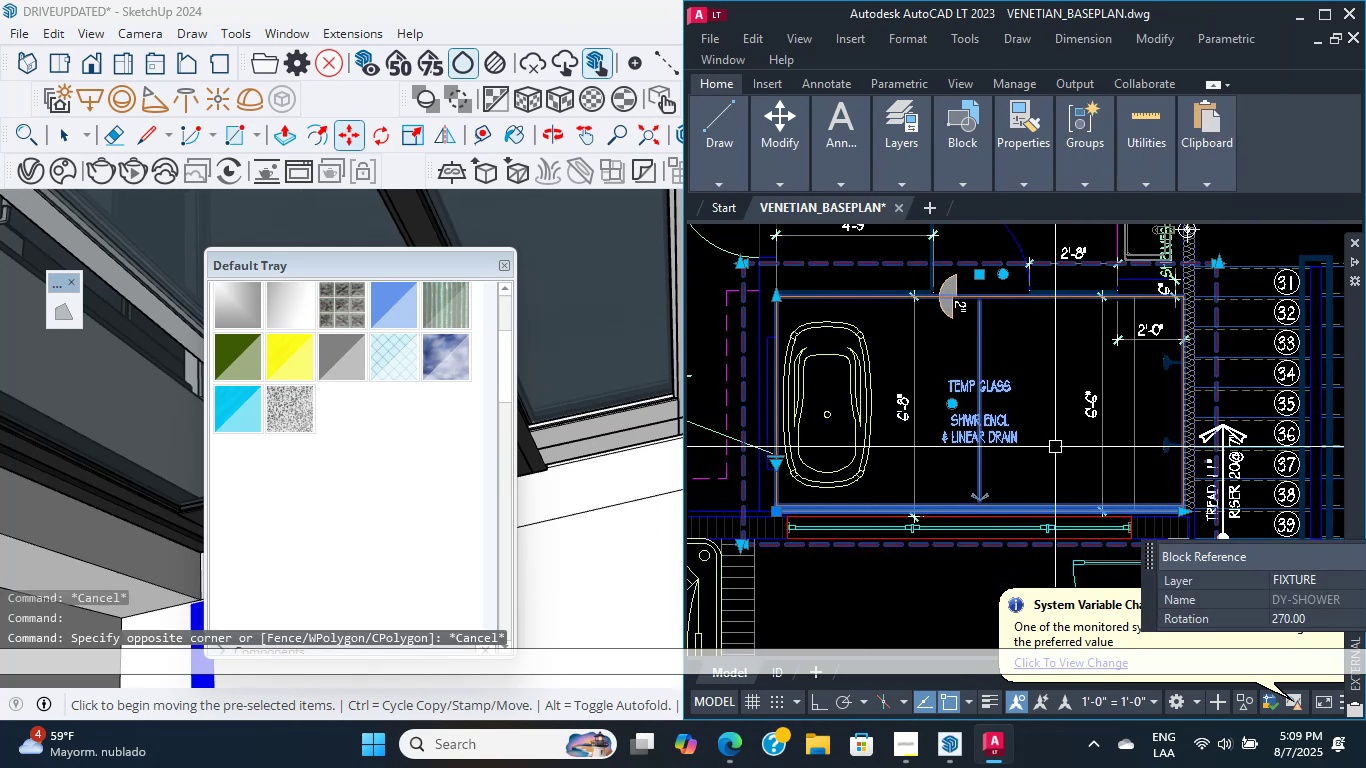 
key(Escape)
 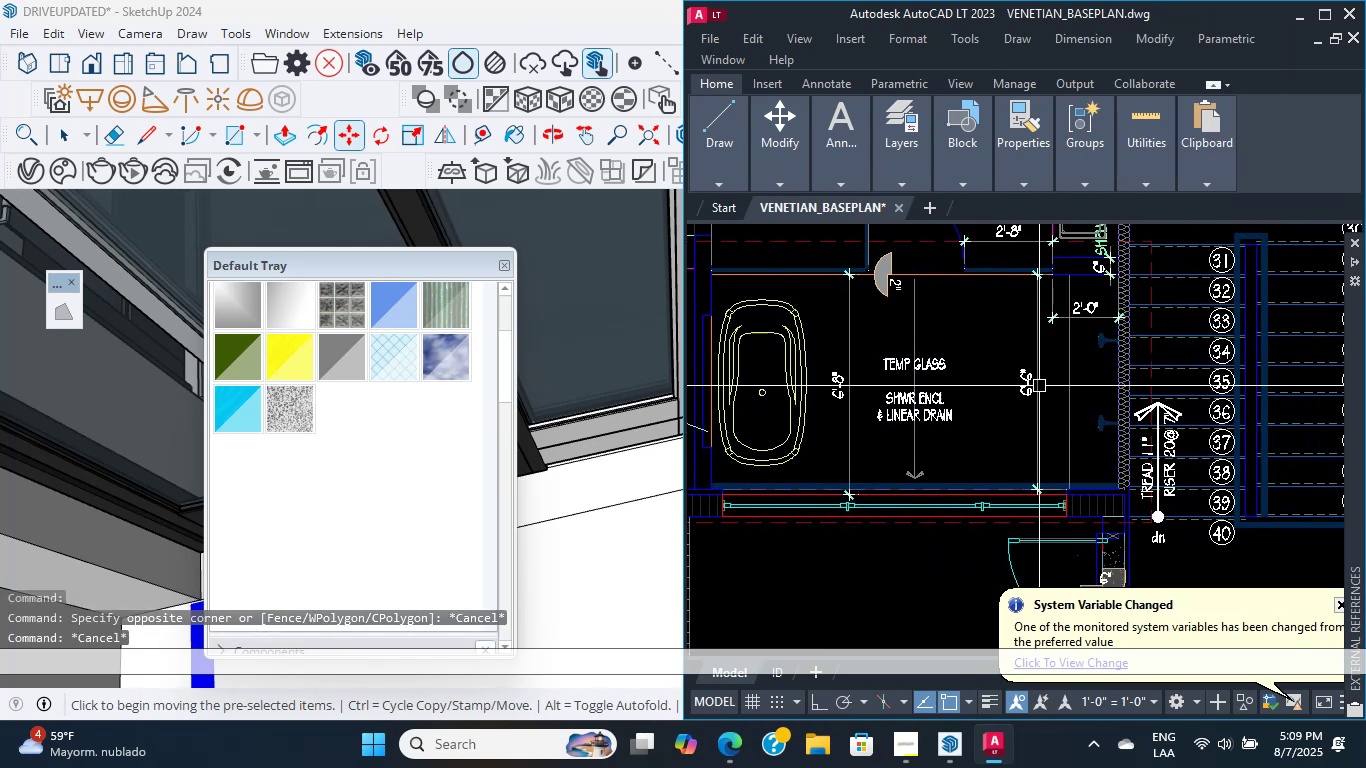 
scroll: coordinate [1059, 473], scroll_direction: up, amount: 3.0
 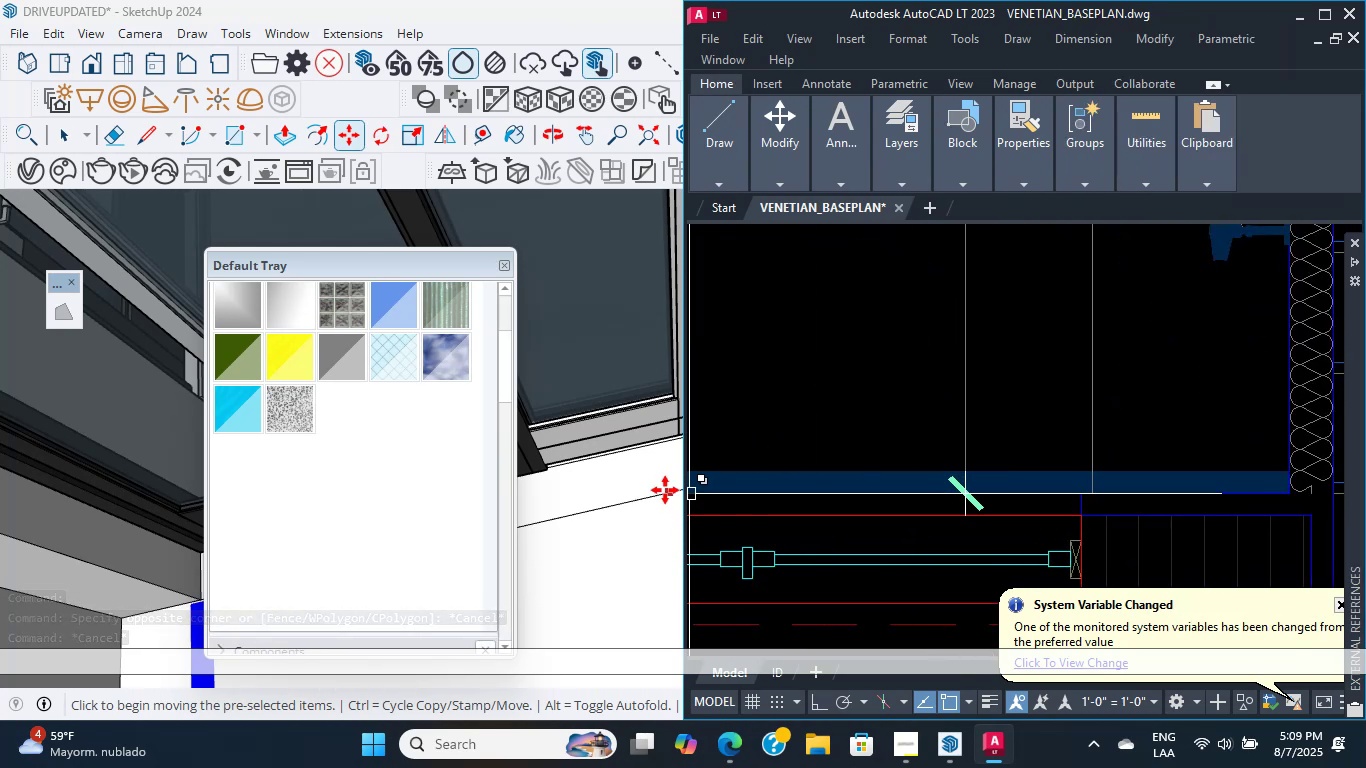 
scroll: coordinate [636, 502], scroll_direction: down, amount: 7.0
 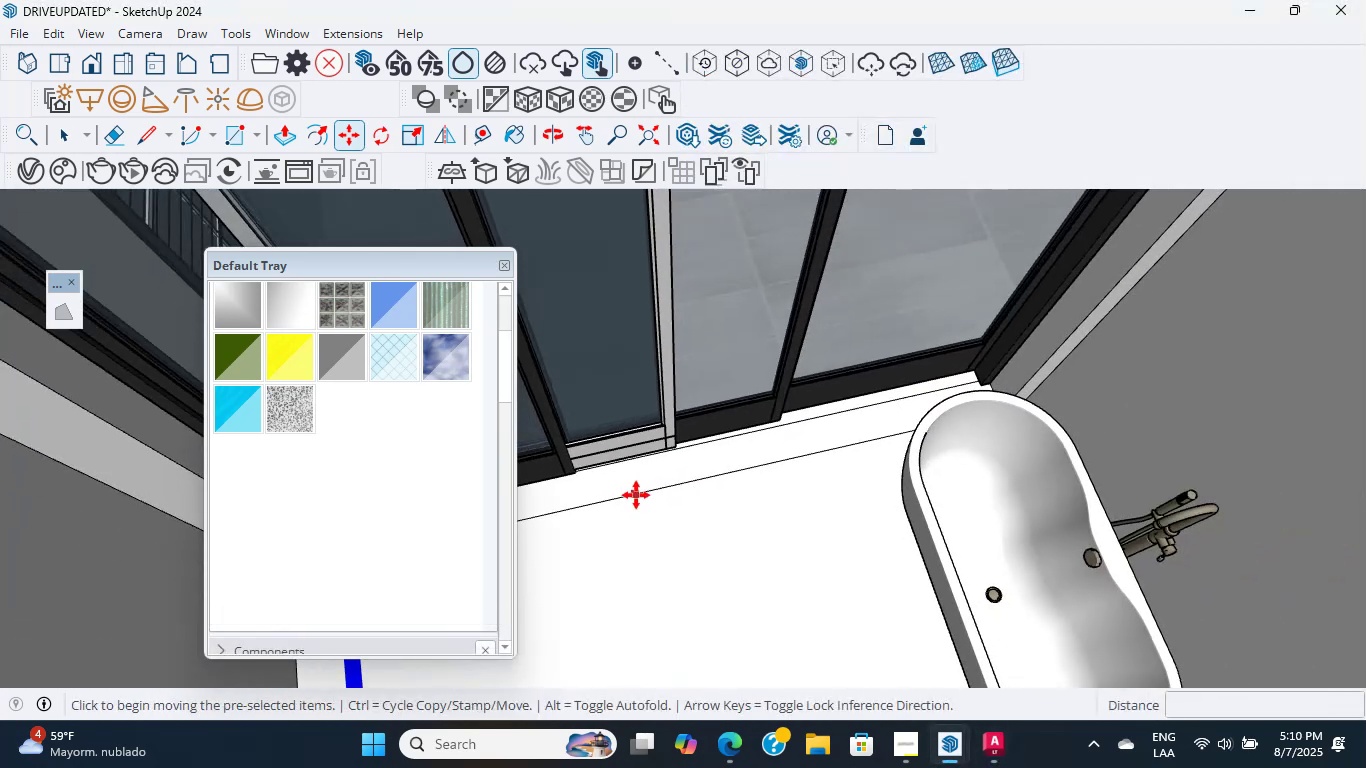 
hold_key(key=ShiftLeft, duration=0.91)
 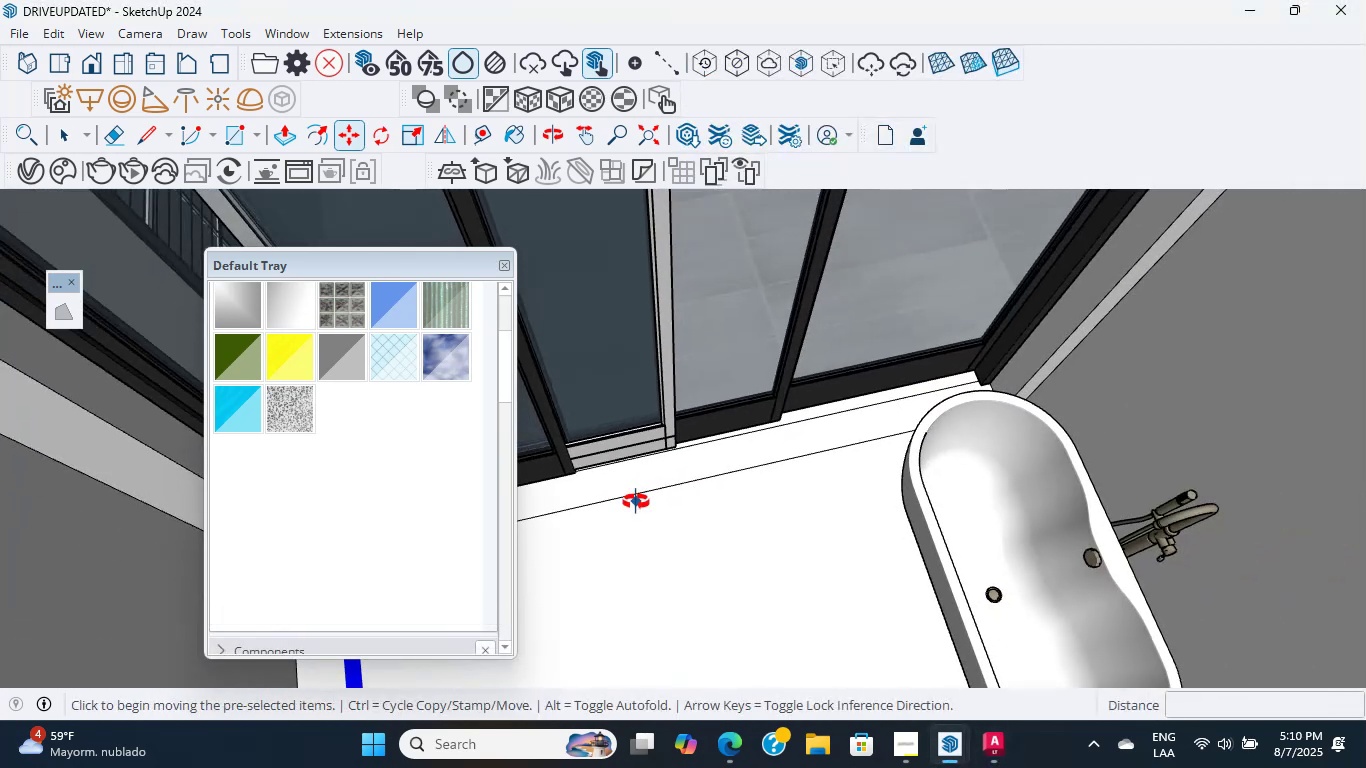 
hold_key(key=ShiftLeft, duration=0.8)
 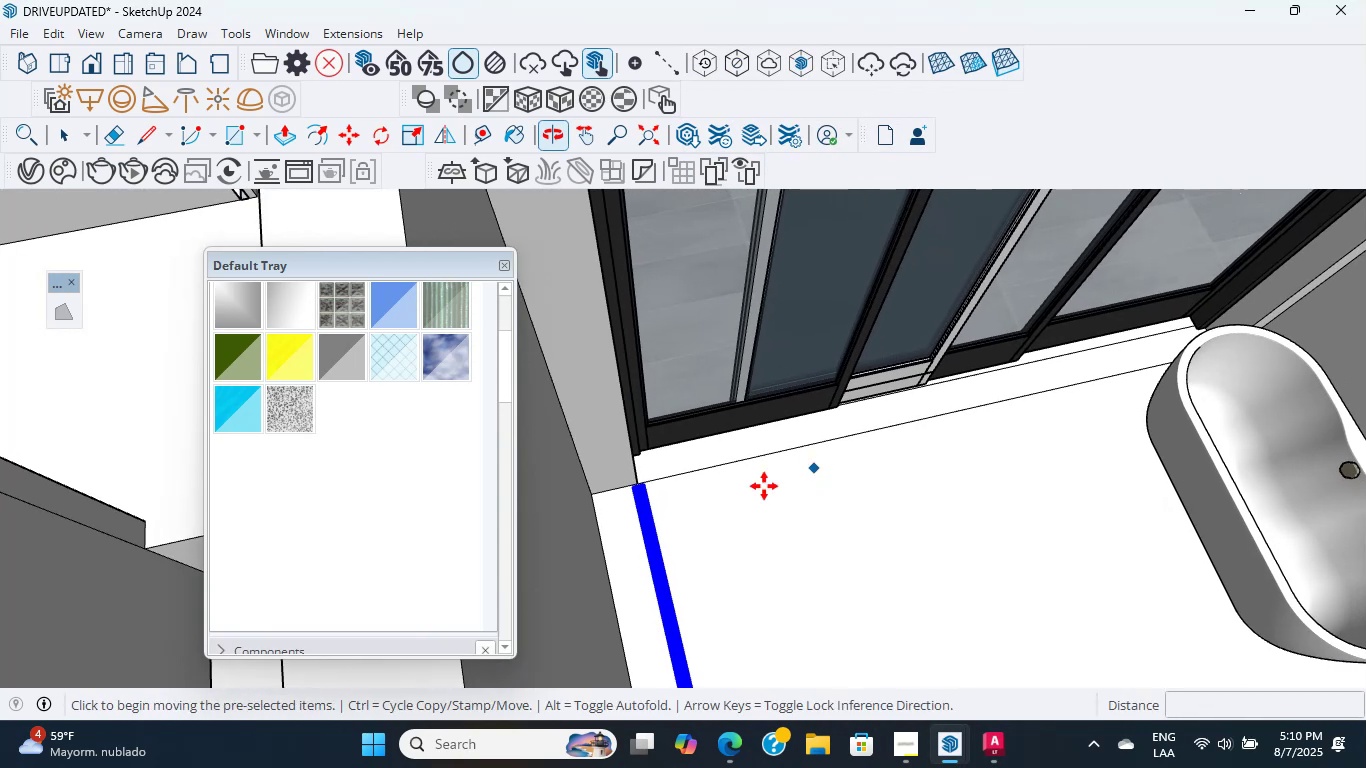 
scroll: coordinate [634, 514], scroll_direction: up, amount: 8.0
 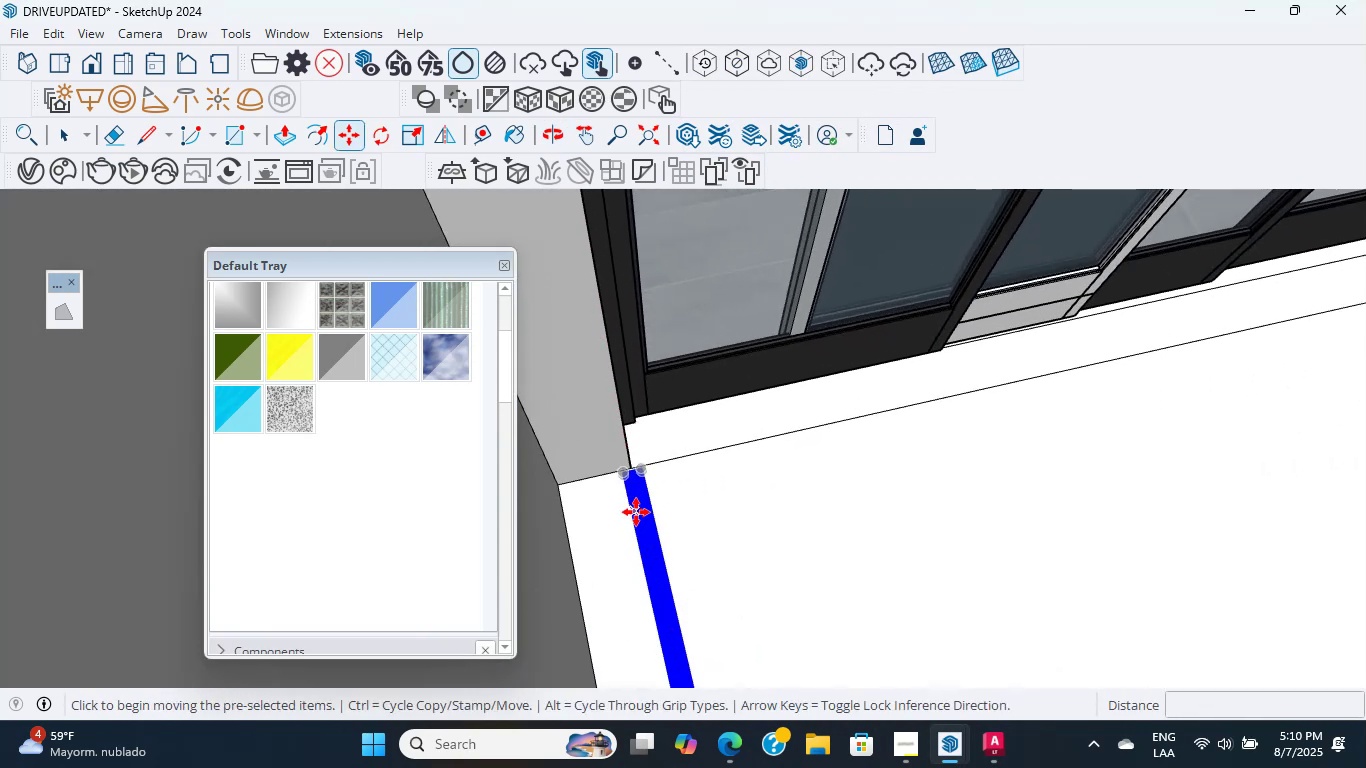 
left_click([636, 512])
 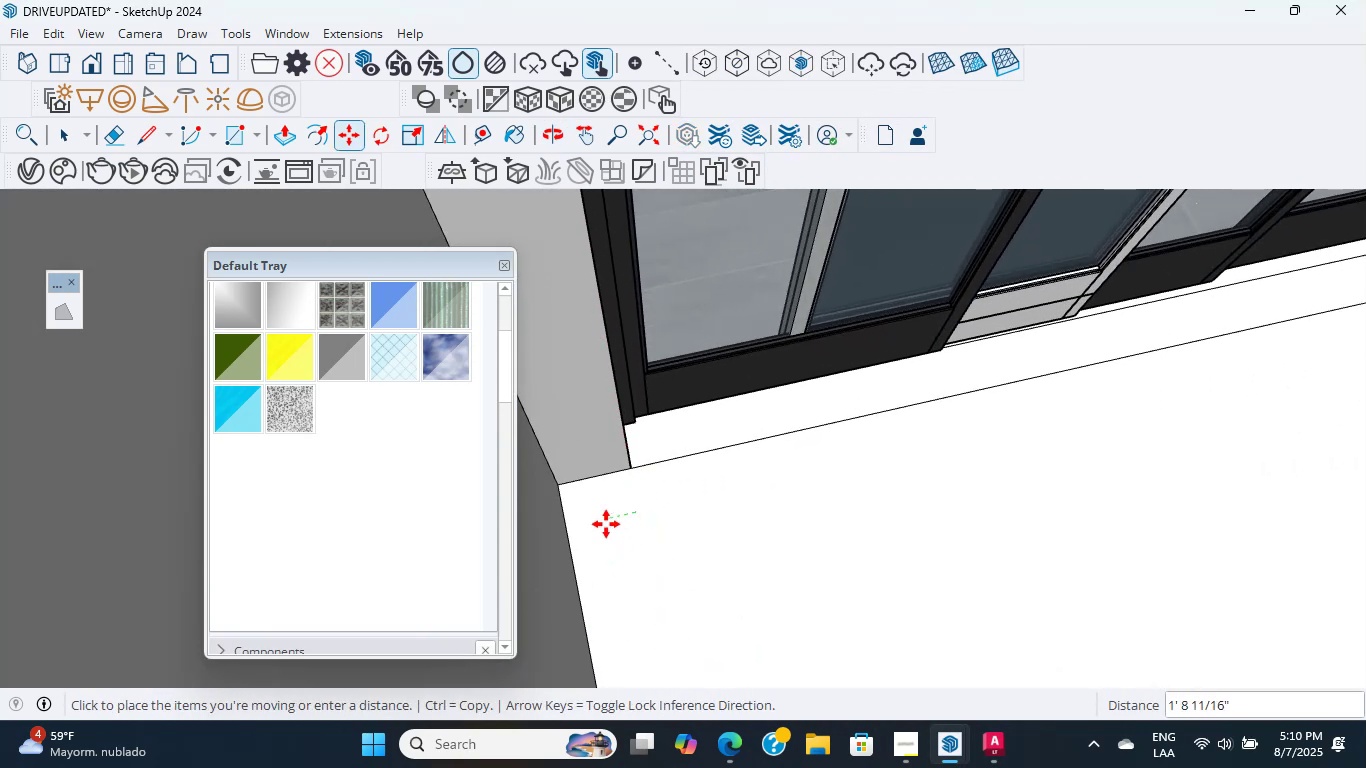 
scroll: coordinate [706, 535], scroll_direction: down, amount: 7.0
 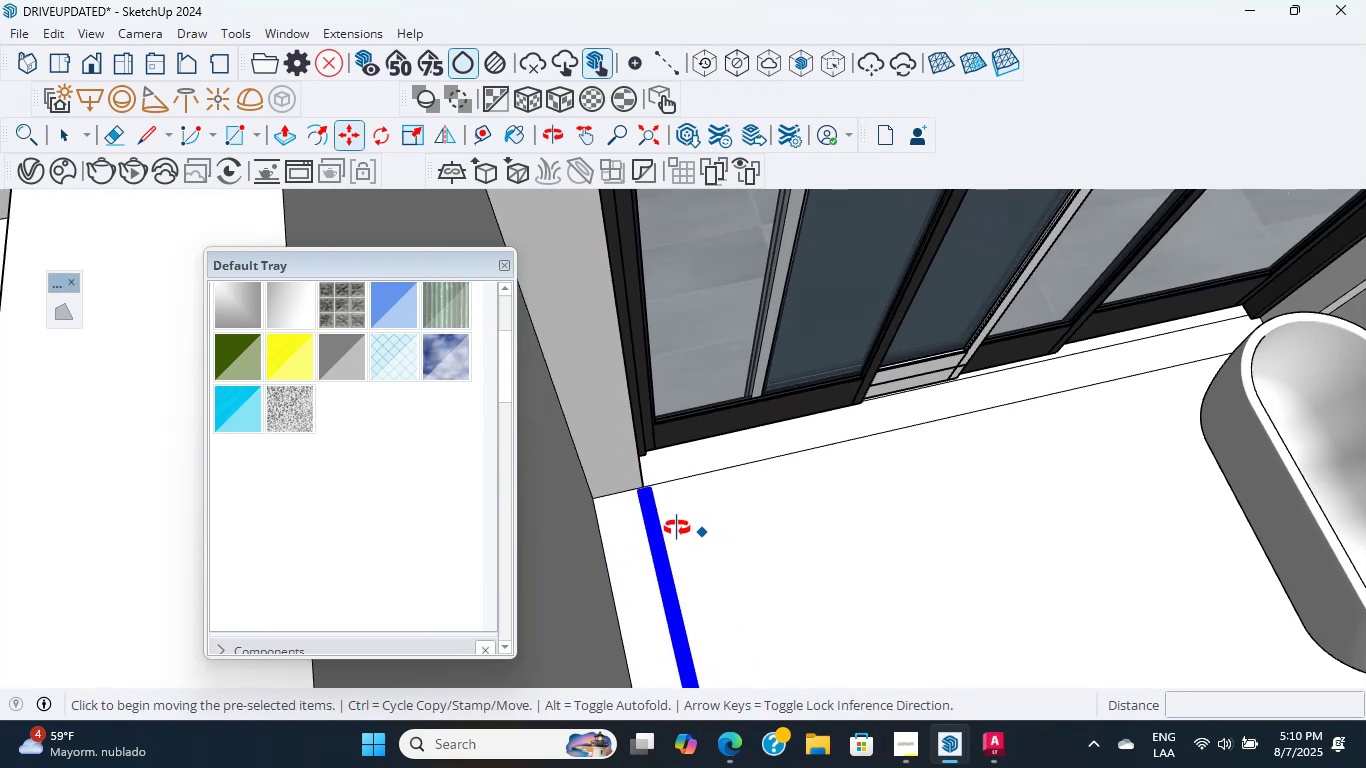 
key(Escape)
 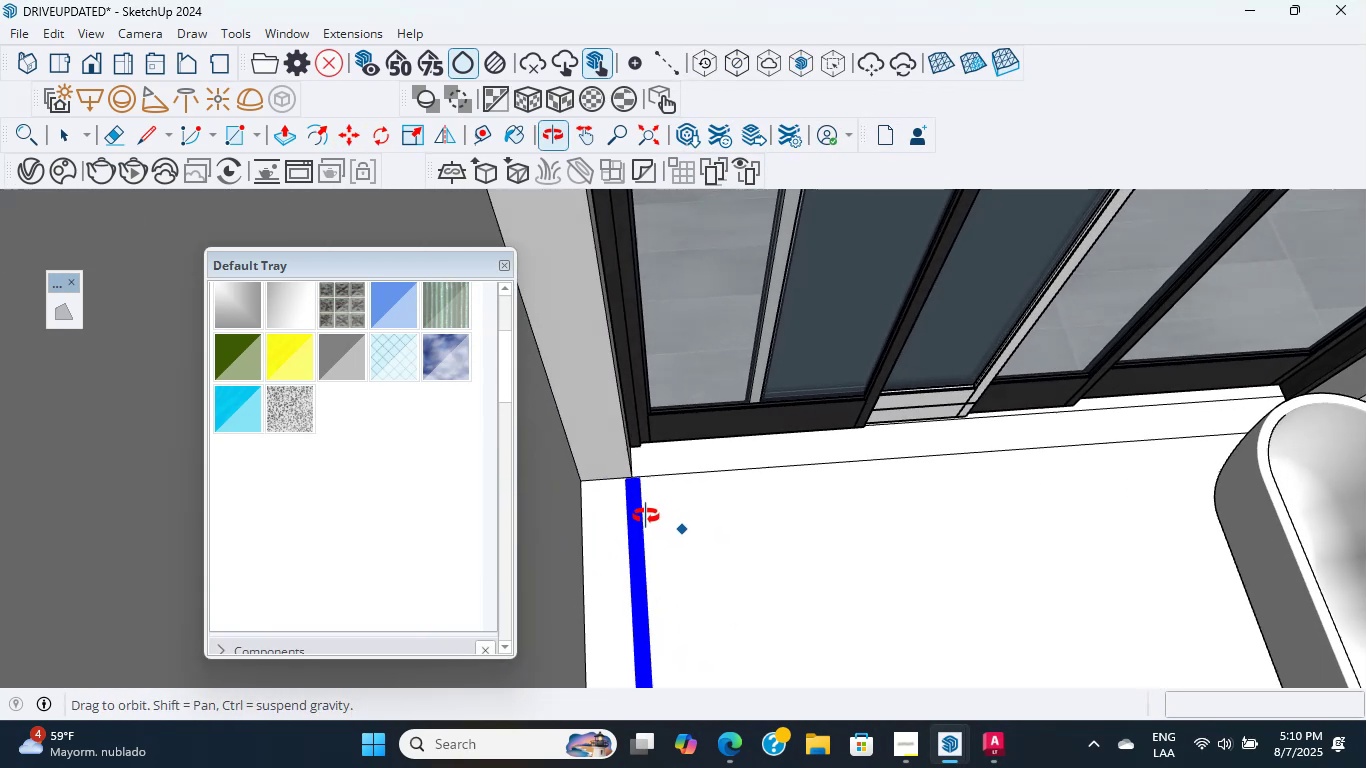 
hold_key(key=ShiftLeft, duration=0.61)
 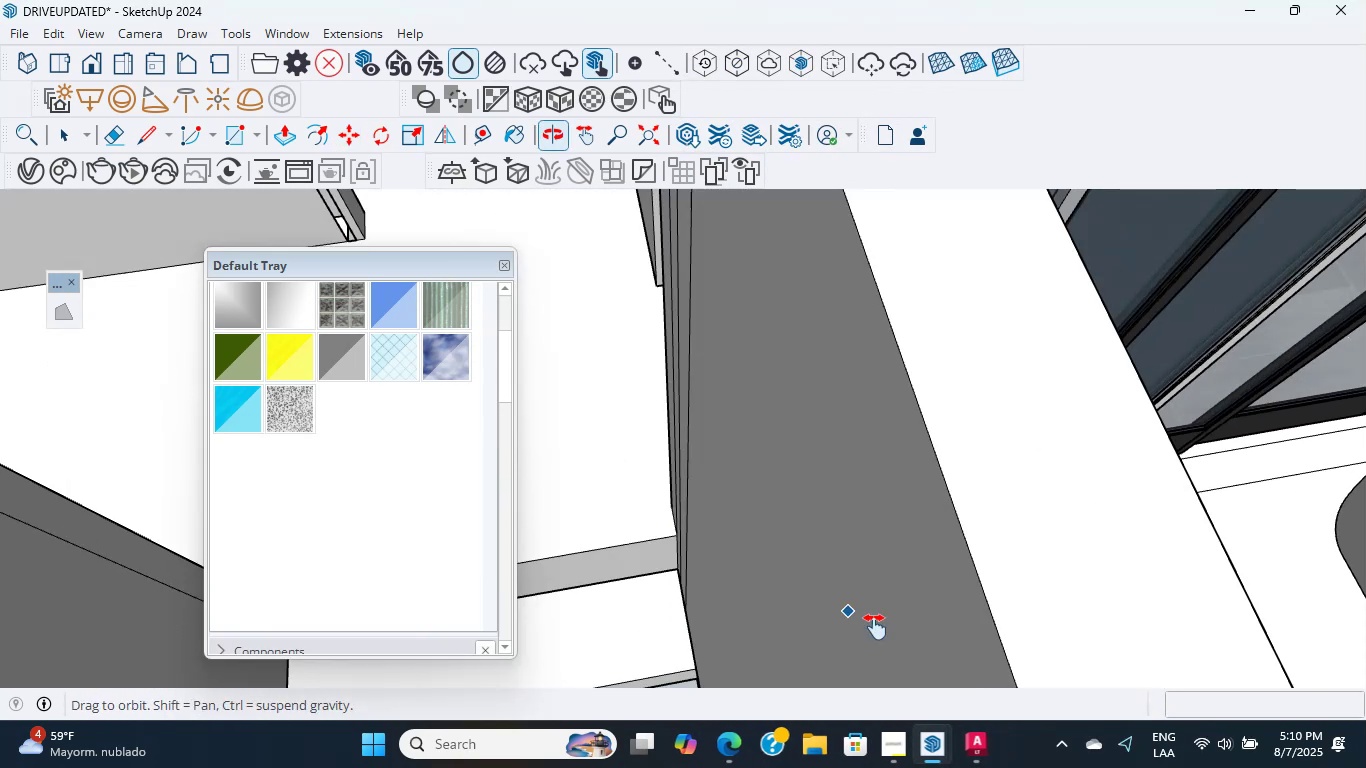 
hold_key(key=ShiftLeft, duration=0.94)
 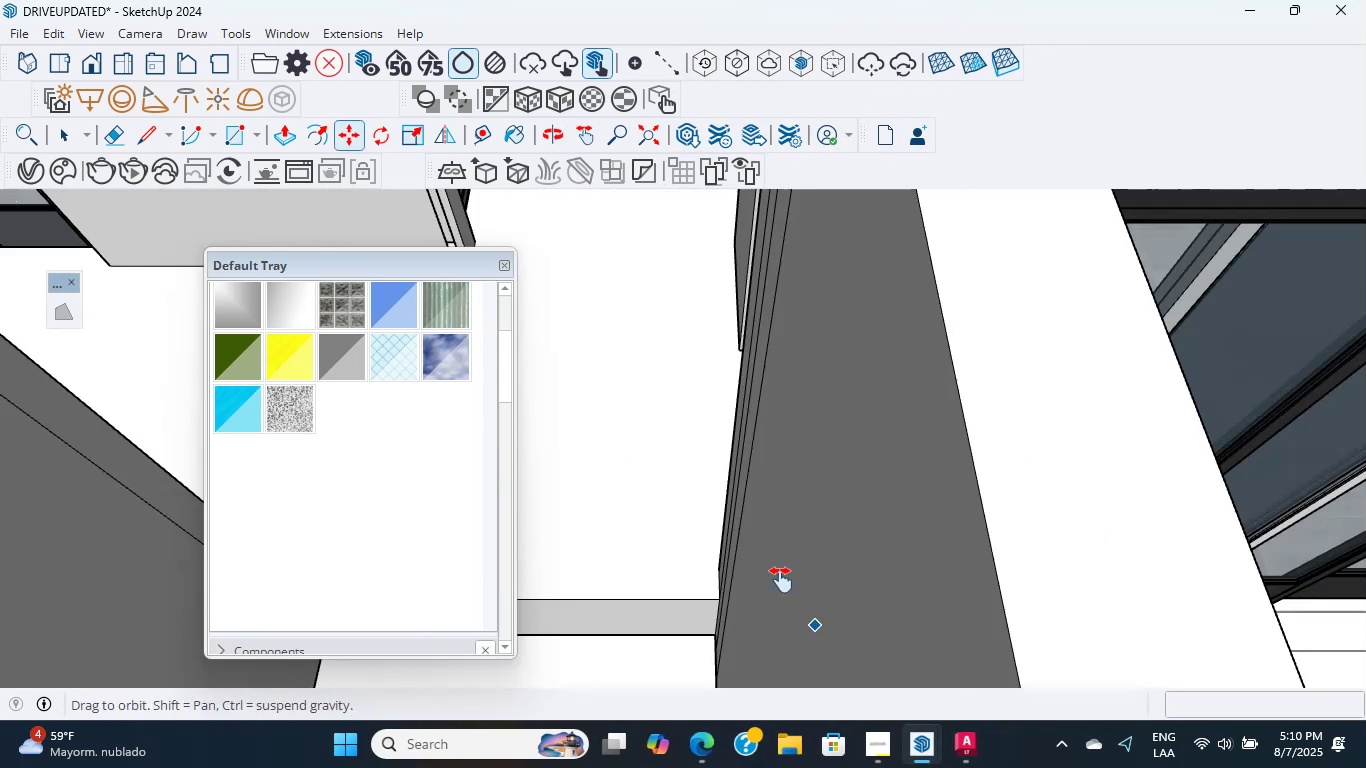 
scroll: coordinate [654, 542], scroll_direction: up, amount: 7.0
 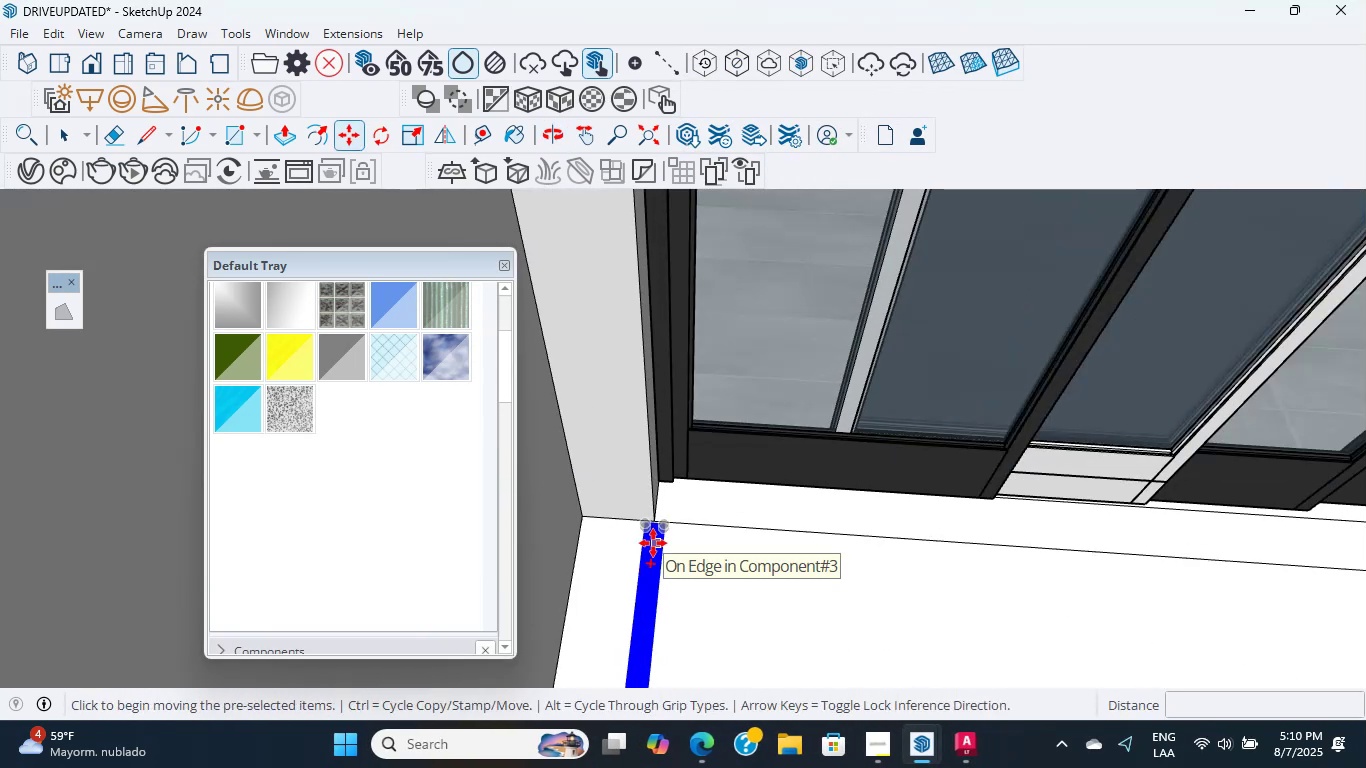 
left_click([653, 542])
 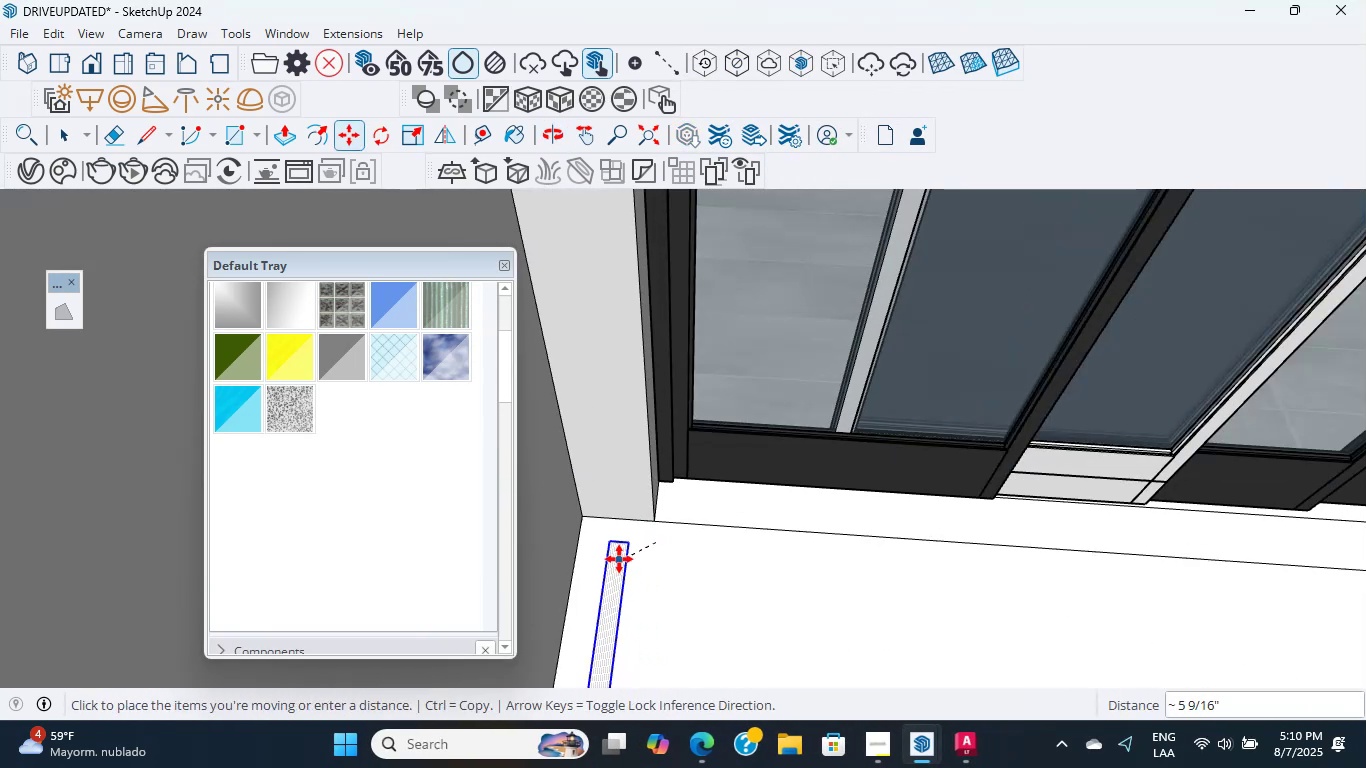 
left_click([619, 557])
 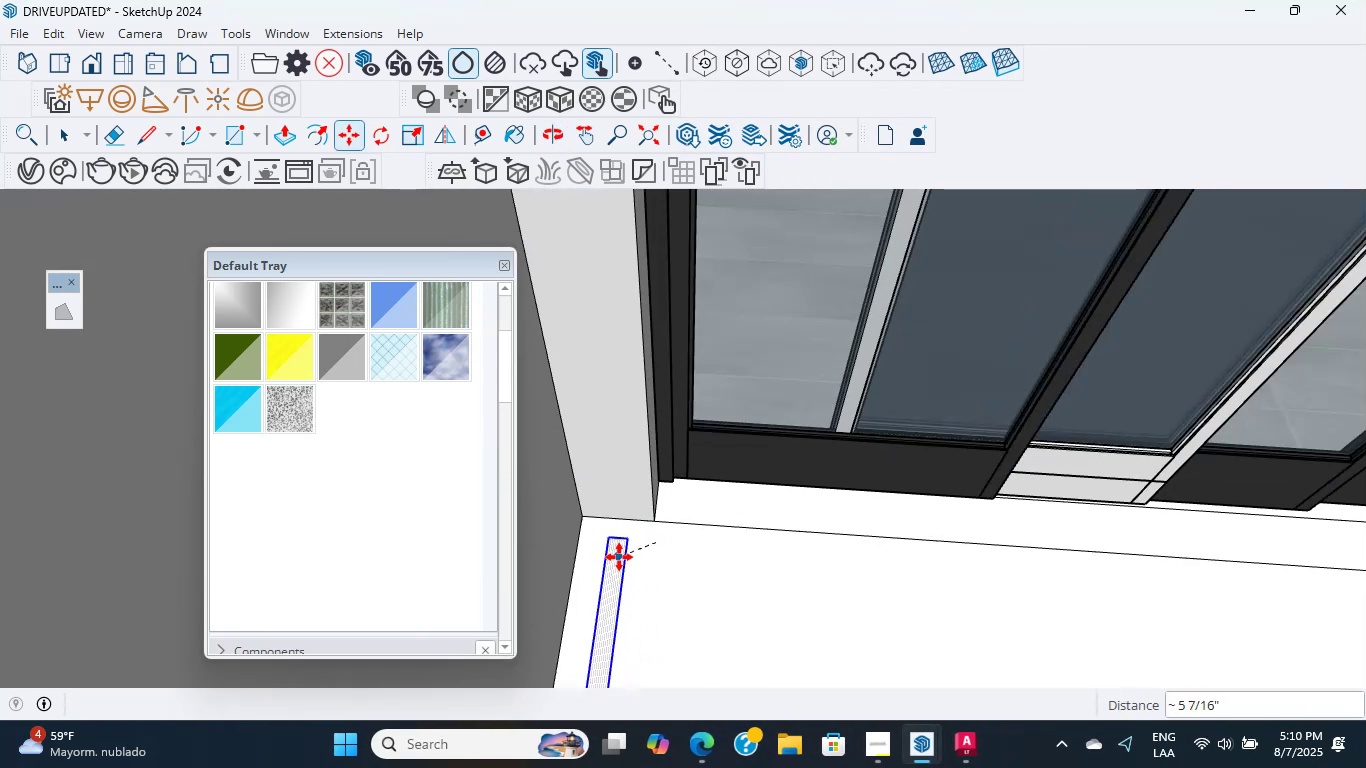 
scroll: coordinate [631, 586], scroll_direction: down, amount: 21.0
 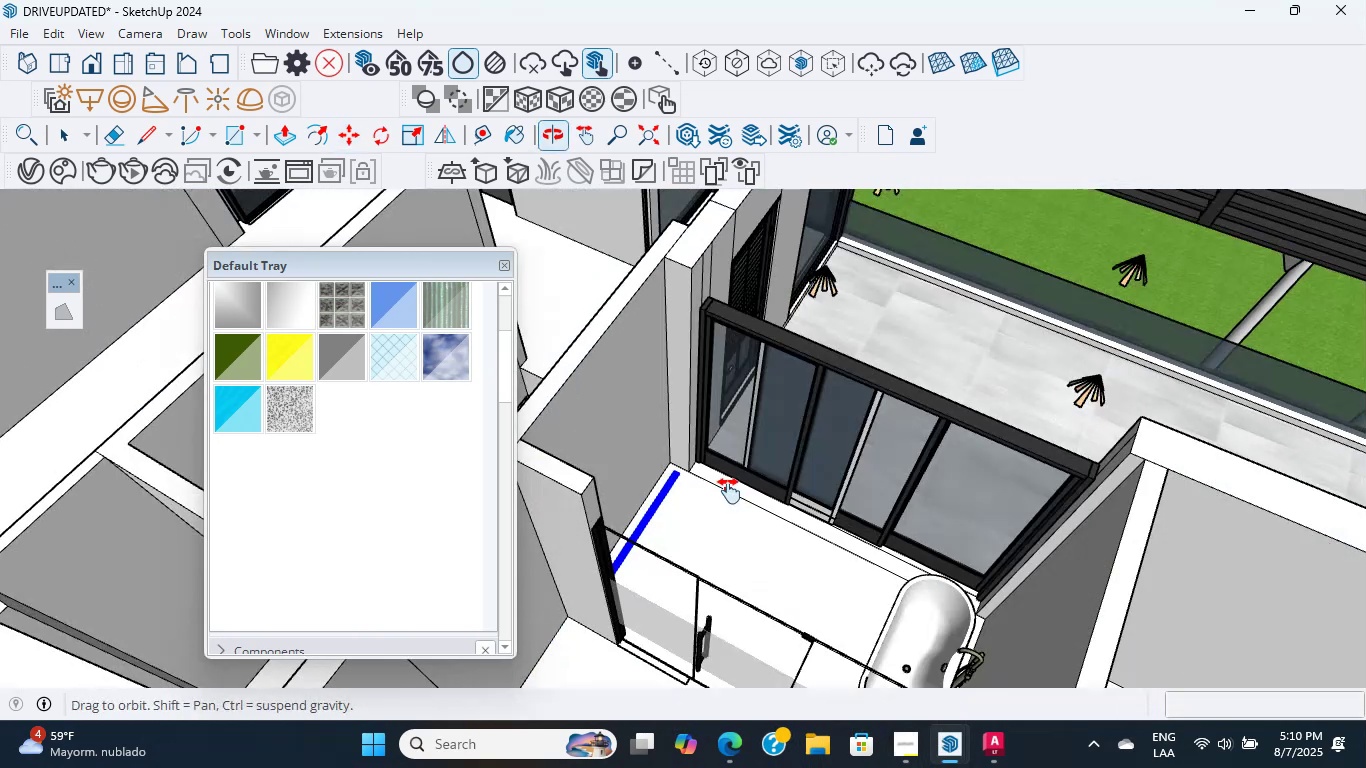 
hold_key(key=ShiftLeft, duration=0.61)
 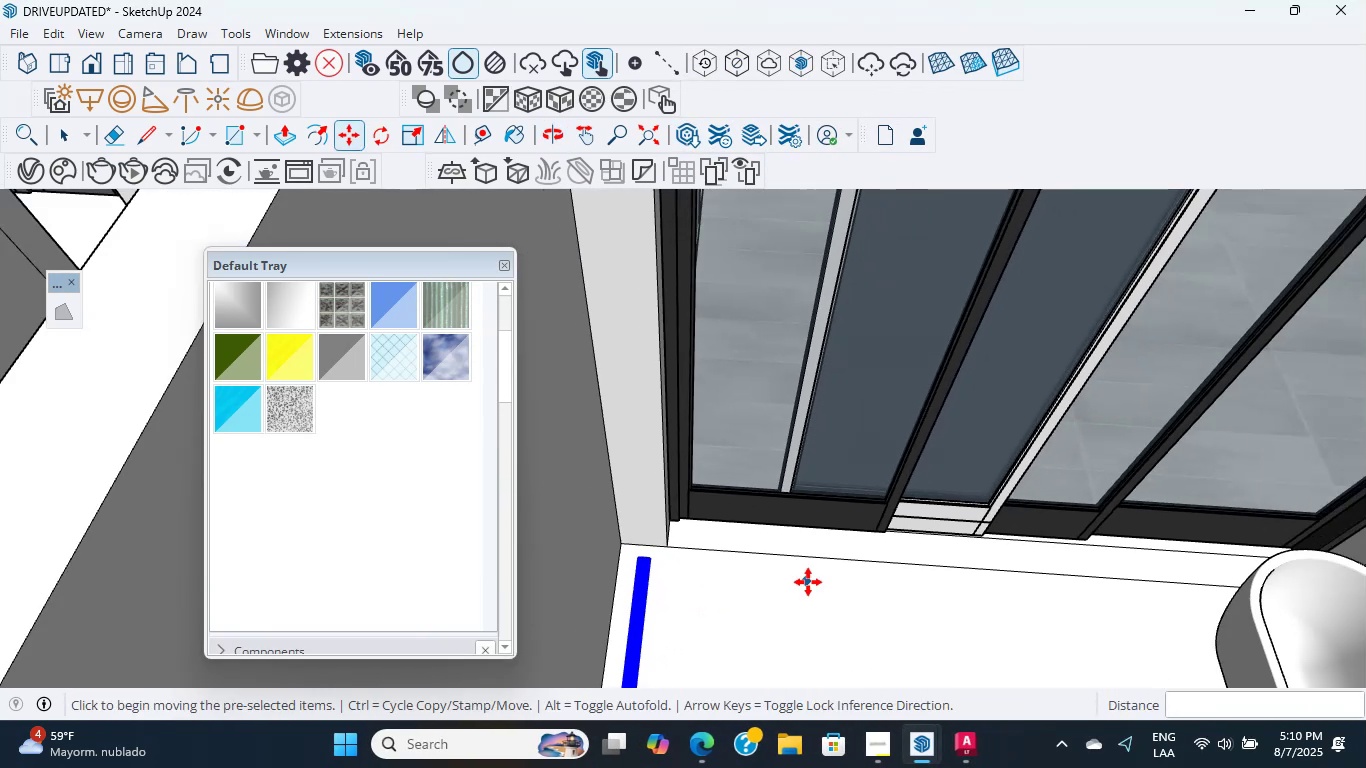 
hold_key(key=ShiftLeft, duration=0.59)
 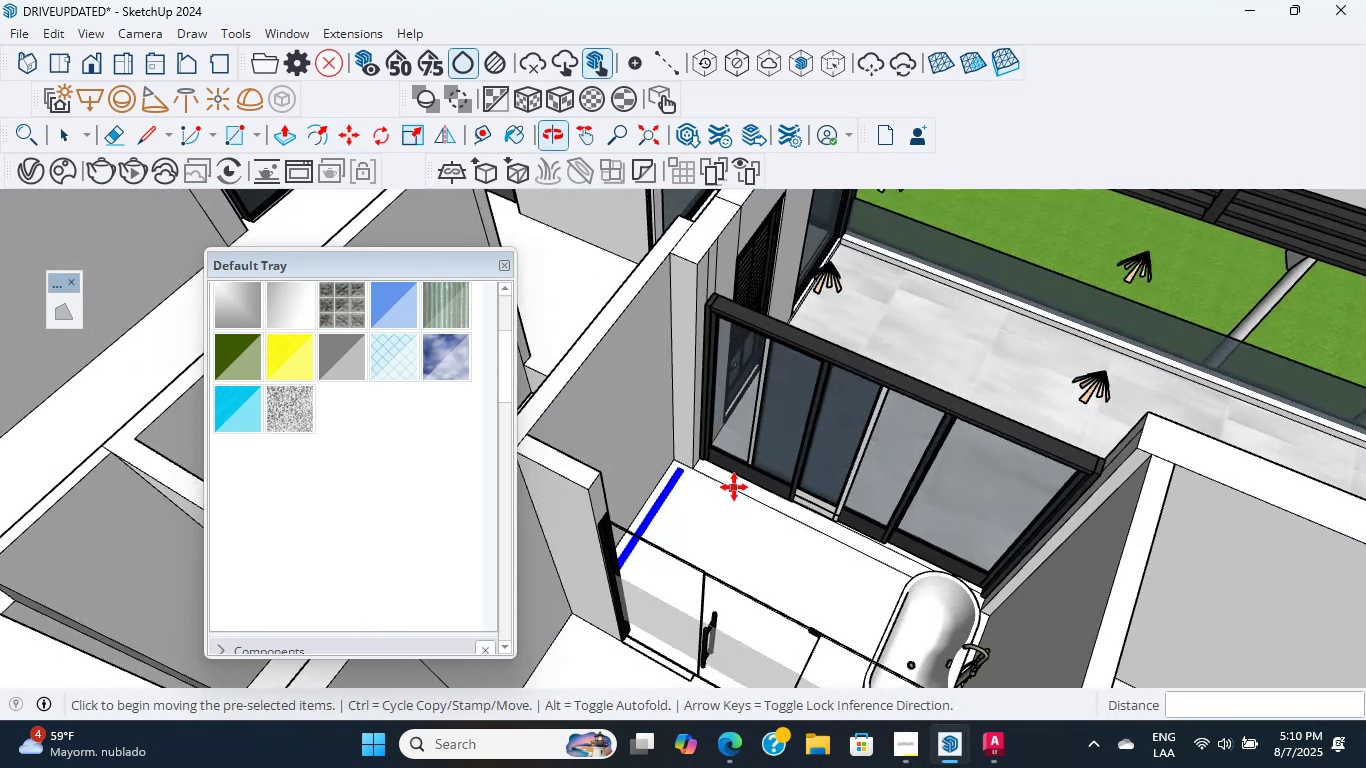 
scroll: coordinate [719, 494], scroll_direction: up, amount: 14.0
 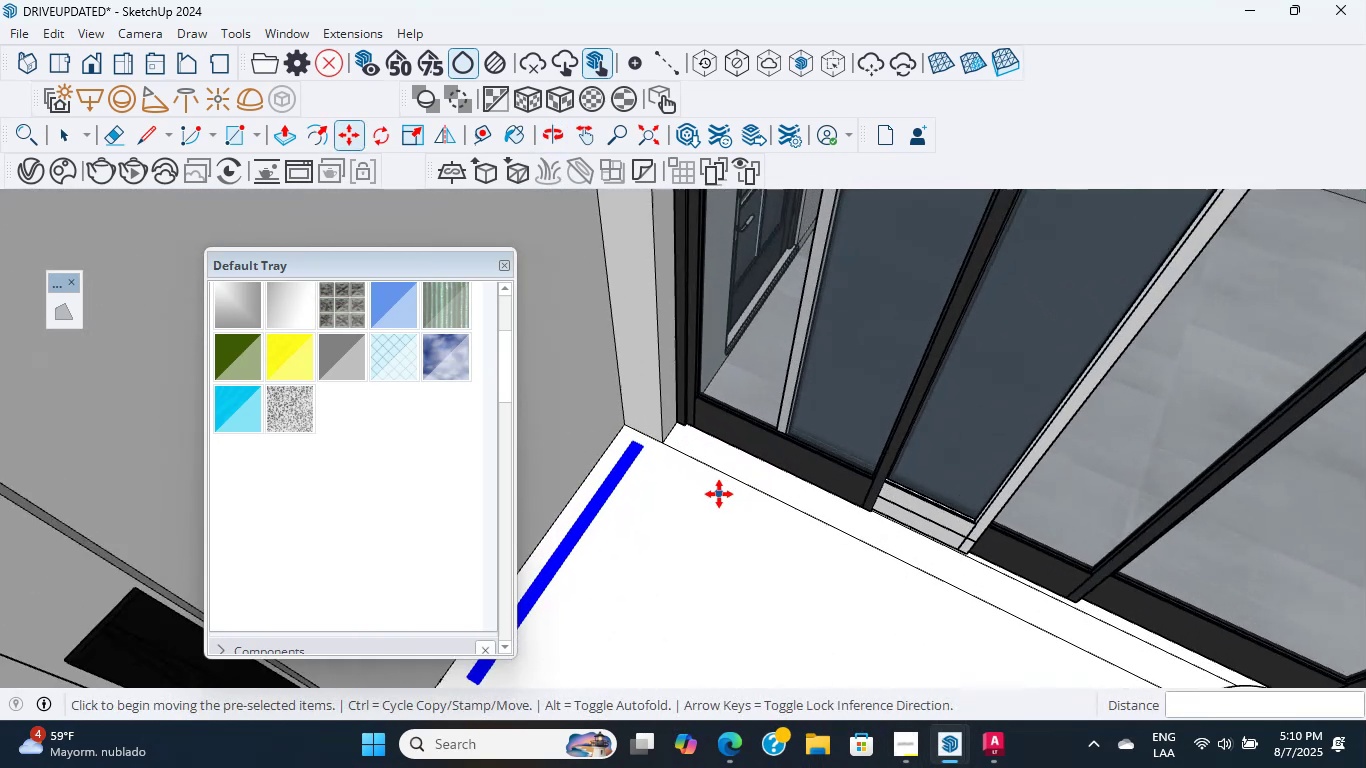 
hold_key(key=ShiftLeft, duration=0.52)
 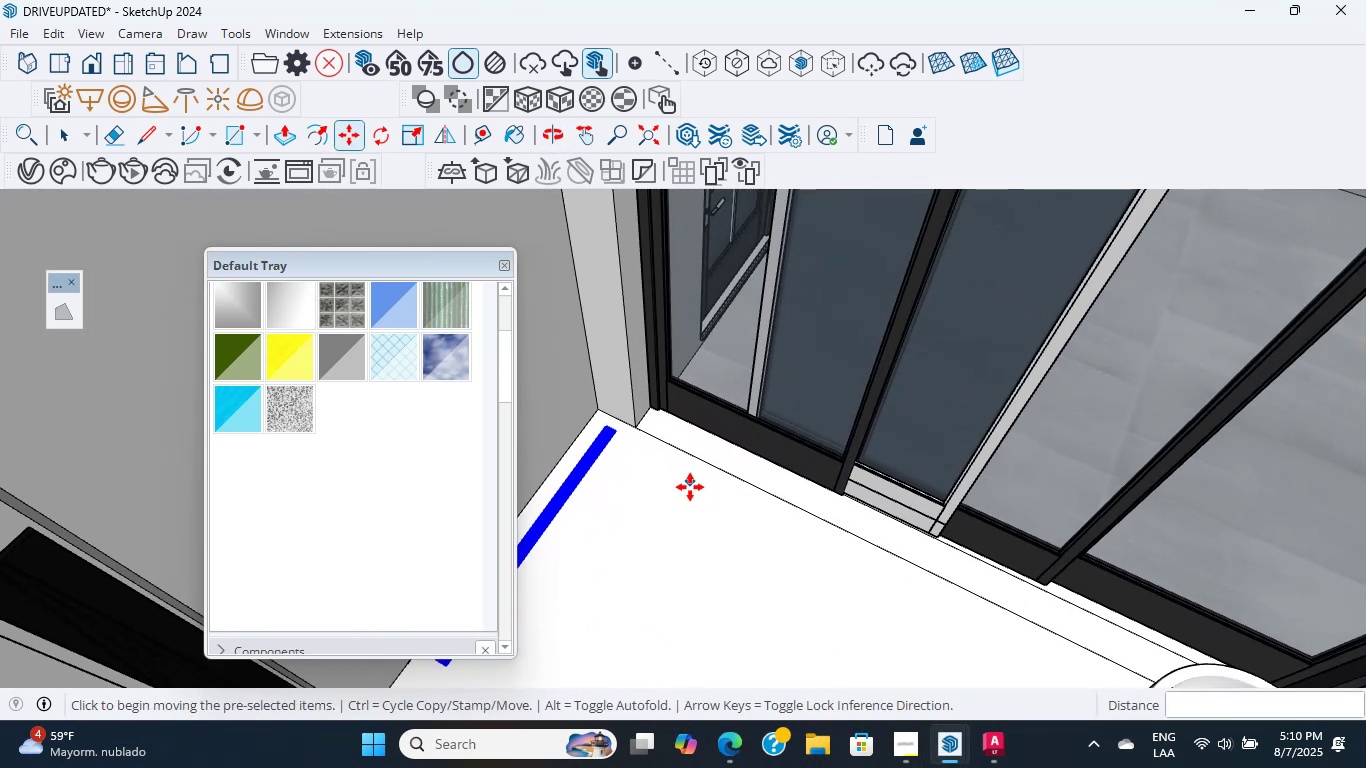 
scroll: coordinate [561, 407], scroll_direction: up, amount: 36.0
 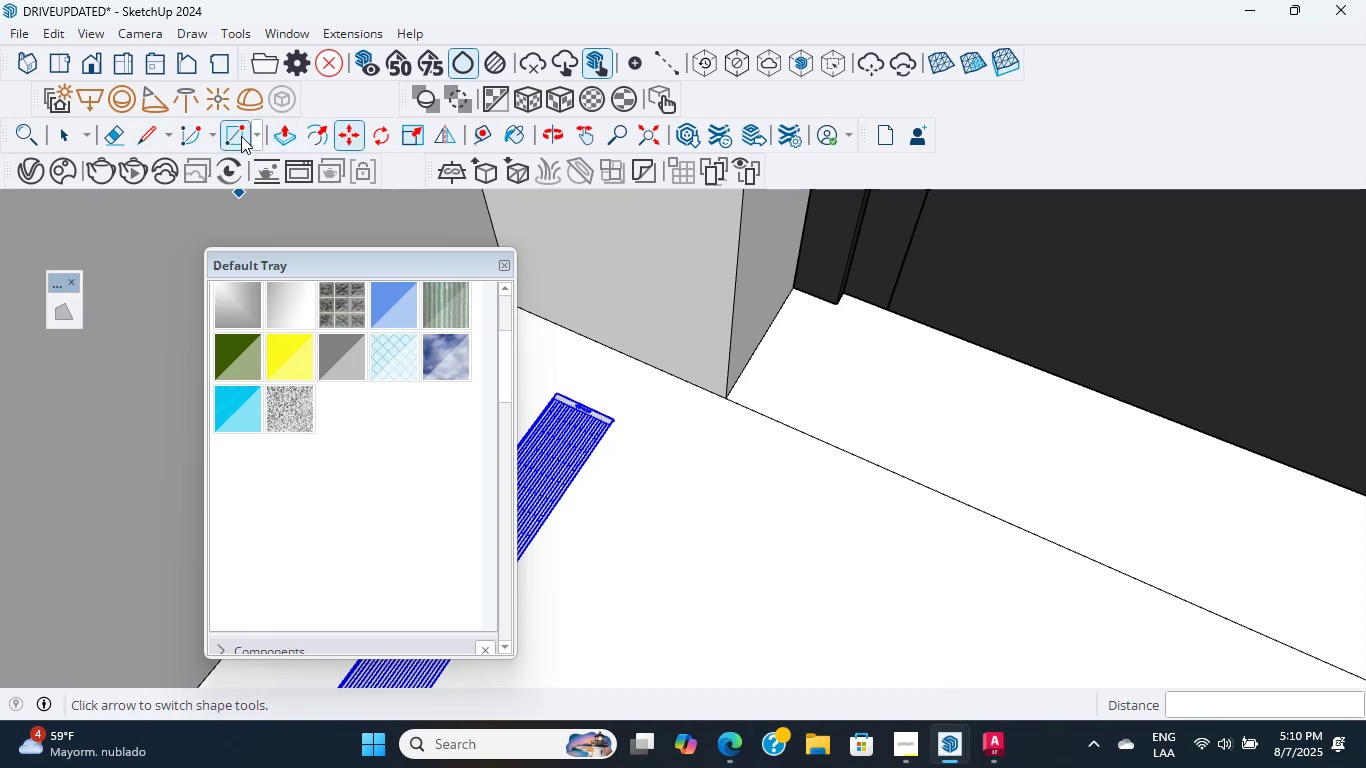 
wait(5.65)
 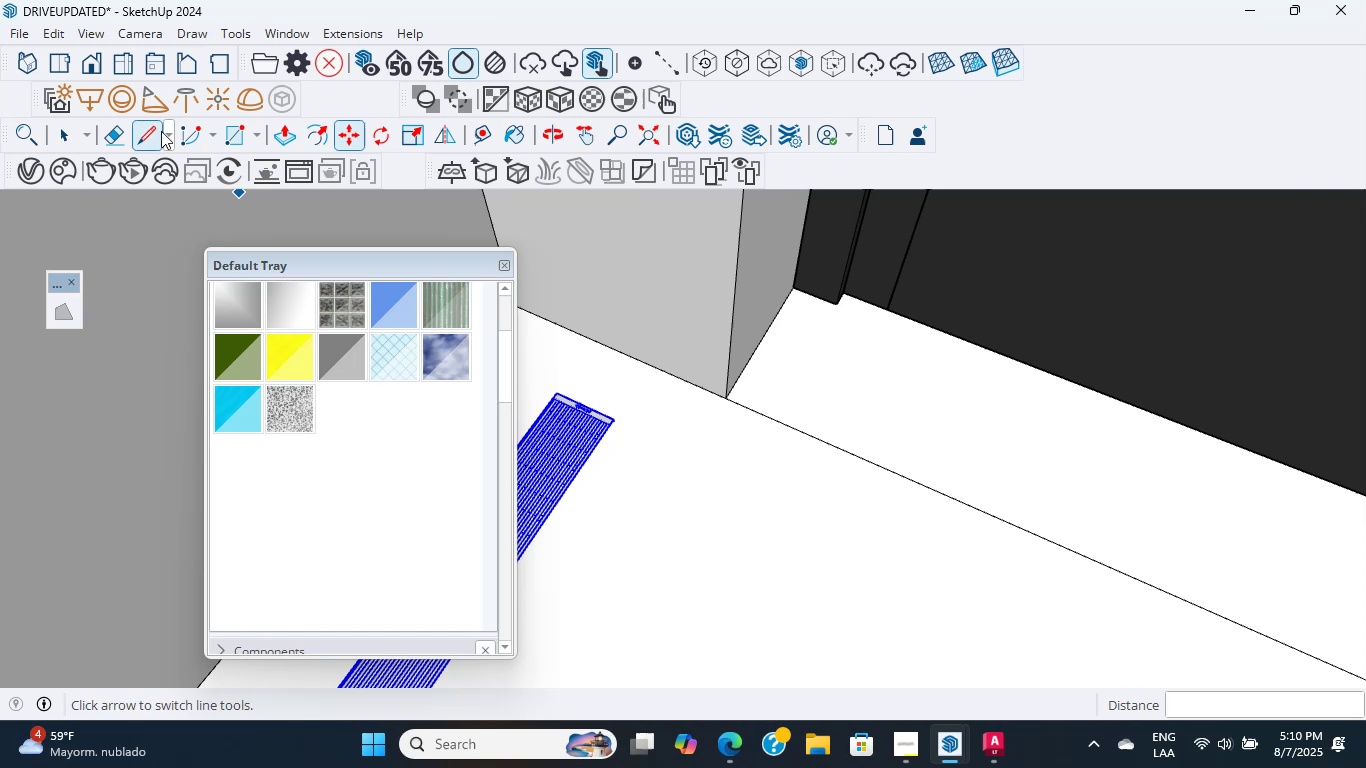 
left_click([488, 137])
 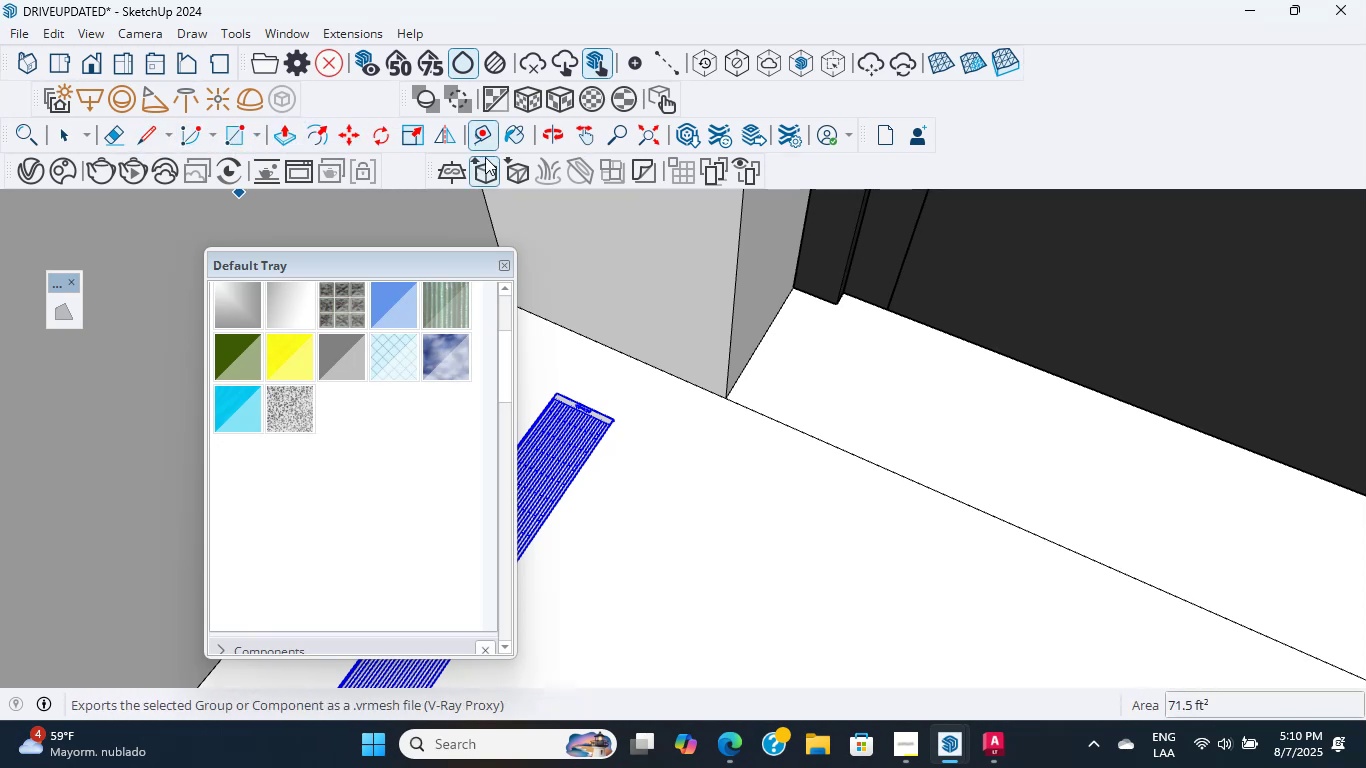 
scroll: coordinate [573, 428], scroll_direction: up, amount: 20.0
 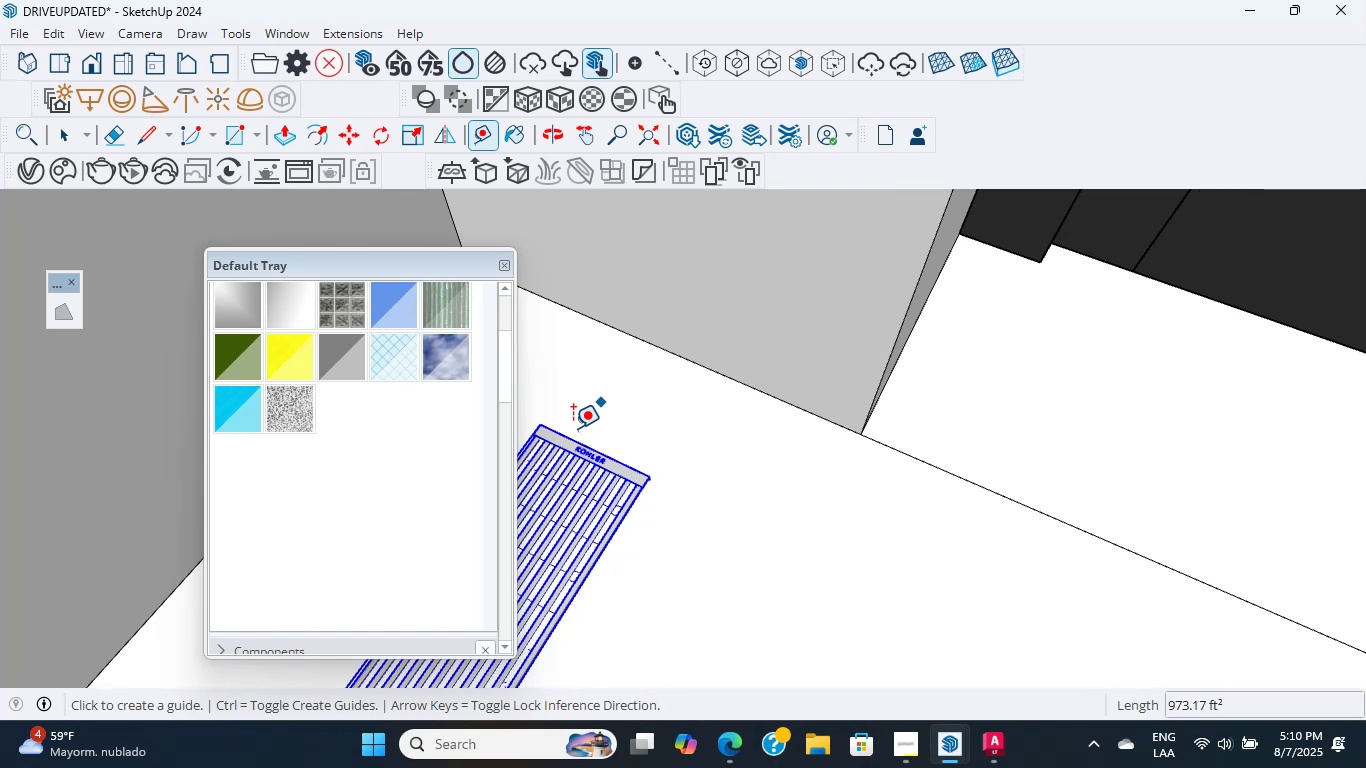 
wait(10.75)
 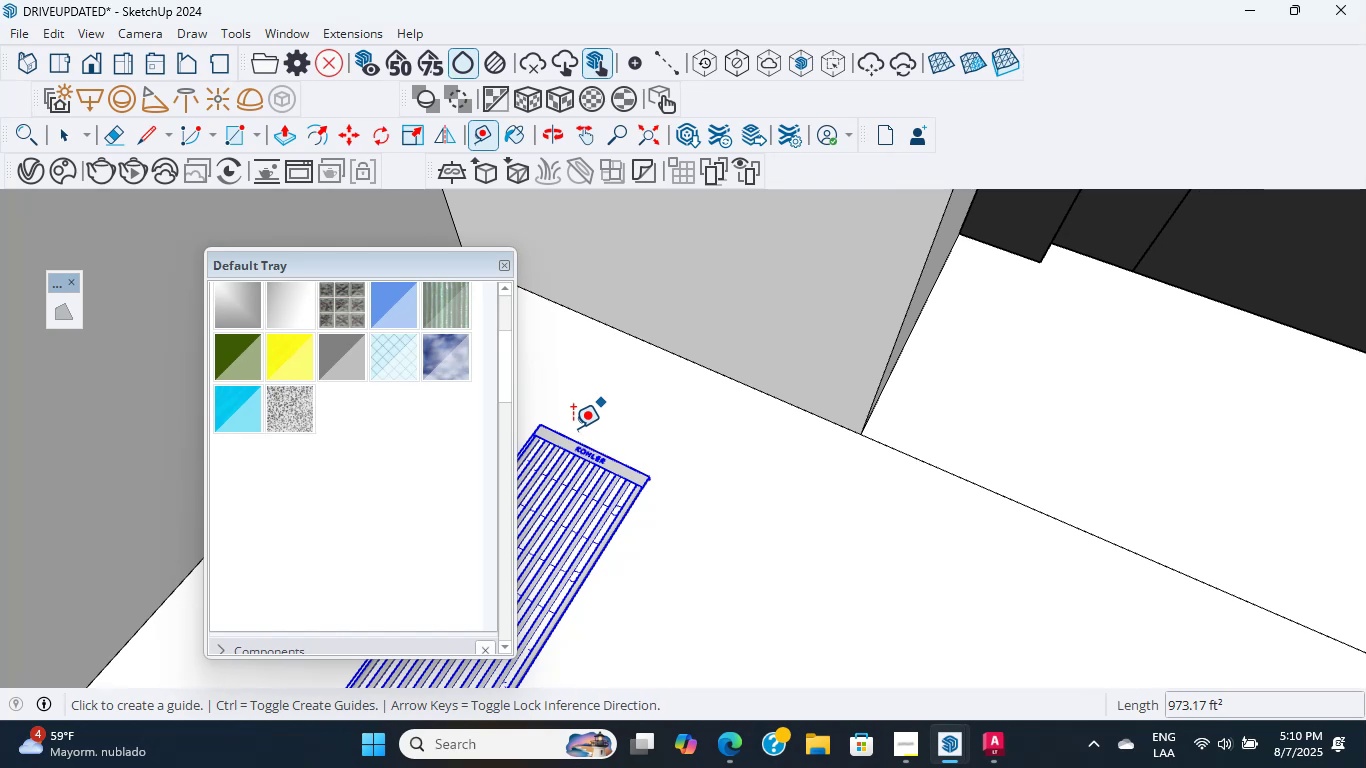 
scroll: coordinate [586, 283], scroll_direction: up, amount: 2.0
 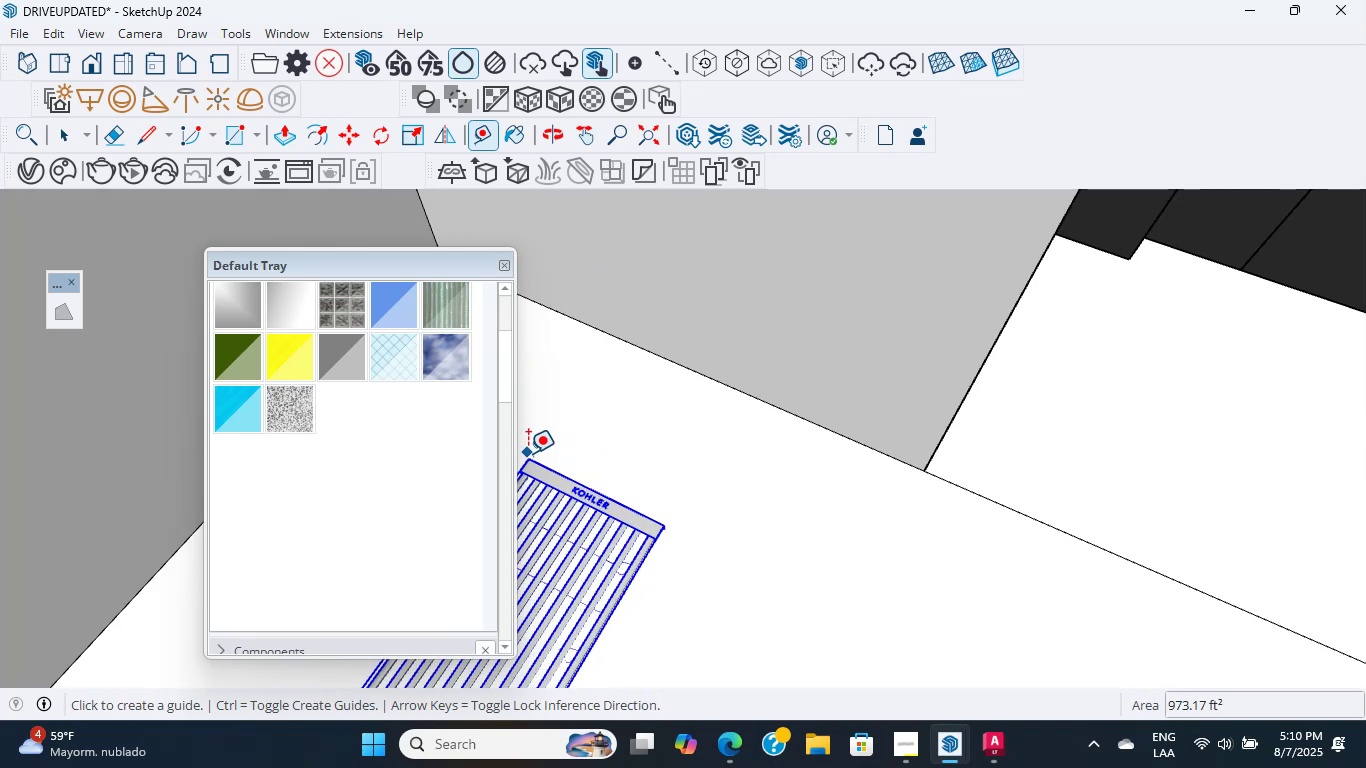 
left_click([528, 460])
 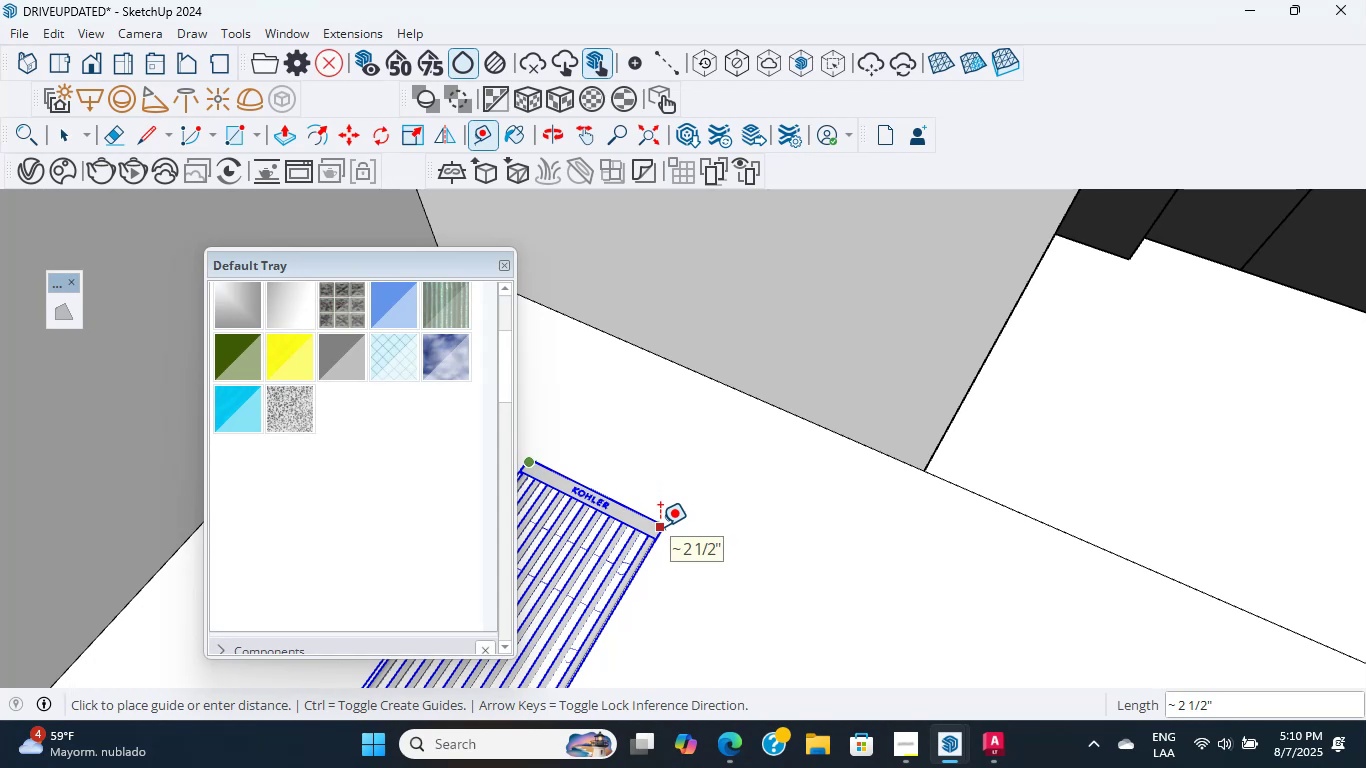 
key(Backslash)
 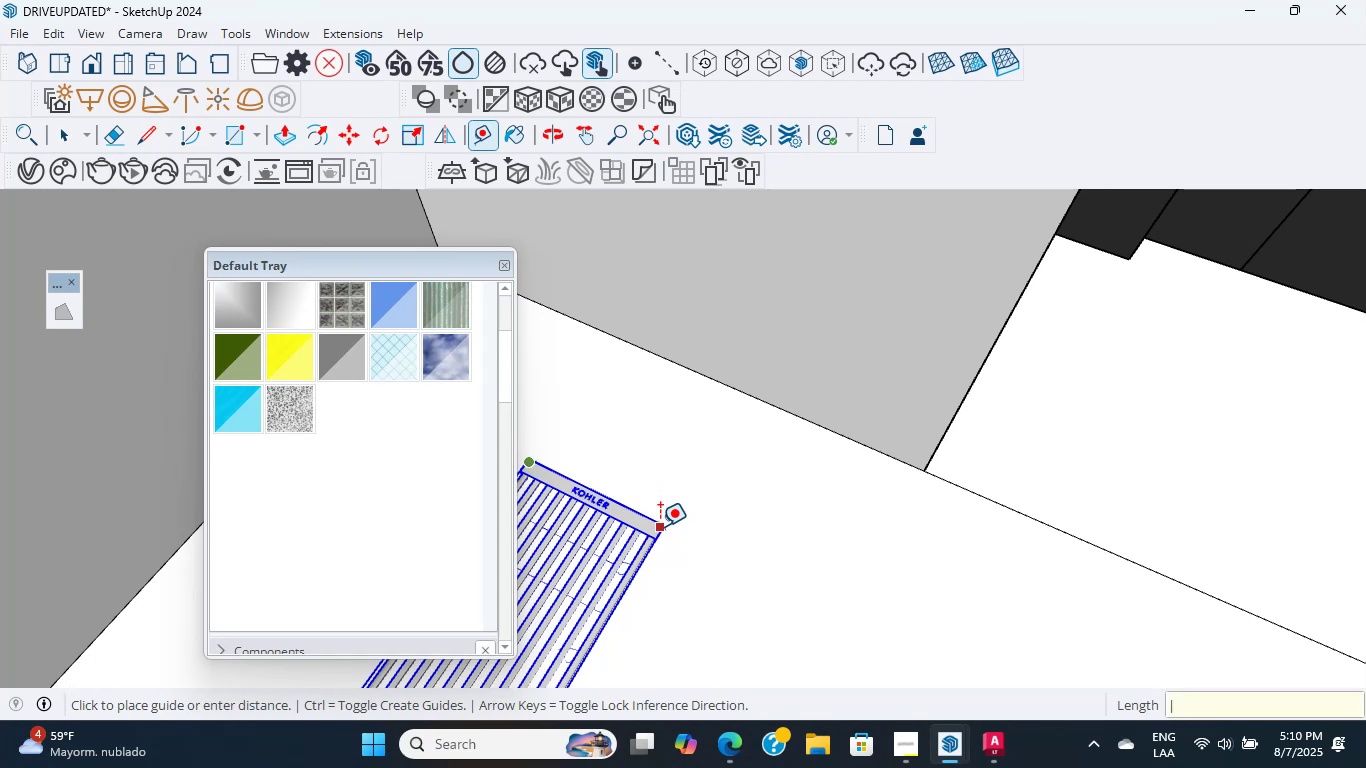 
scroll: coordinate [677, 430], scroll_direction: down, amount: 7.0
 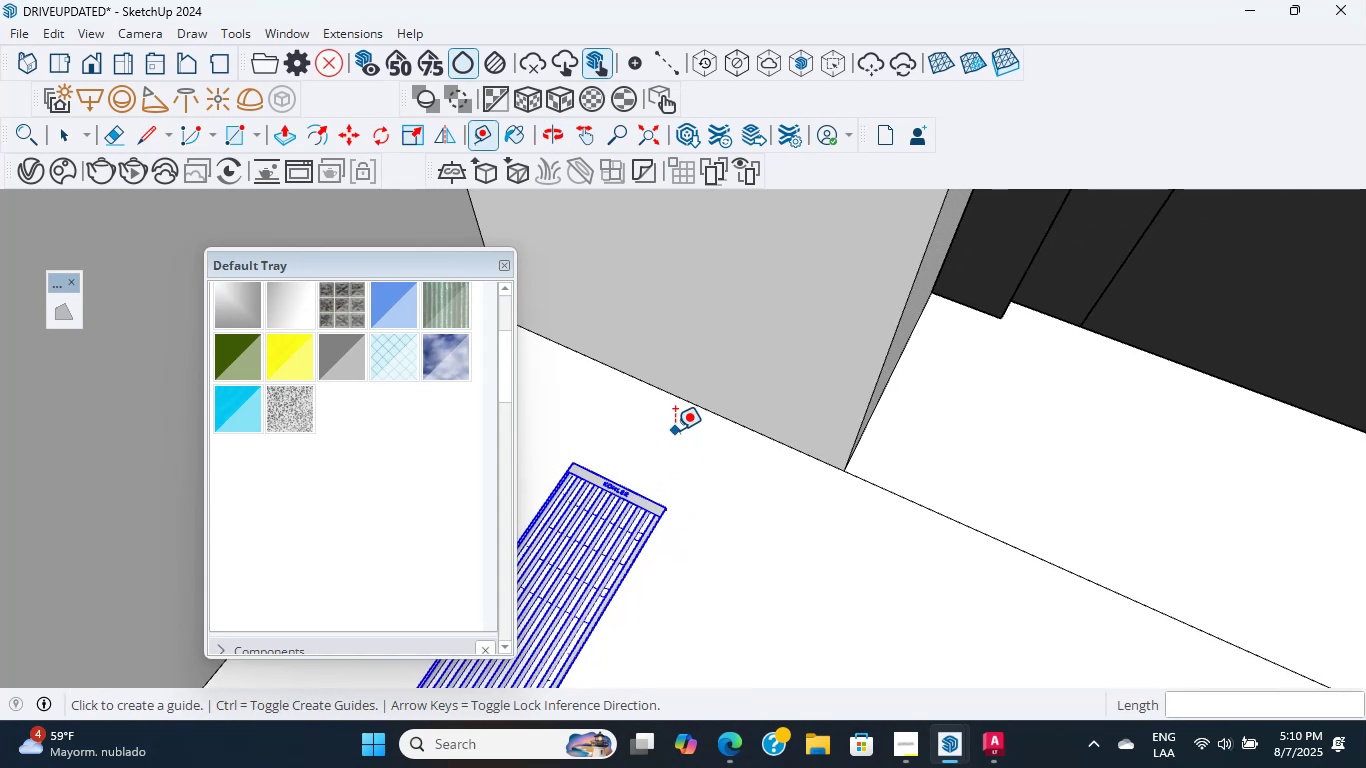 
key(Escape)
 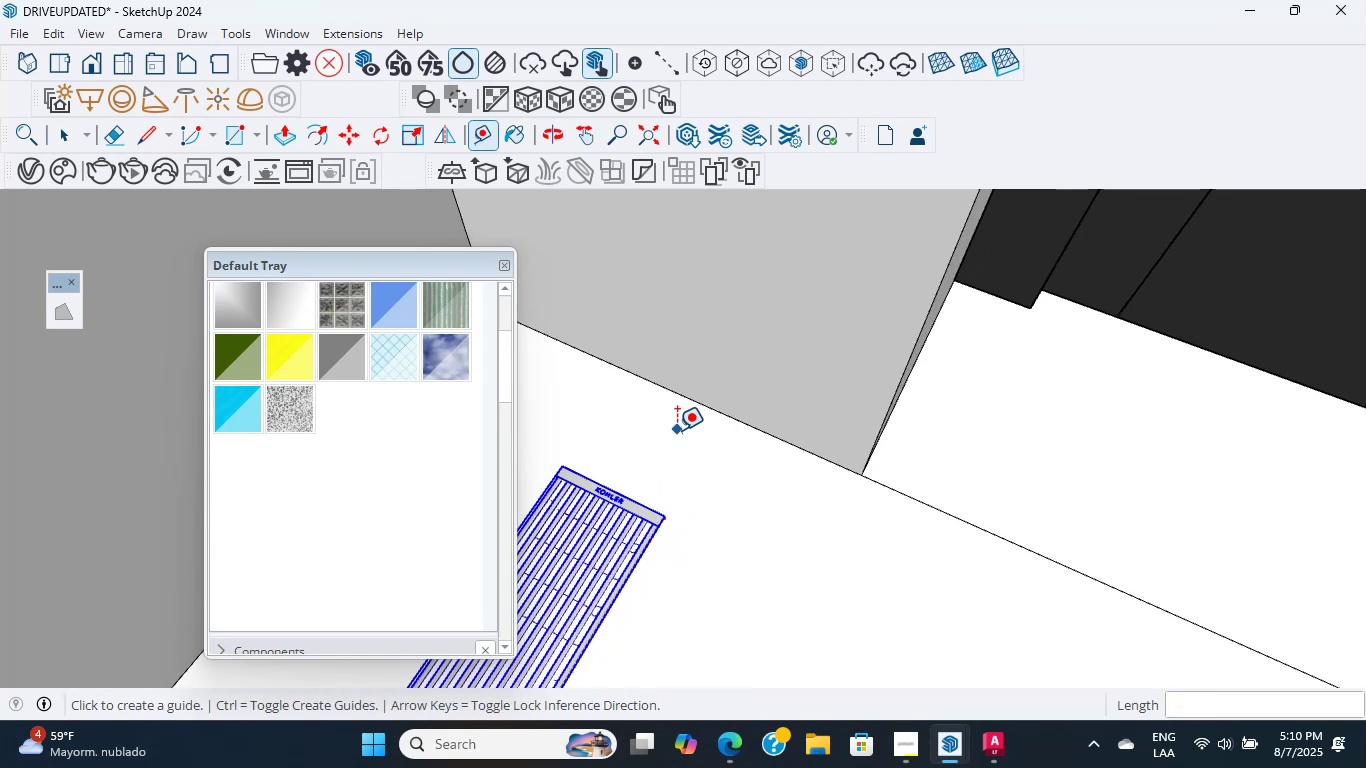 
middle_click([677, 430])
 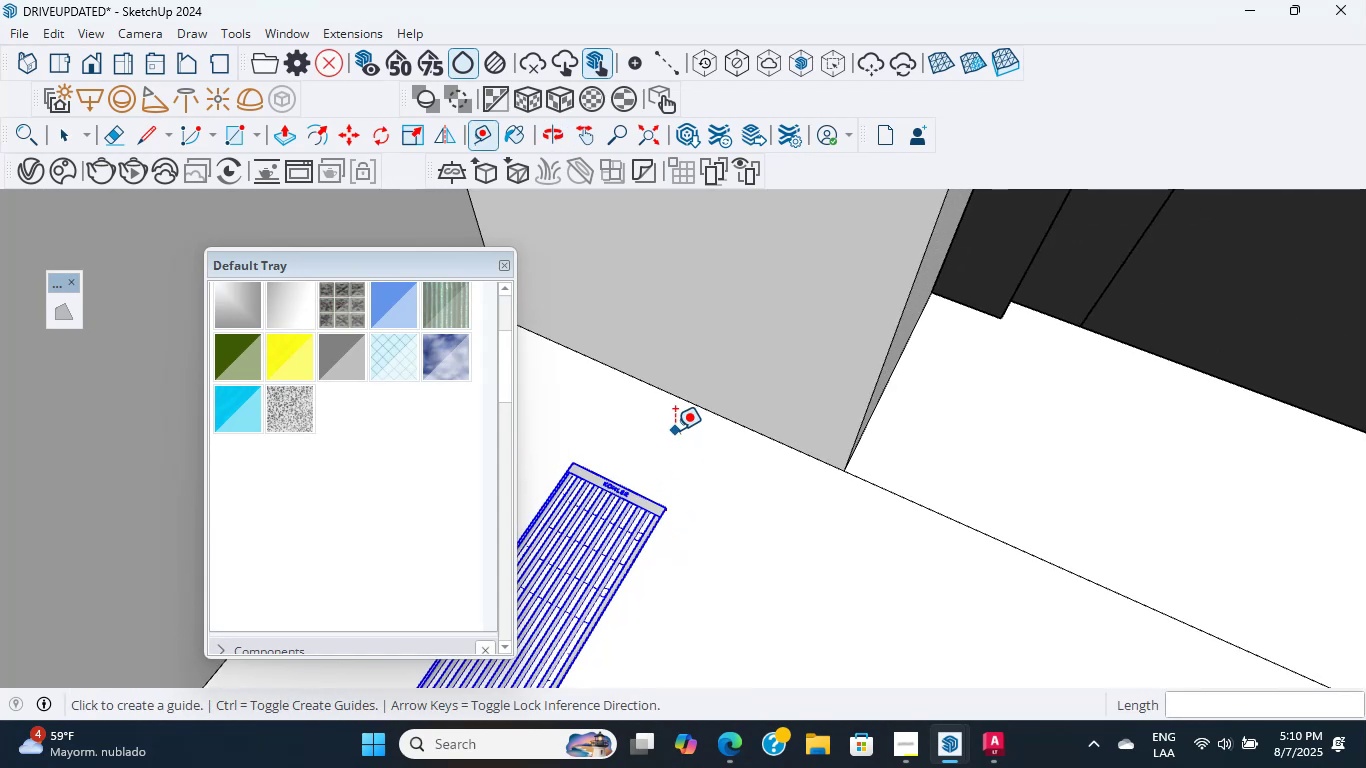 
key(L)
 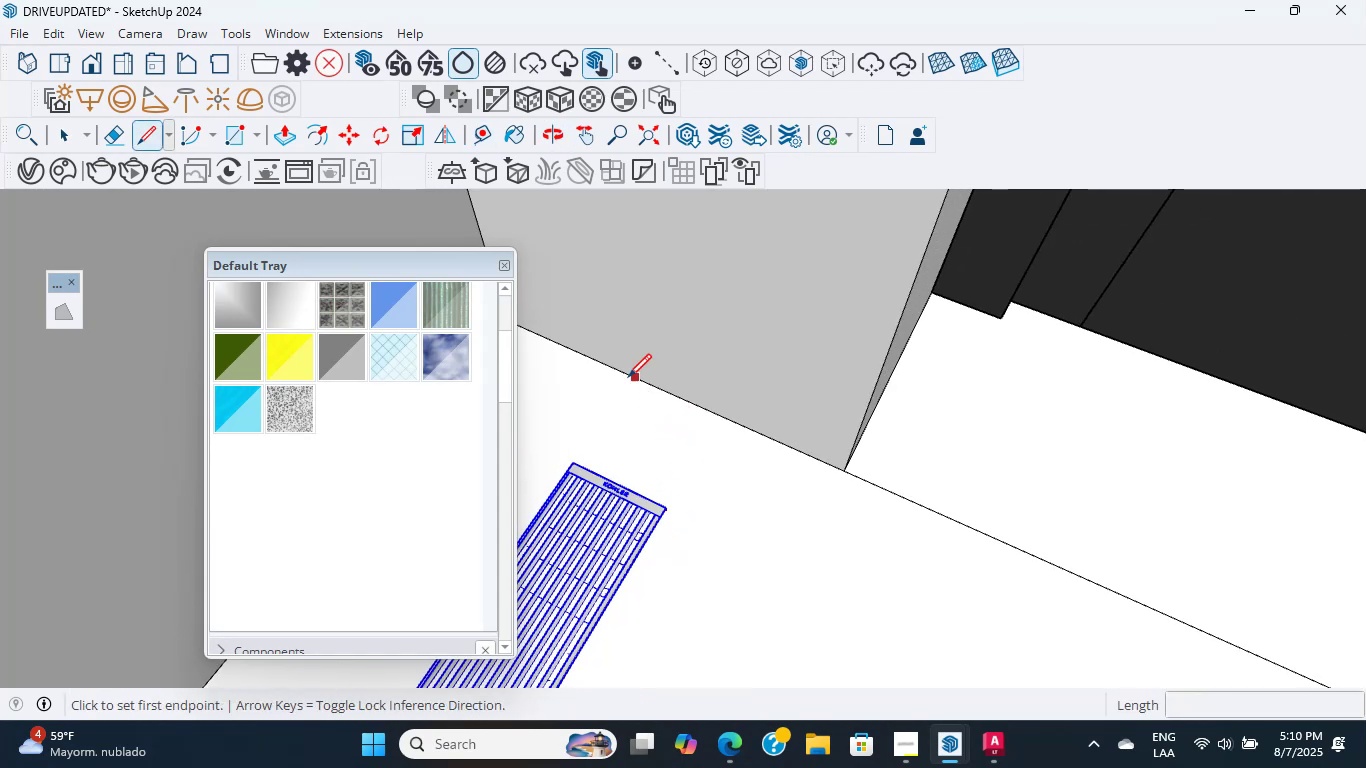 
hold_key(key=ShiftLeft, duration=0.47)
 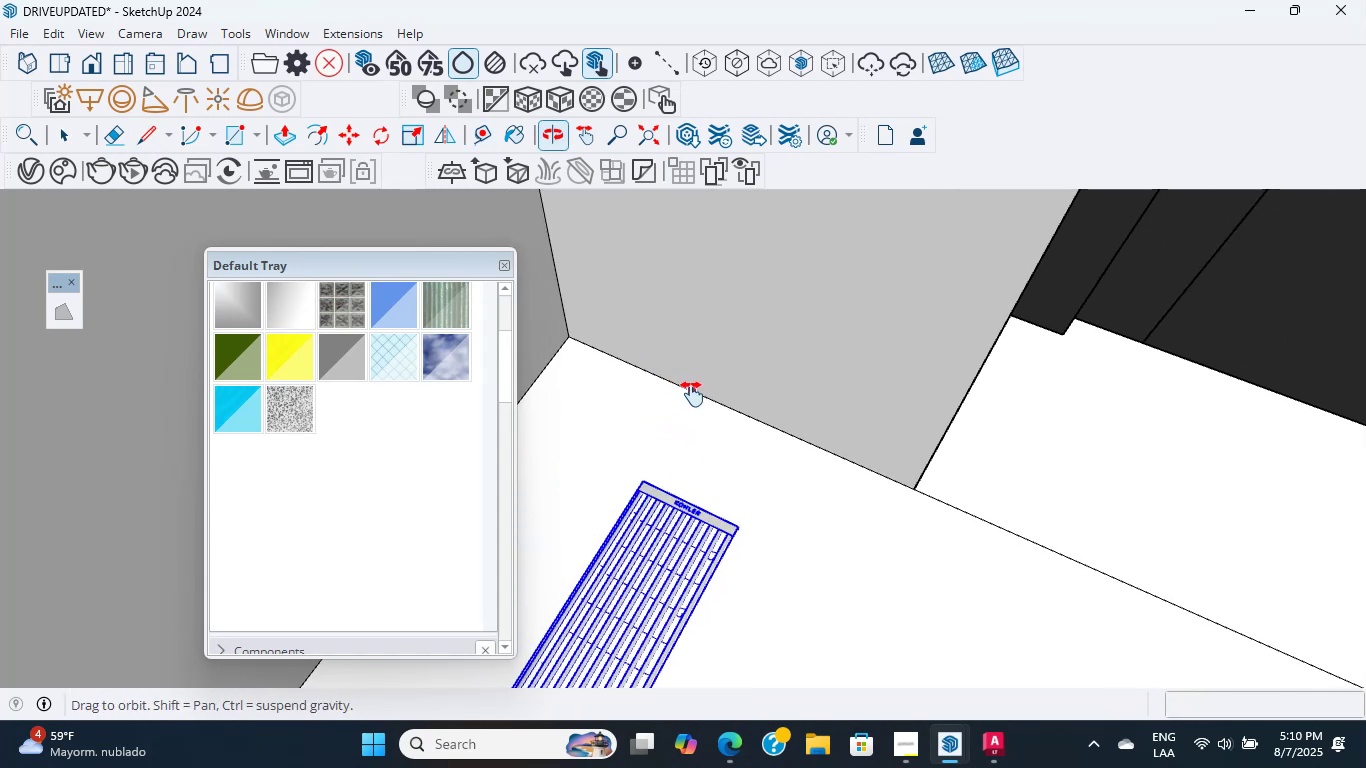 
scroll: coordinate [609, 353], scroll_direction: up, amount: 3.0
 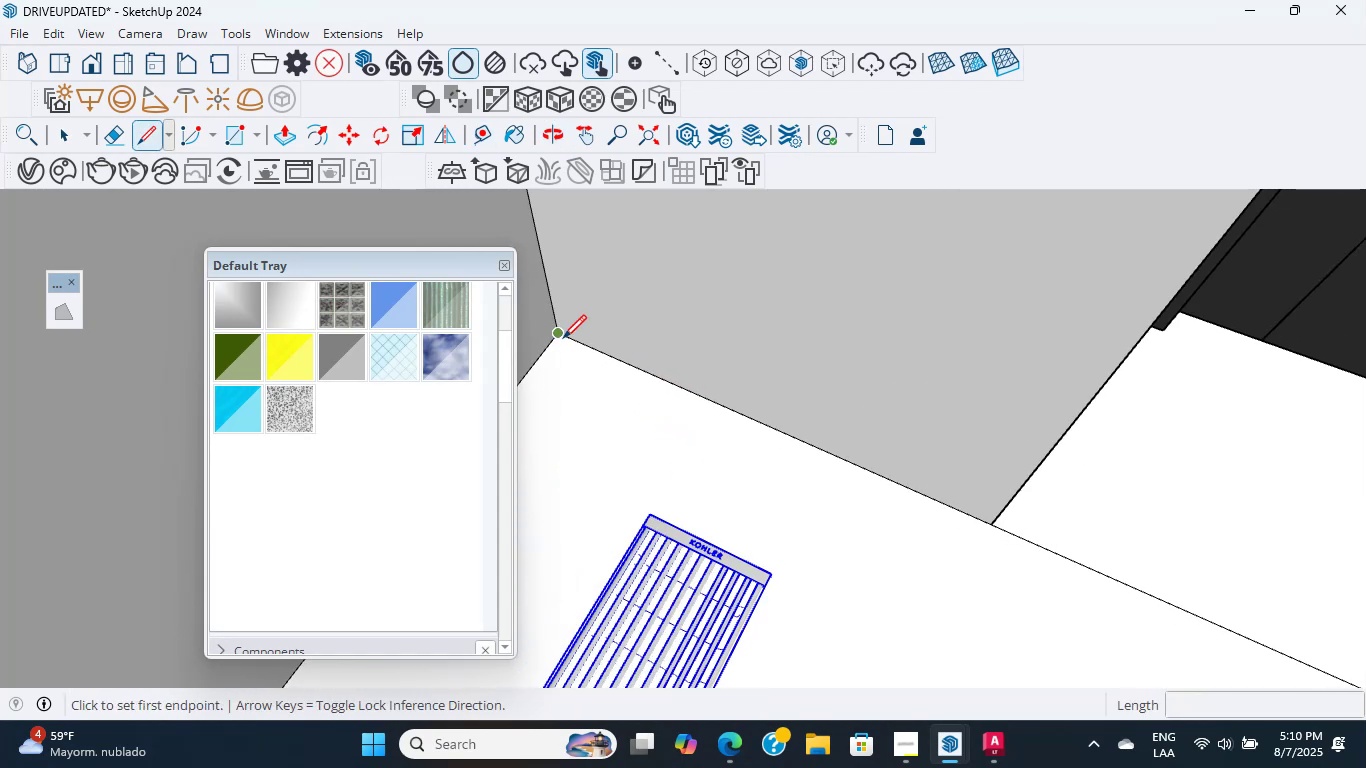 
left_click([563, 338])
 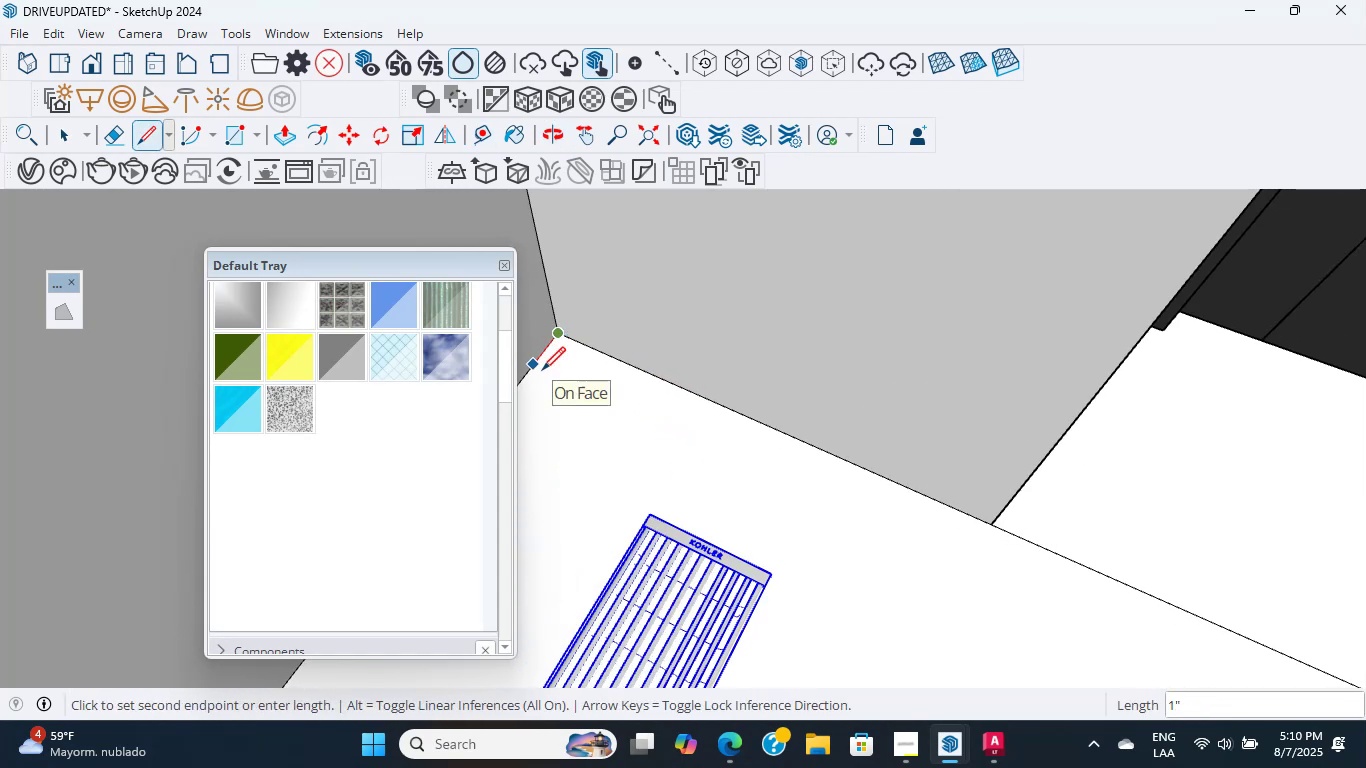 
key(Numpad2)
 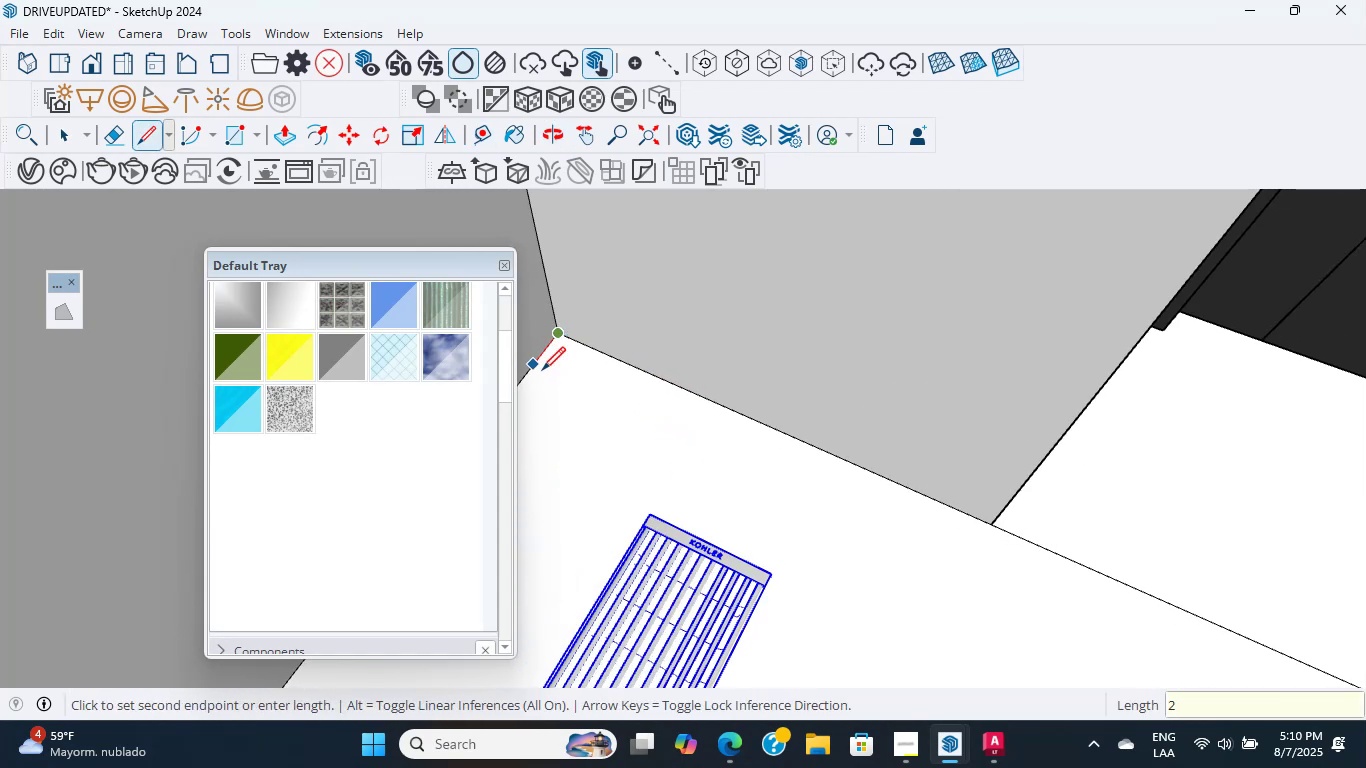 
key(NumpadDecimal)
 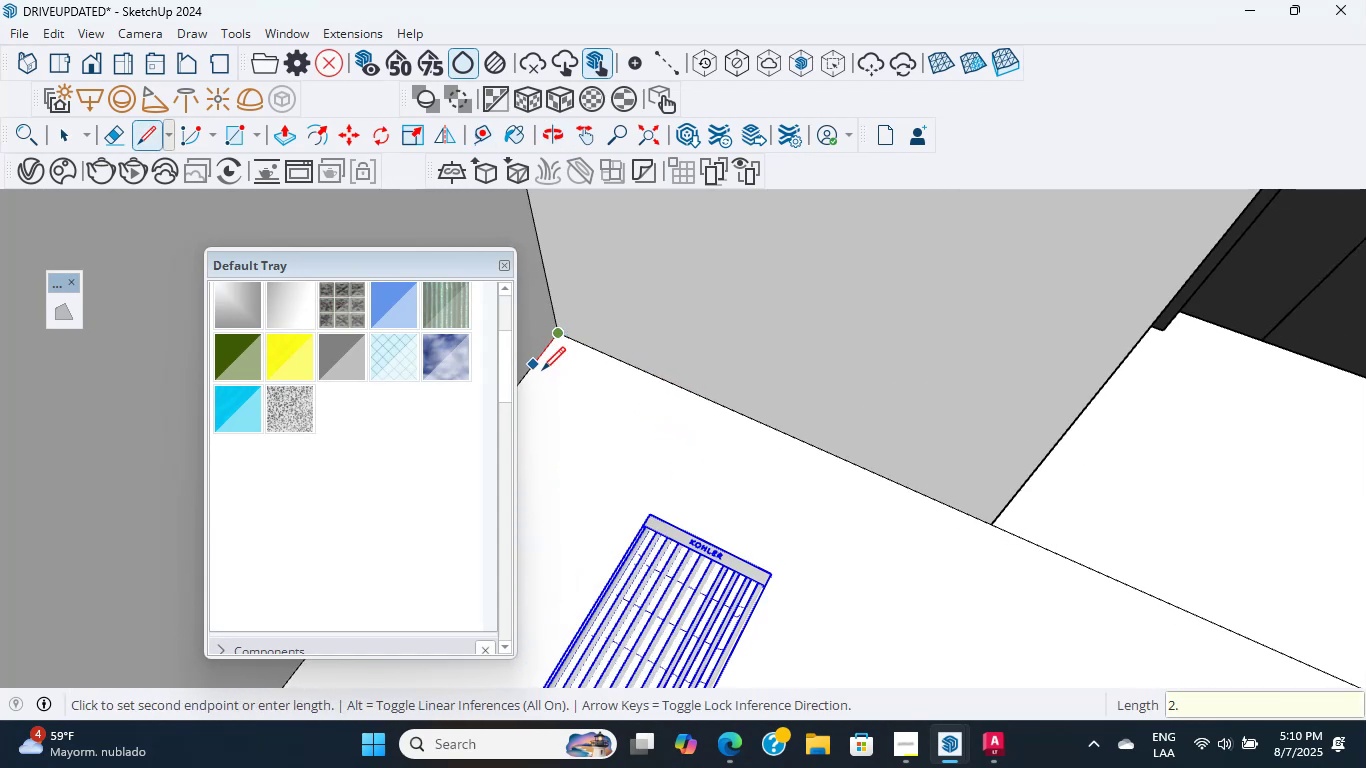 
key(Numpad2)
 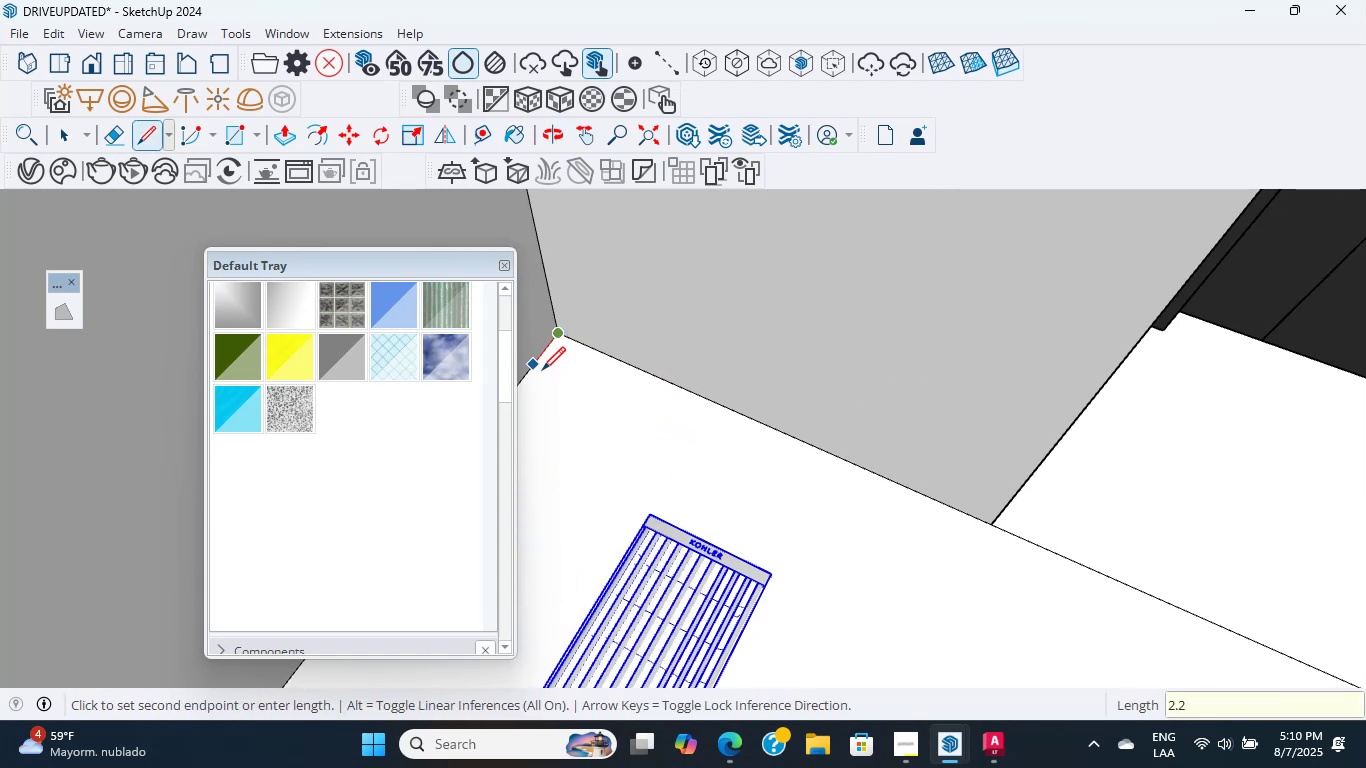 
key(Numpad5)
 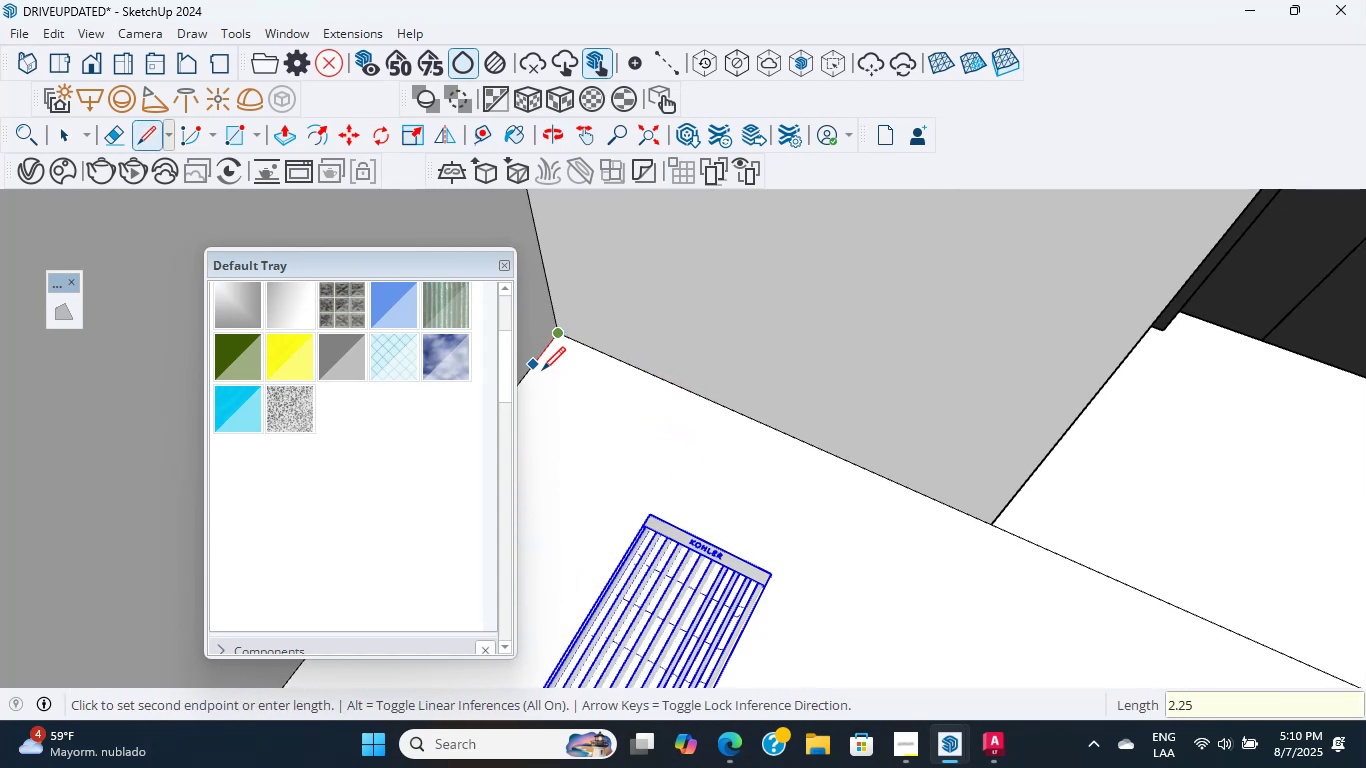 
key(Backspace)
 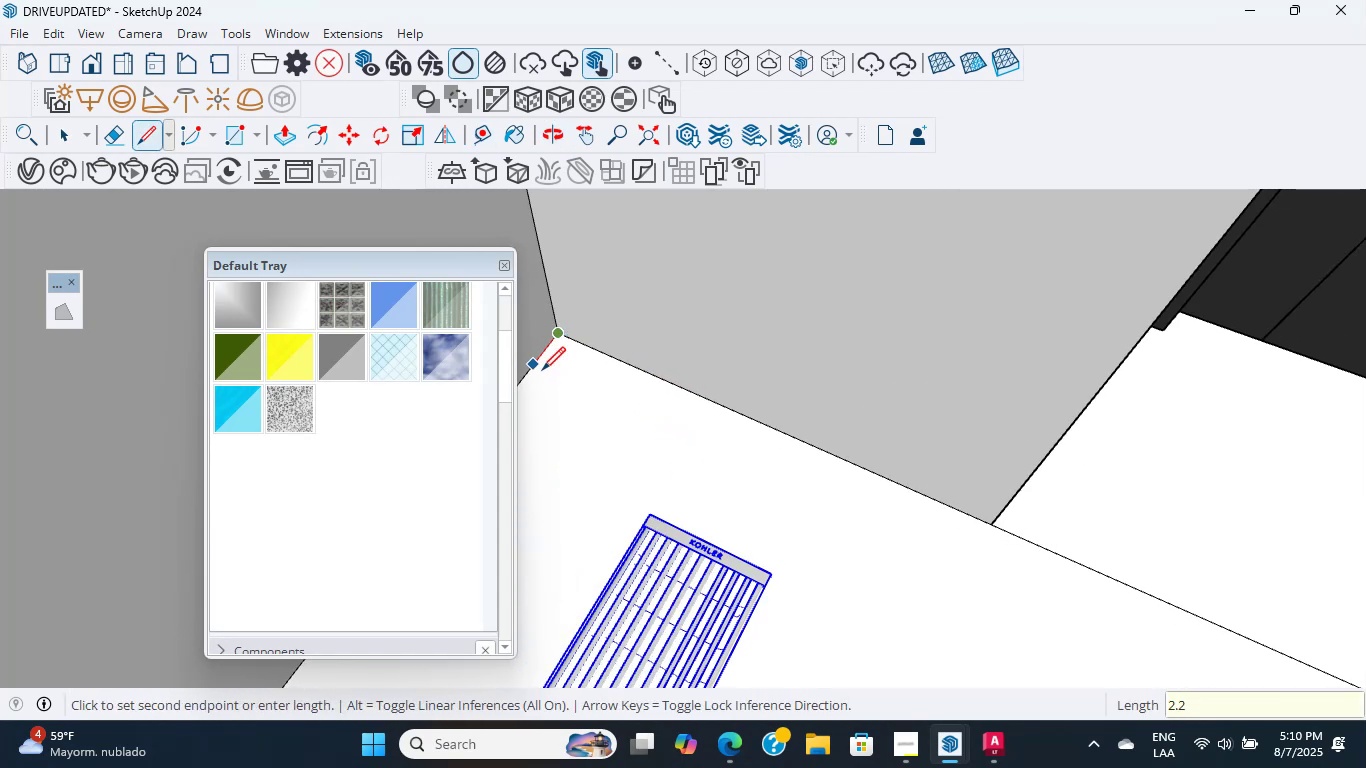 
key(Backspace)
 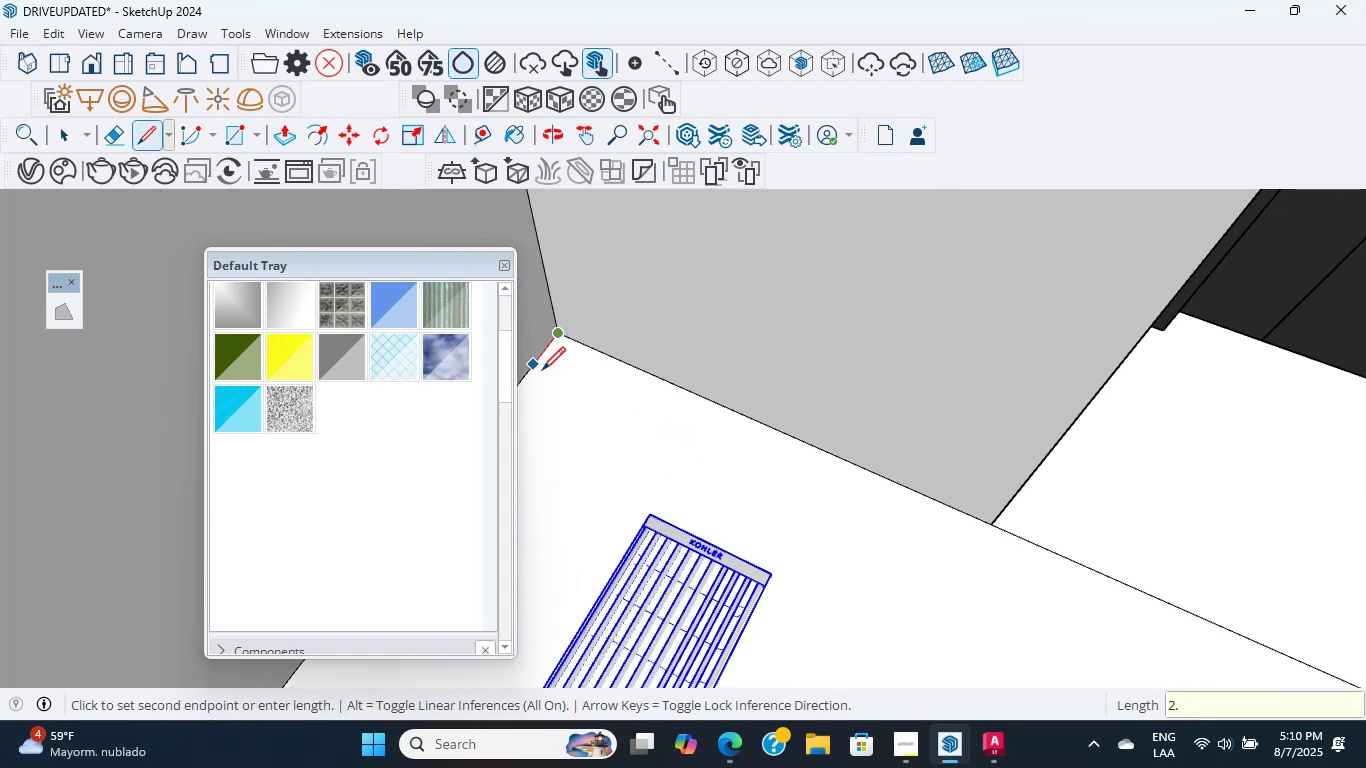 
key(Numpad5)
 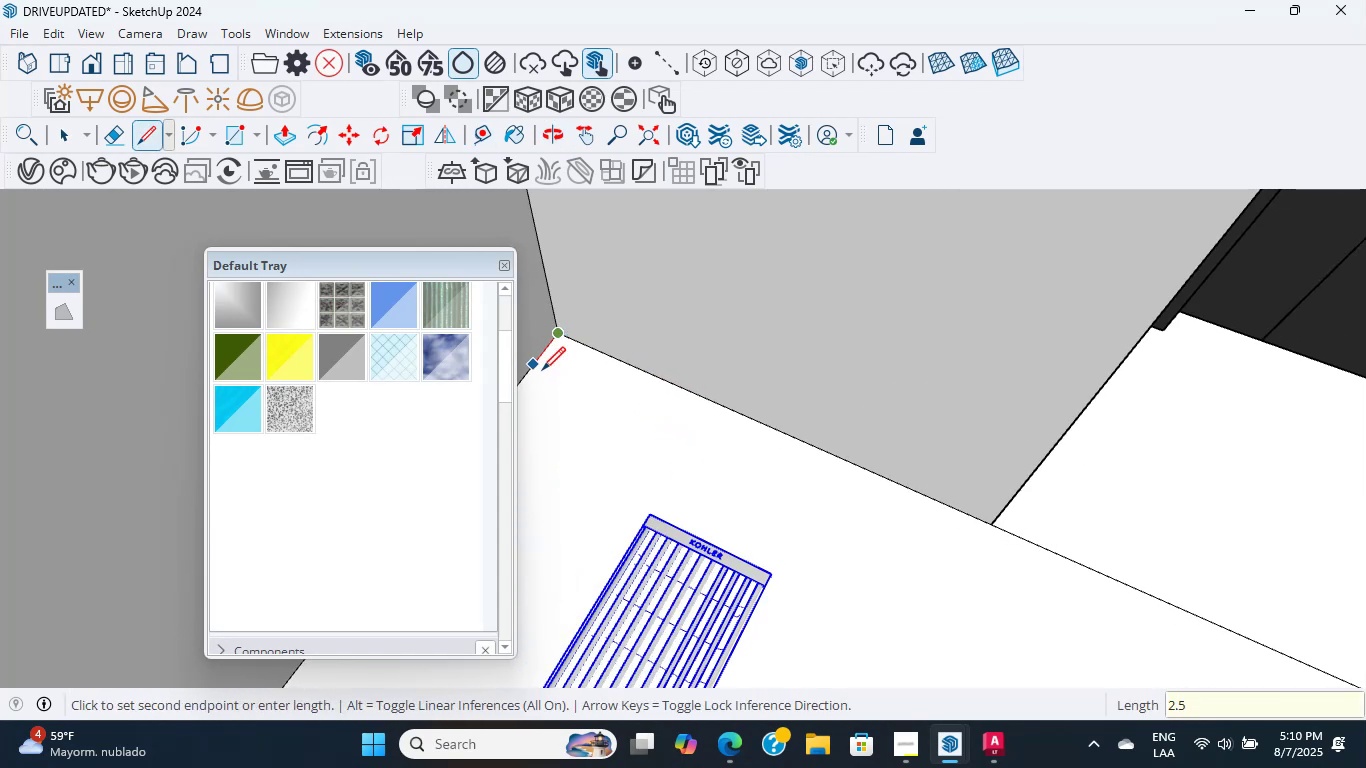 
key(NumpadEnter)
 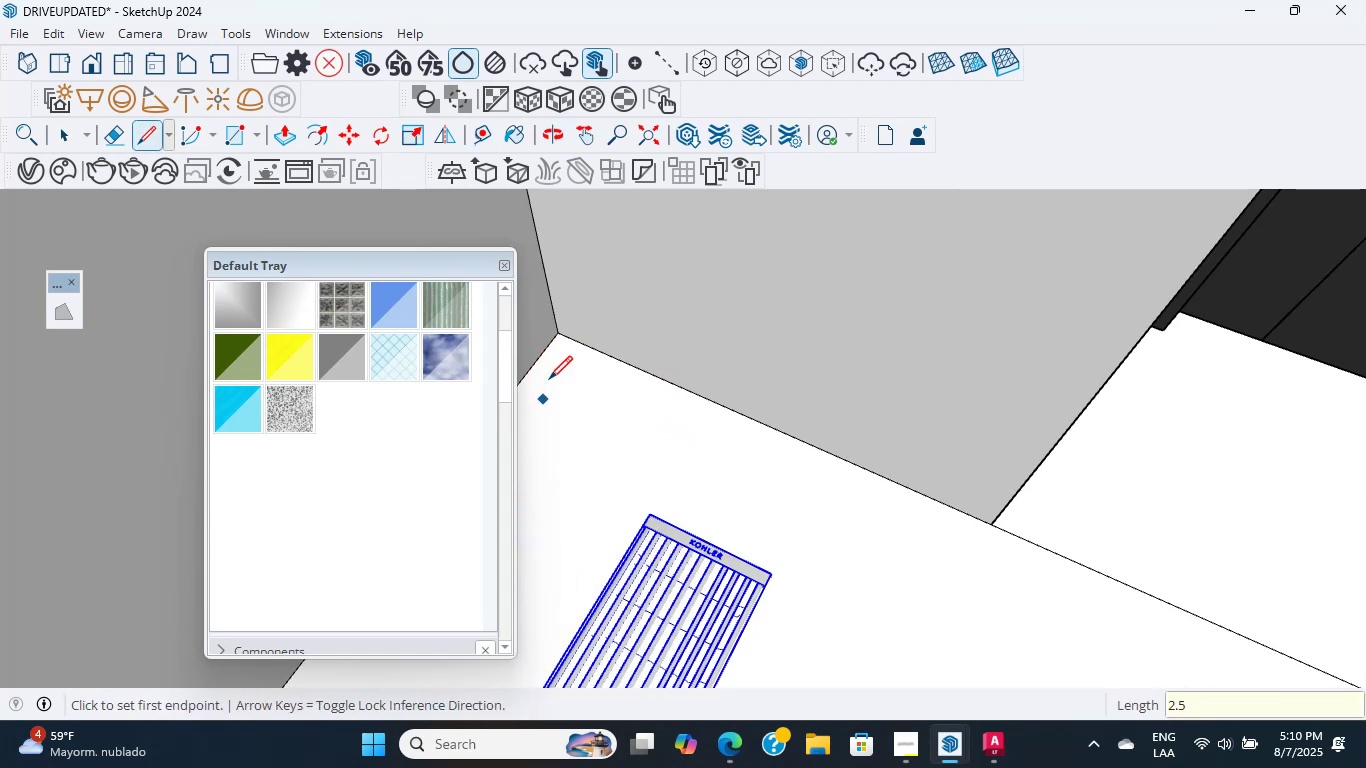 
hold_key(key=ShiftLeft, duration=0.41)
scroll: coordinate [578, 335], scroll_direction: down, amount: 2.0
 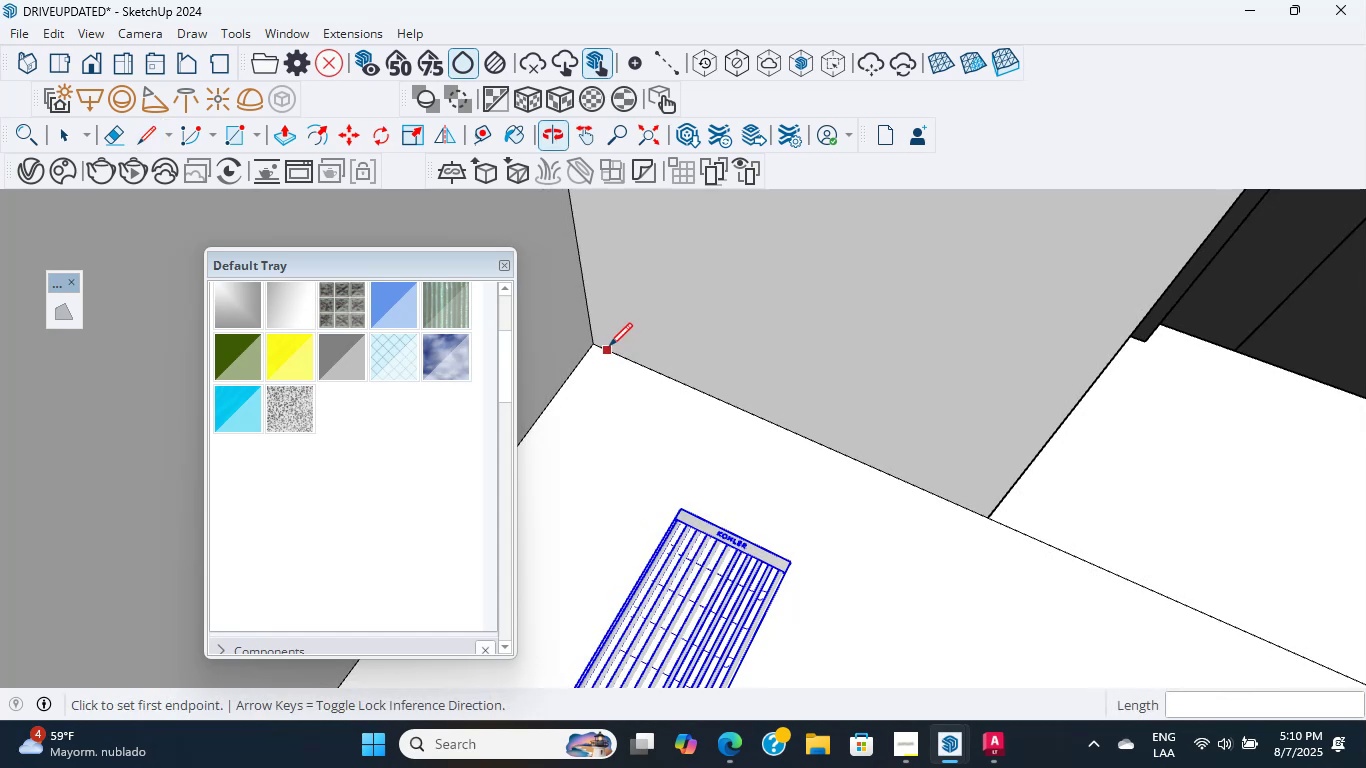 
left_click([589, 349])
 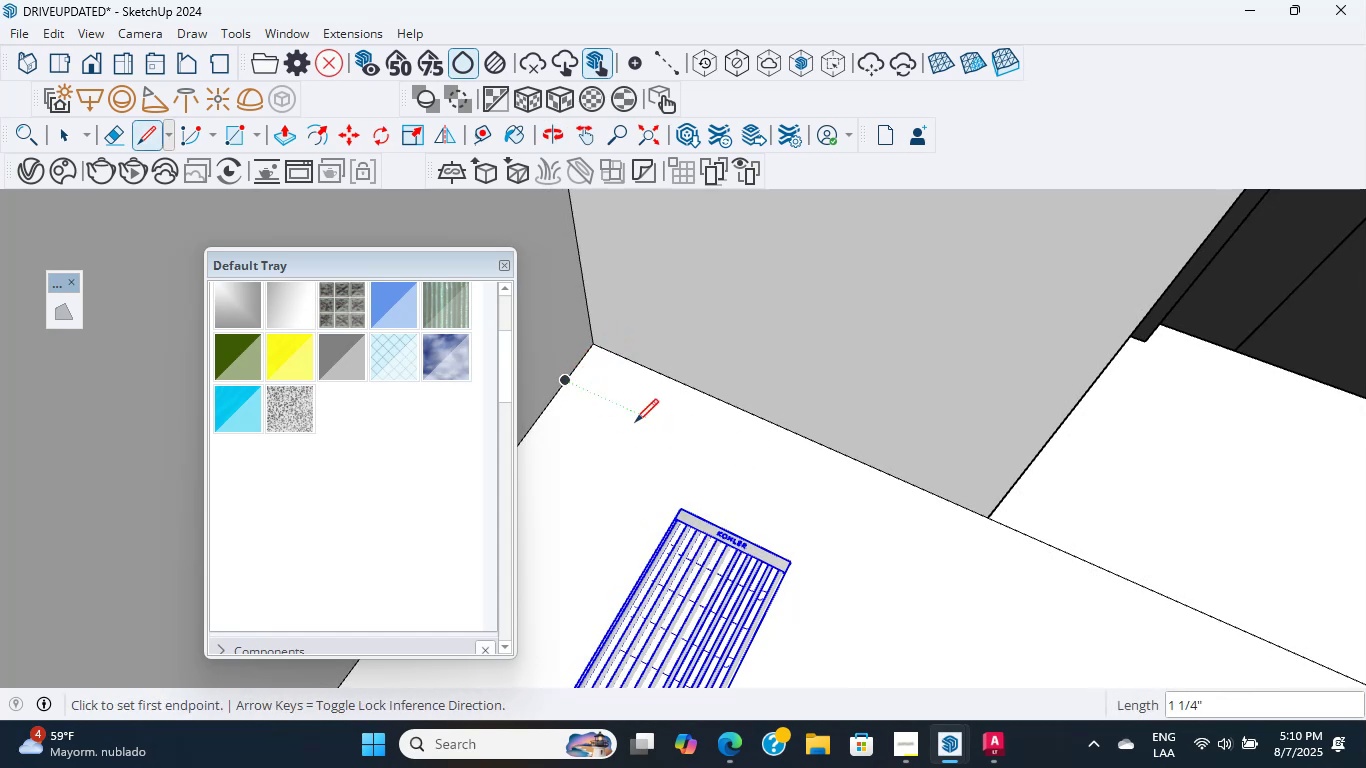 
left_click_drag(start_coordinate=[563, 389], to_coordinate=[571, 394])
 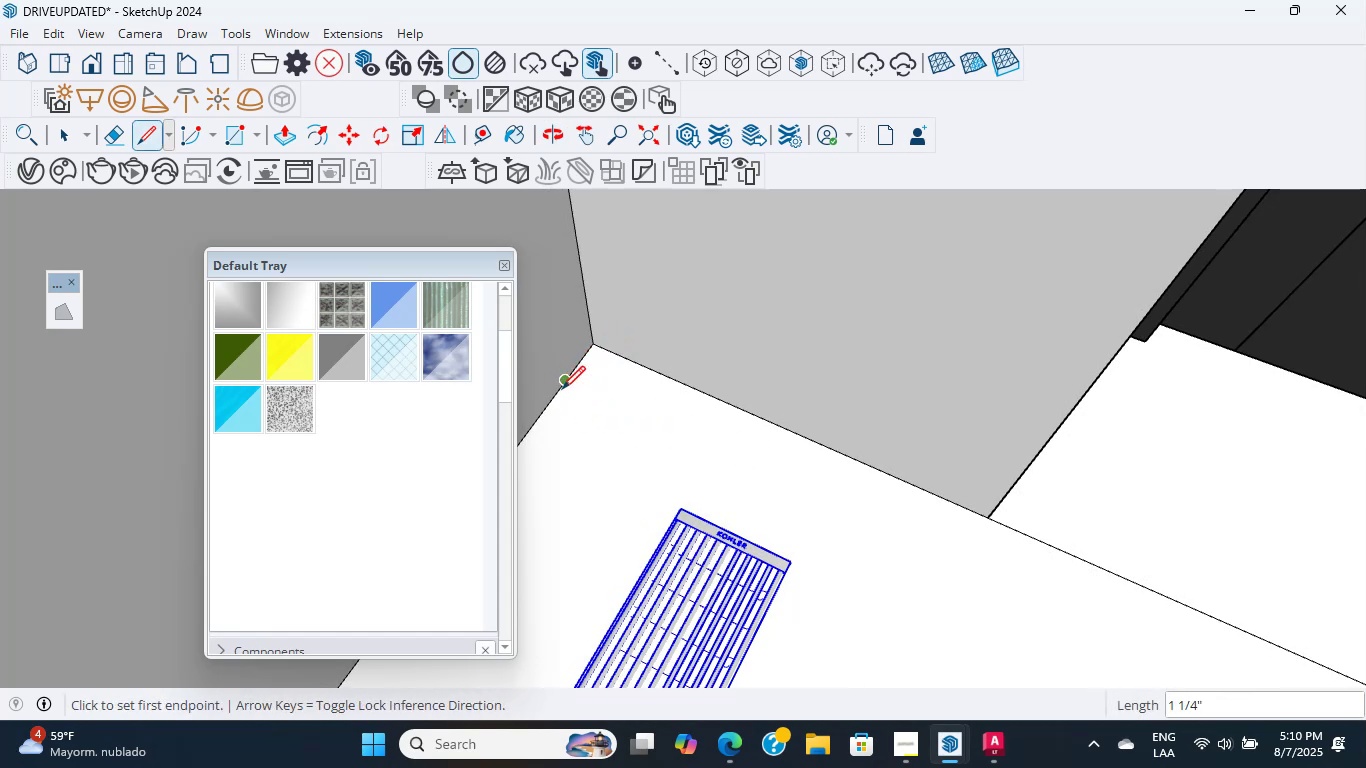 
hold_key(key=ShiftLeft, duration=1.39)
scroll: coordinate [826, 455], scroll_direction: down, amount: 14.0
 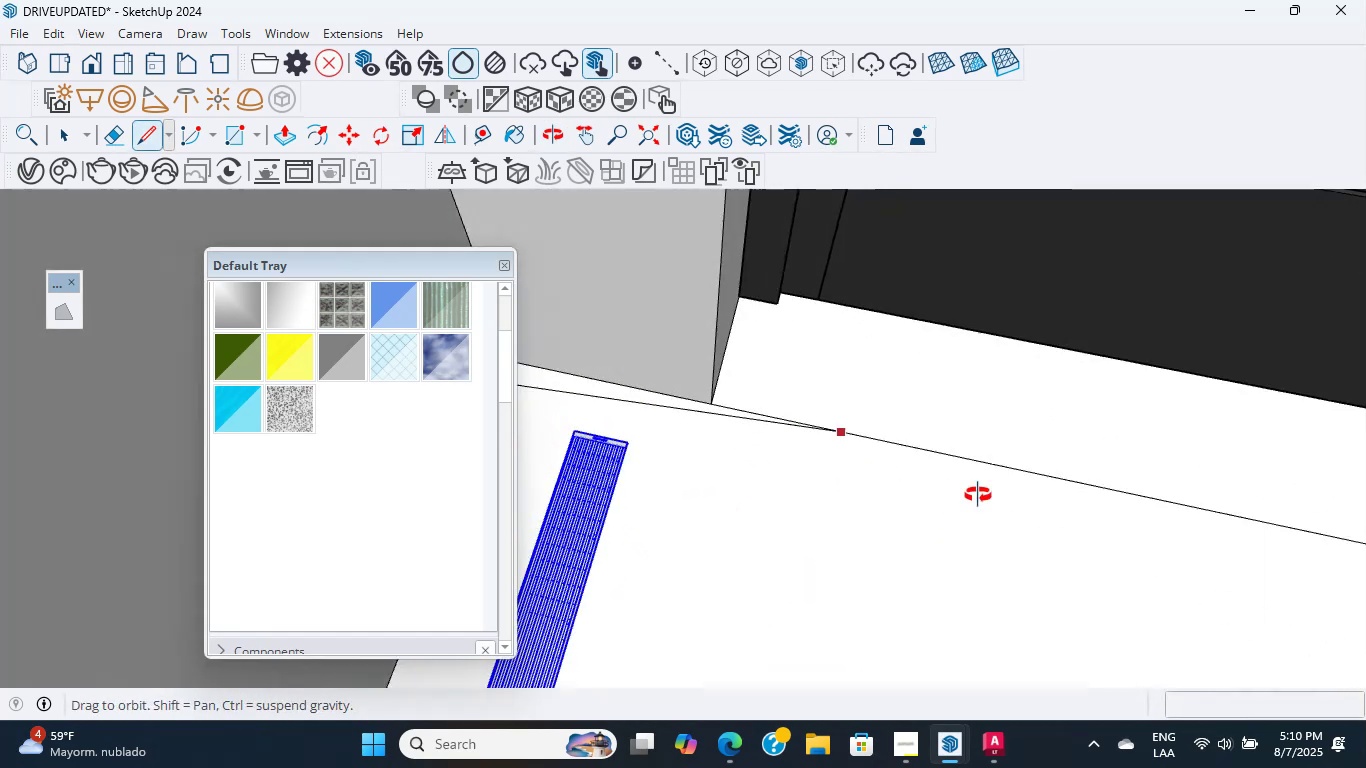 
hold_key(key=ShiftLeft, duration=2.14)
scroll: coordinate [1026, 453], scroll_direction: down, amount: 8.0
 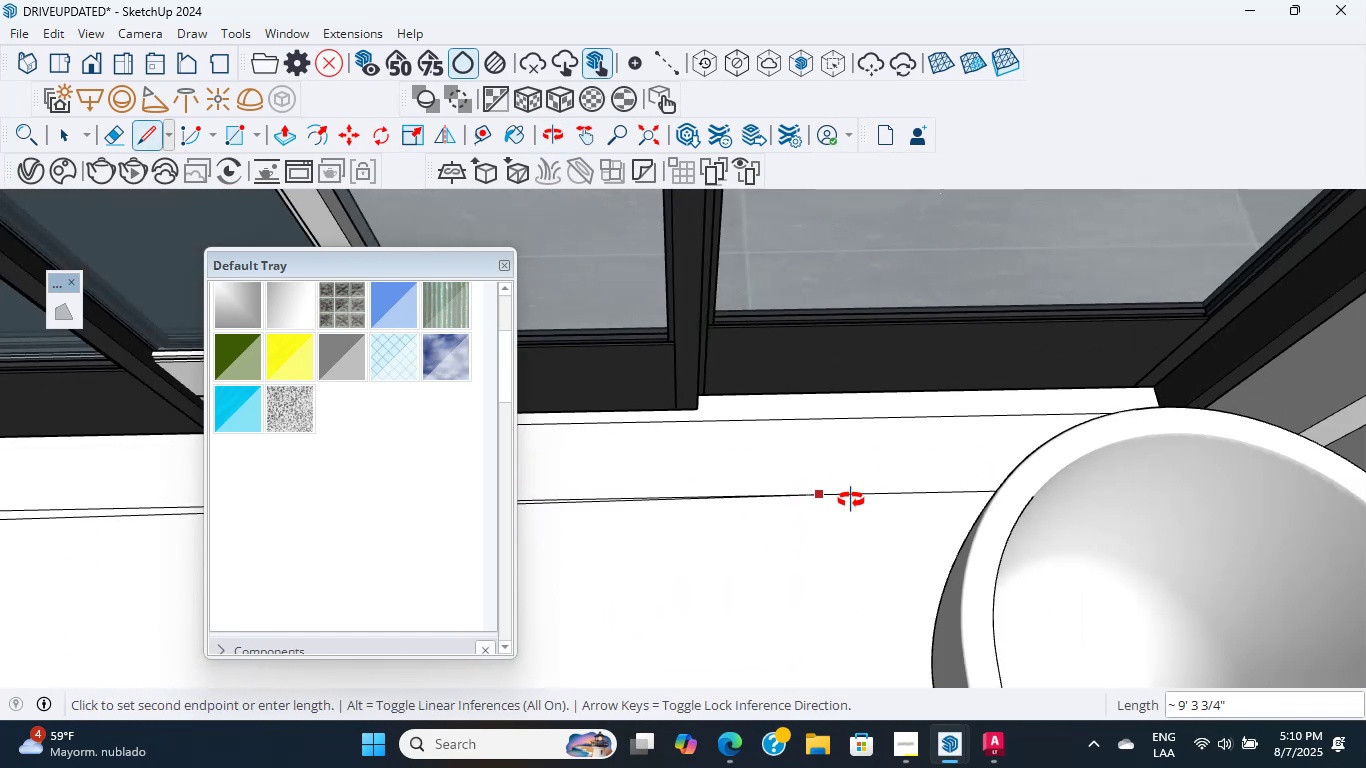 
hold_key(key=ShiftLeft, duration=0.76)
scroll: coordinate [946, 444], scroll_direction: down, amount: 1.0
 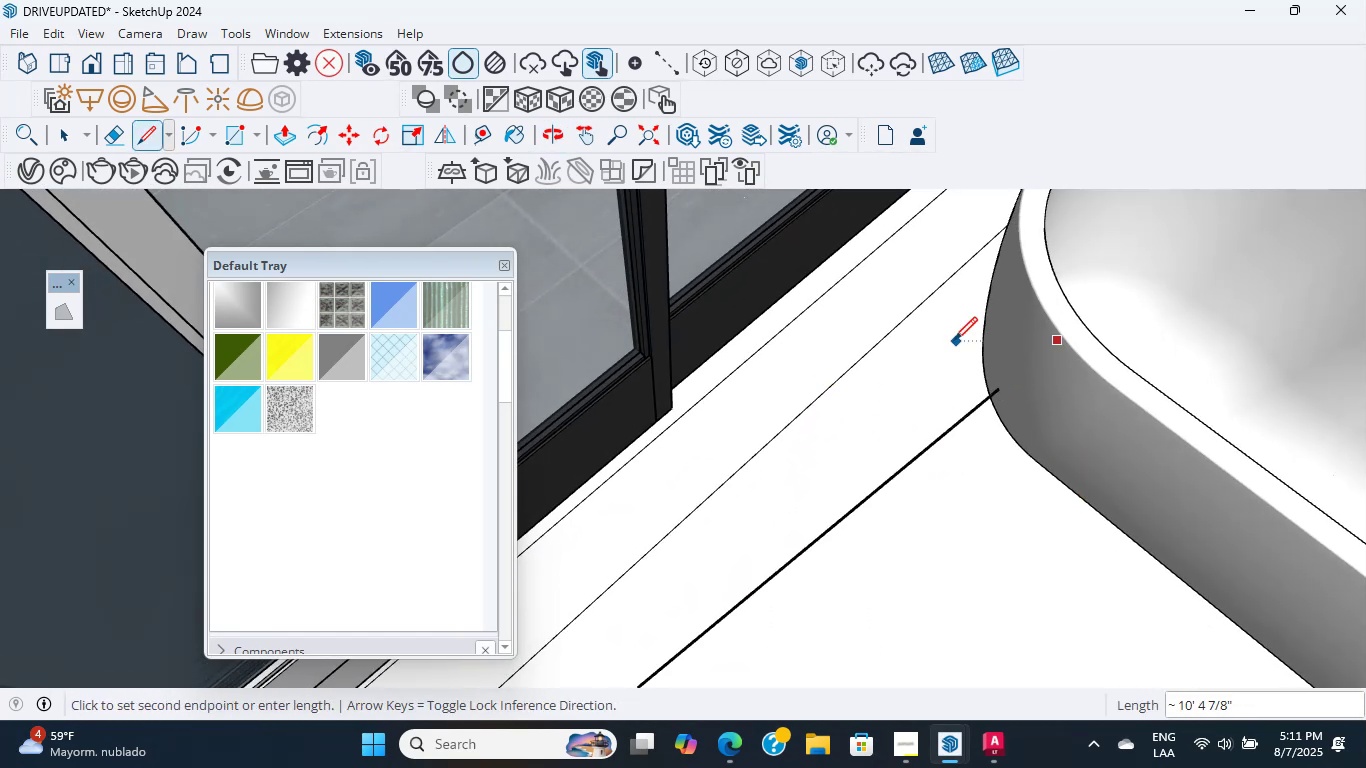 
scroll: coordinate [1017, 385], scroll_direction: up, amount: 29.0
 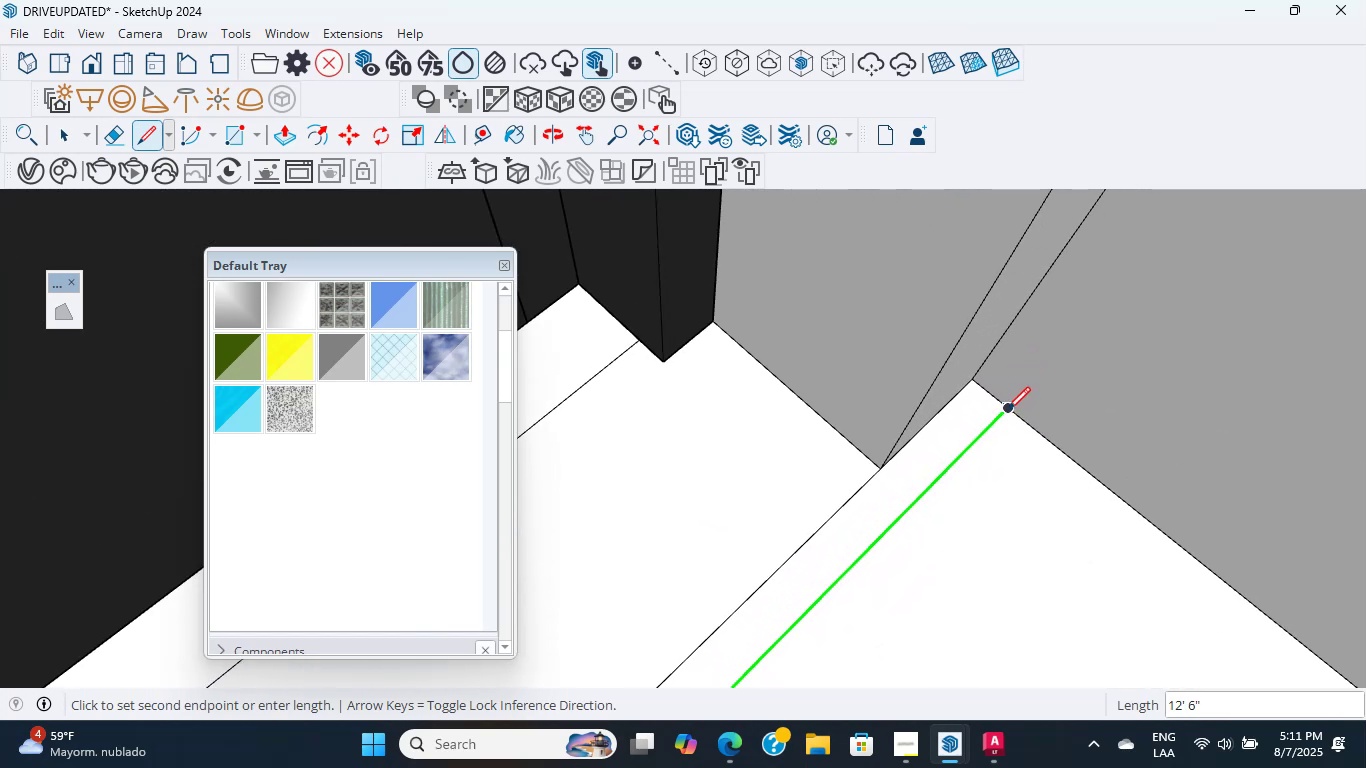 
hold_key(key=ShiftLeft, duration=2.71)
left_click([1007, 410])
 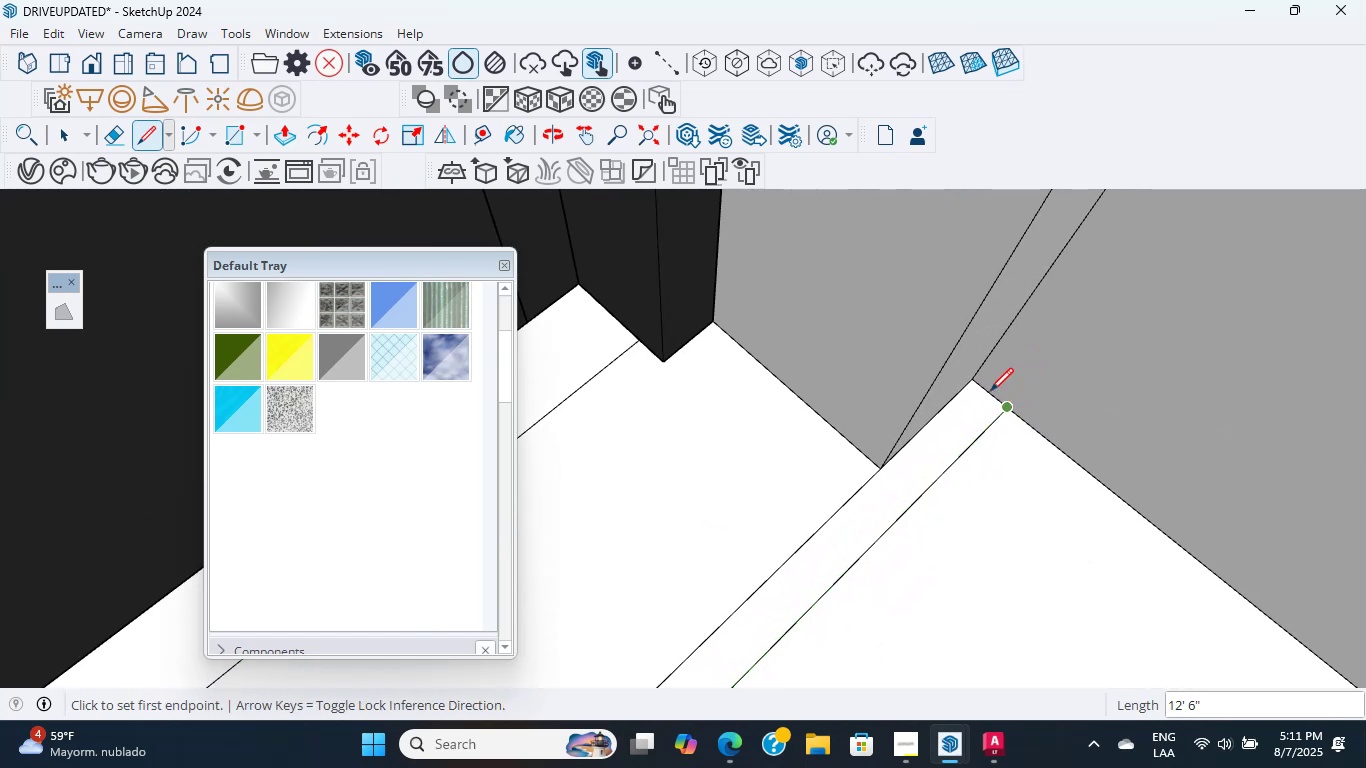 
scroll: coordinate [986, 398], scroll_direction: up, amount: 1.0
 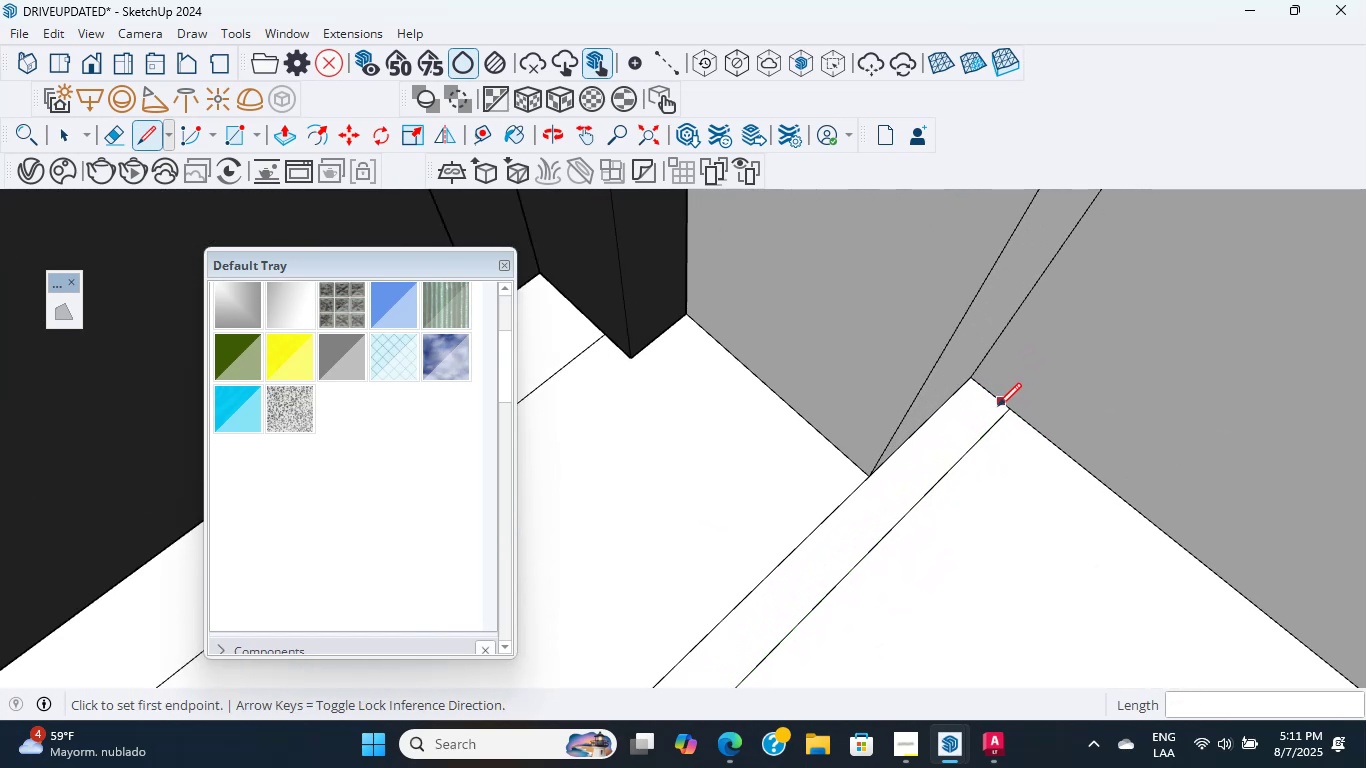 
left_click_drag(start_coordinate=[1005, 411], to_coordinate=[1000, 409])
 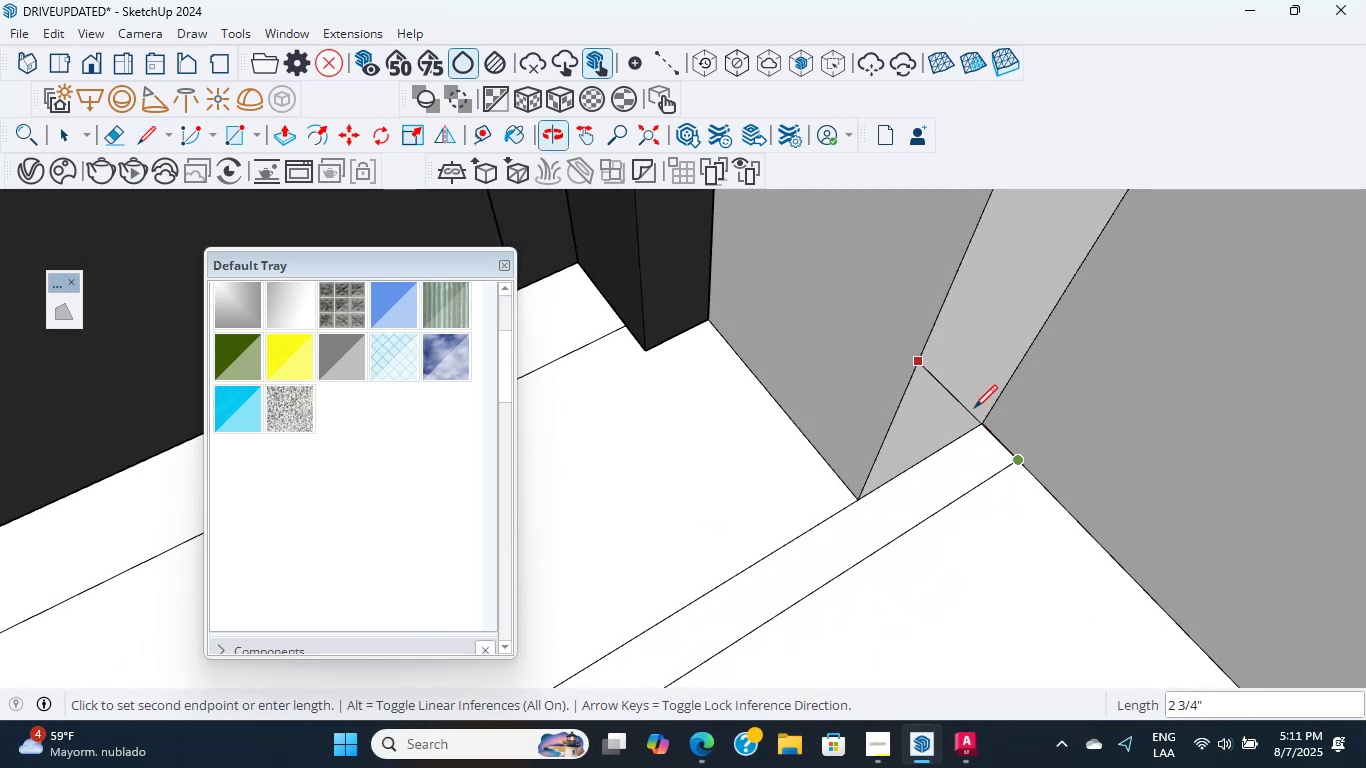 
left_click([991, 421])
 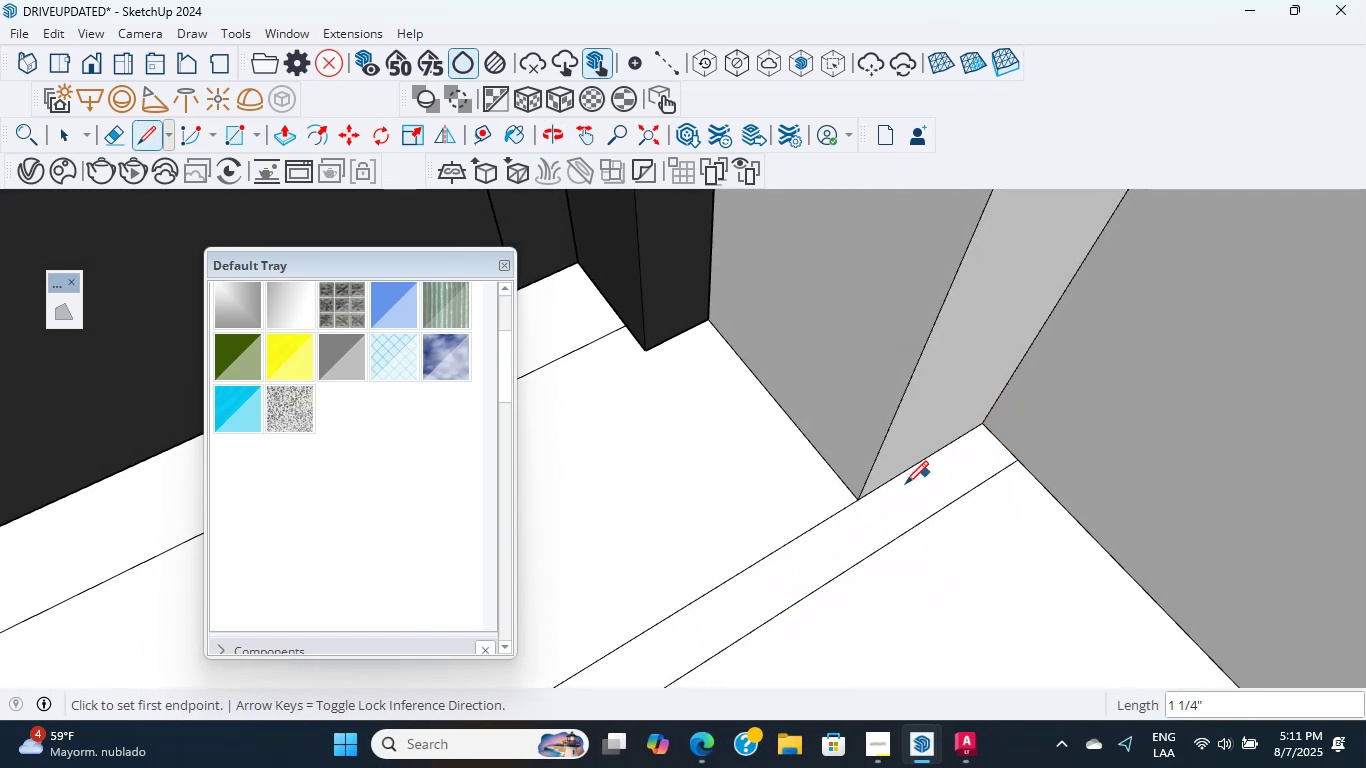 
scroll: coordinate [883, 514], scroll_direction: down, amount: 1.0
 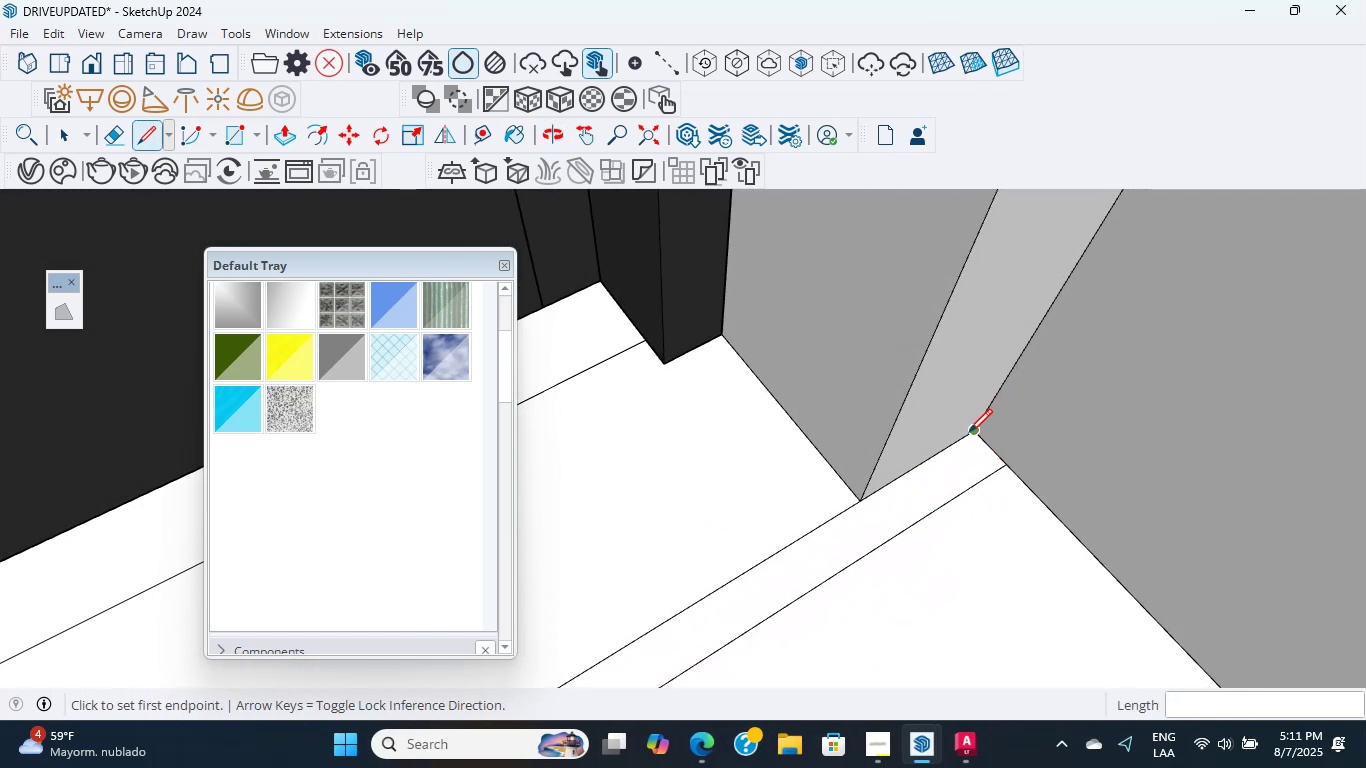 
left_click([969, 433])
 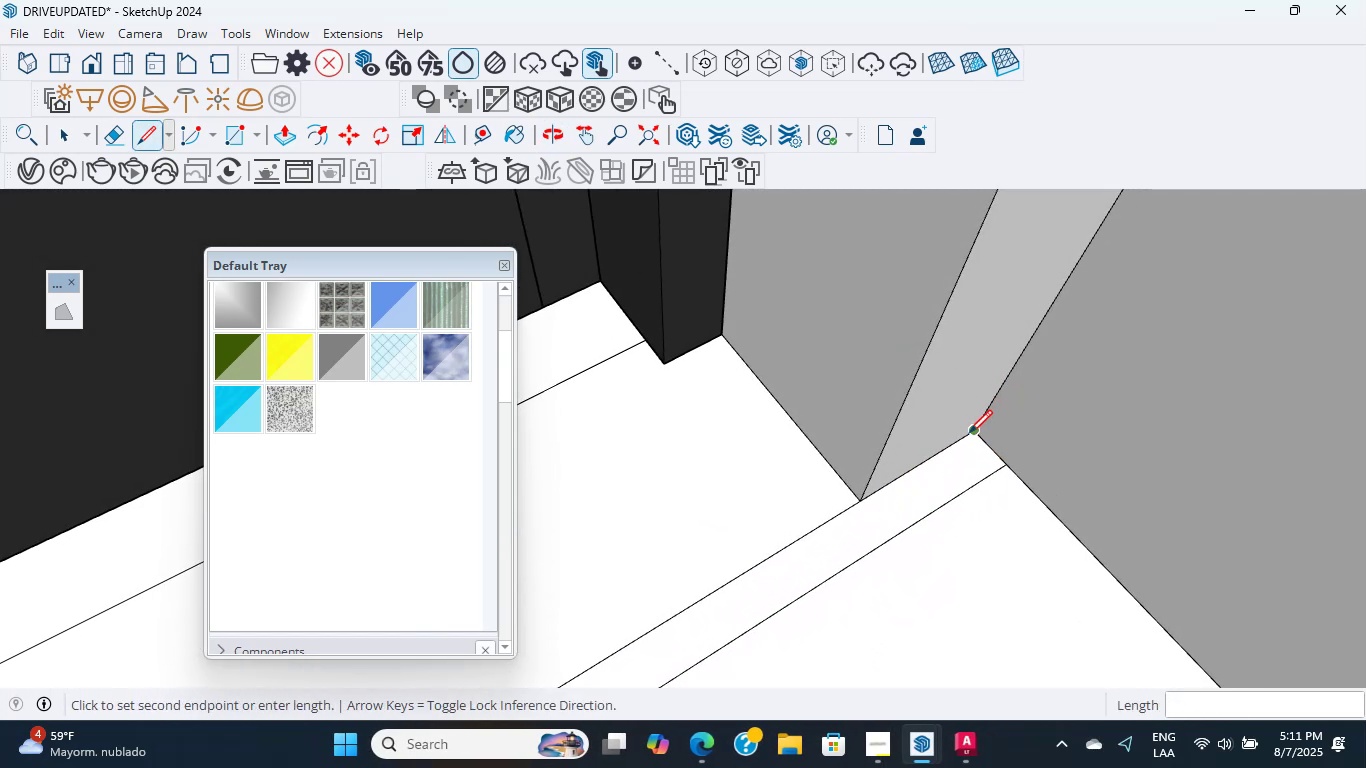 
hold_key(key=ShiftLeft, duration=1.88)
scroll: coordinate [748, 573], scroll_direction: down, amount: 15.0
 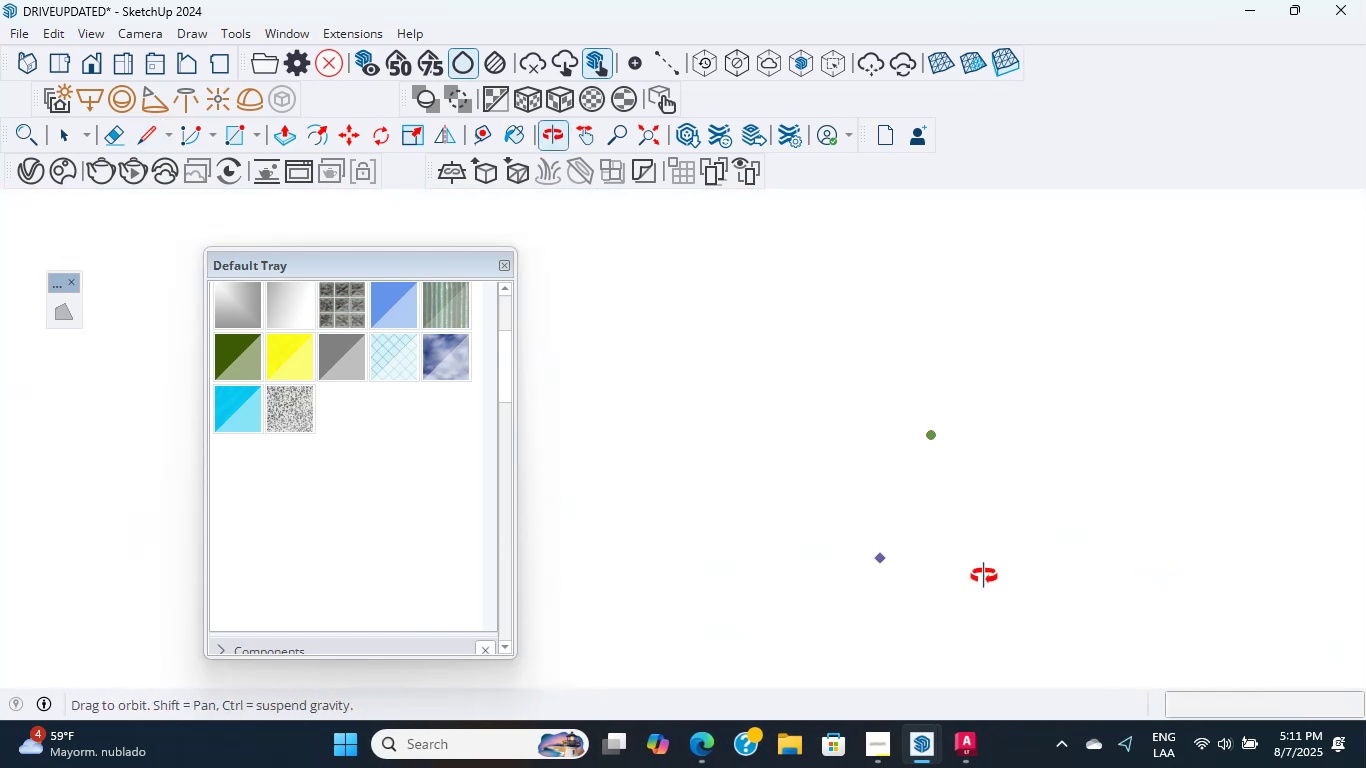 
hold_key(key=ShiftLeft, duration=0.5)
scroll: coordinate [832, 592], scroll_direction: down, amount: 10.0
 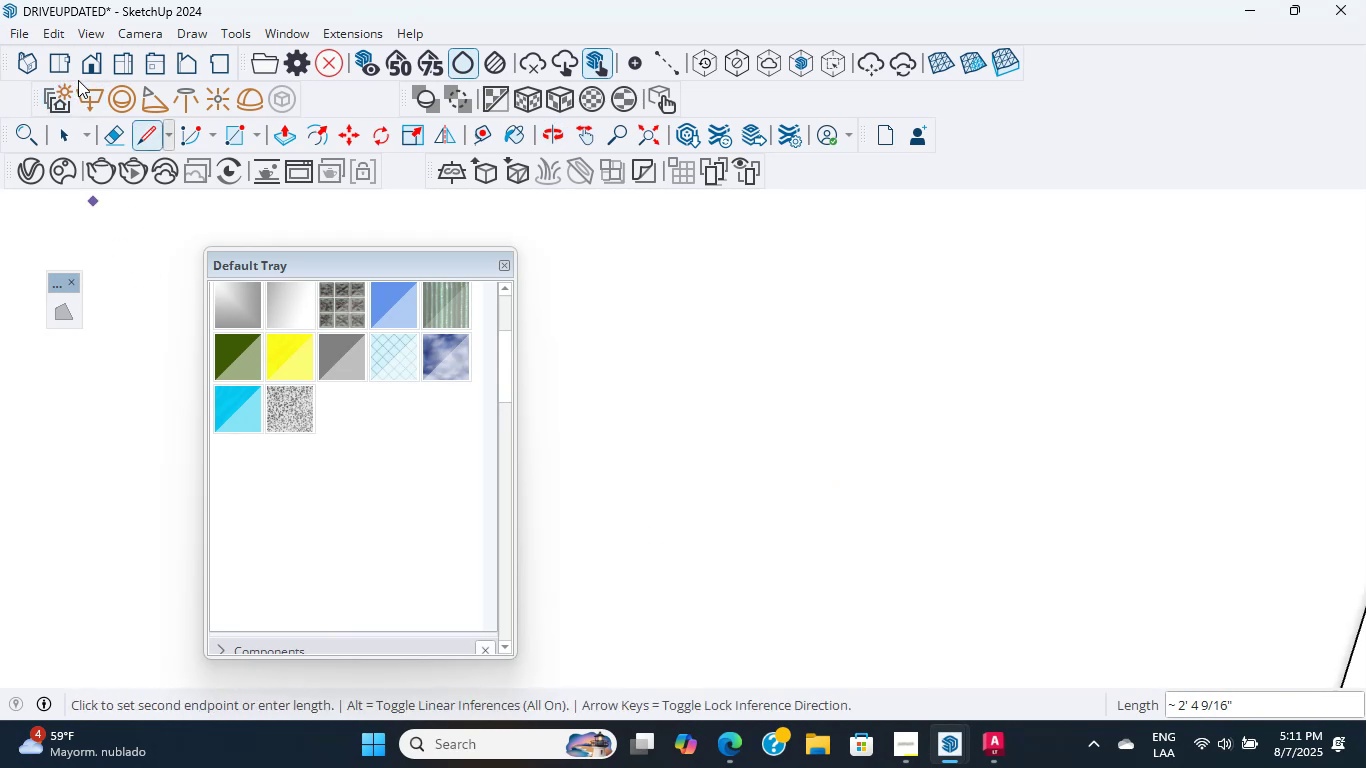 
left_click([112, 69])
 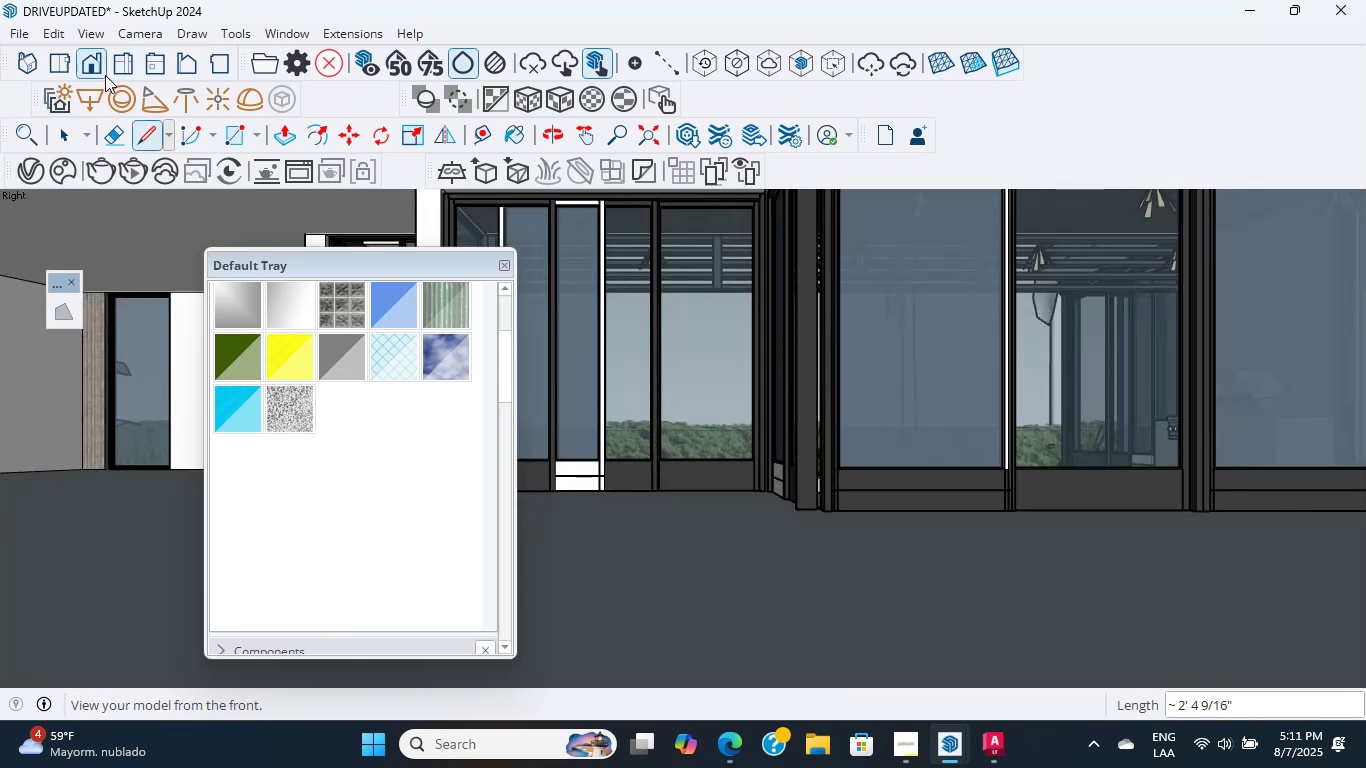 
left_click([87, 64])
 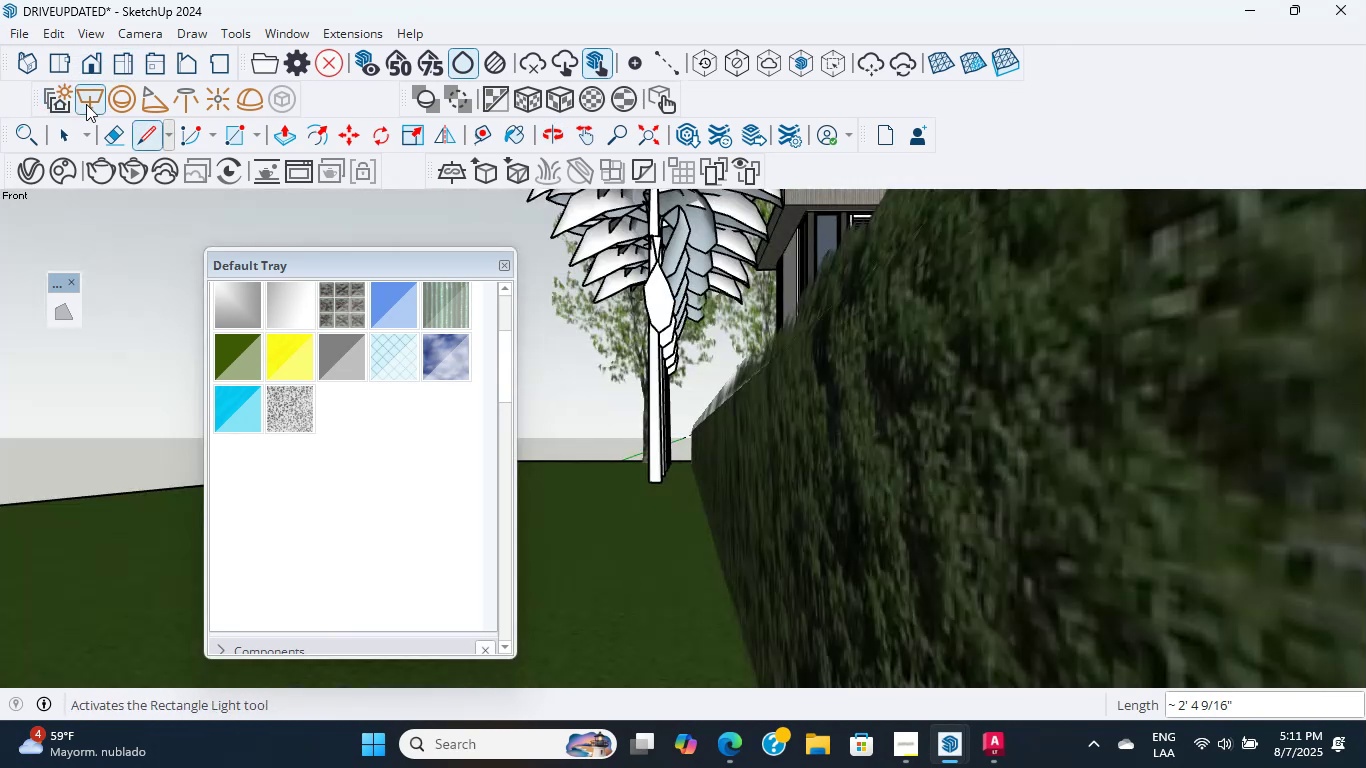 
scroll: coordinate [759, 385], scroll_direction: down, amount: 3.0
 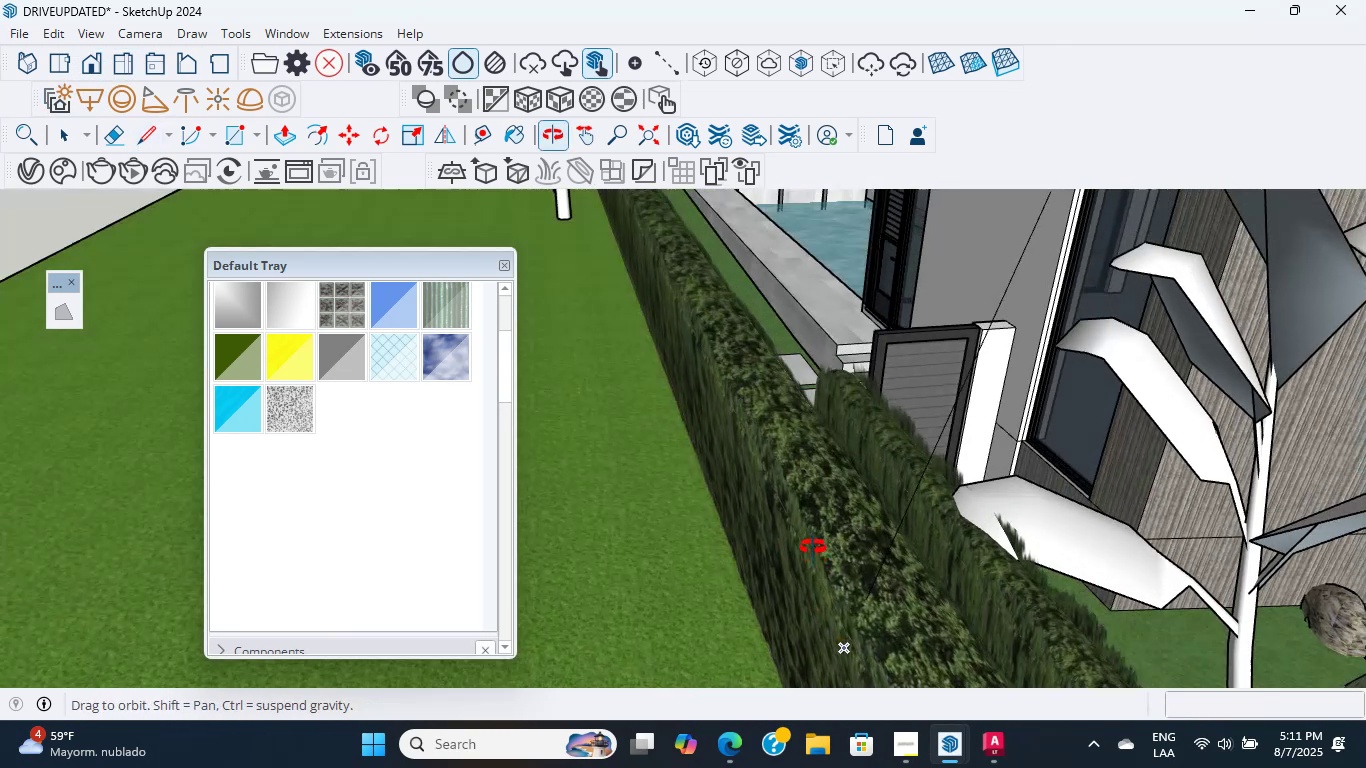 
hold_key(key=ShiftLeft, duration=0.41)
scroll: coordinate [942, 427], scroll_direction: down, amount: 13.0
 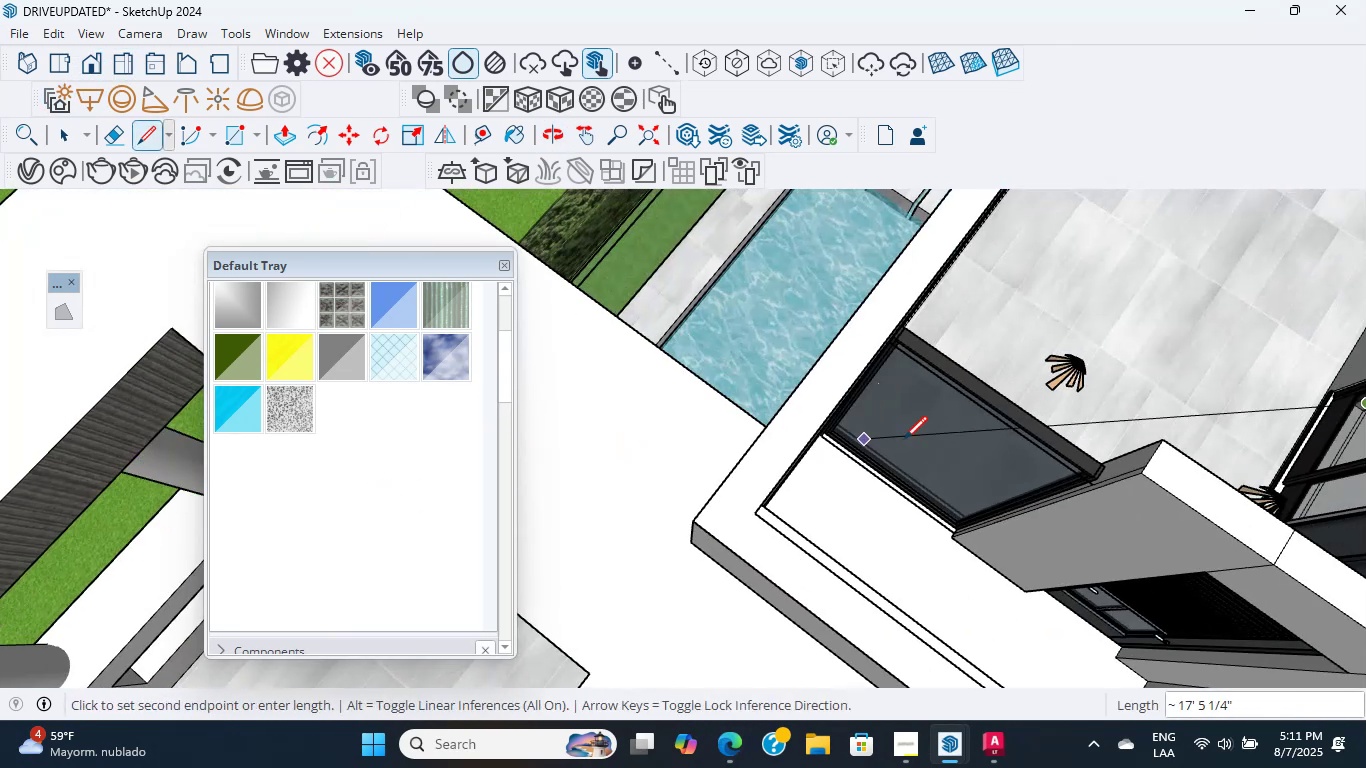 
hold_key(key=ShiftLeft, duration=0.42)
 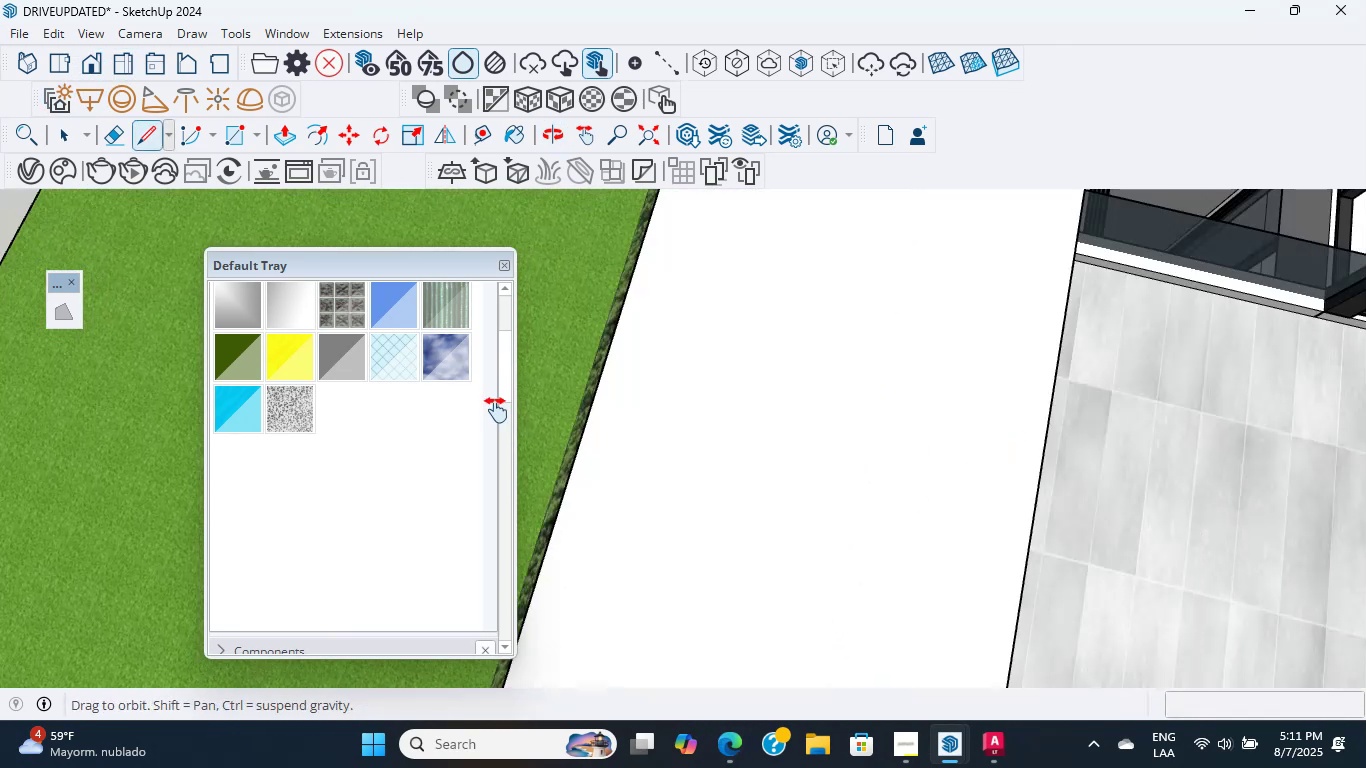 
key(Shift+ShiftLeft)
 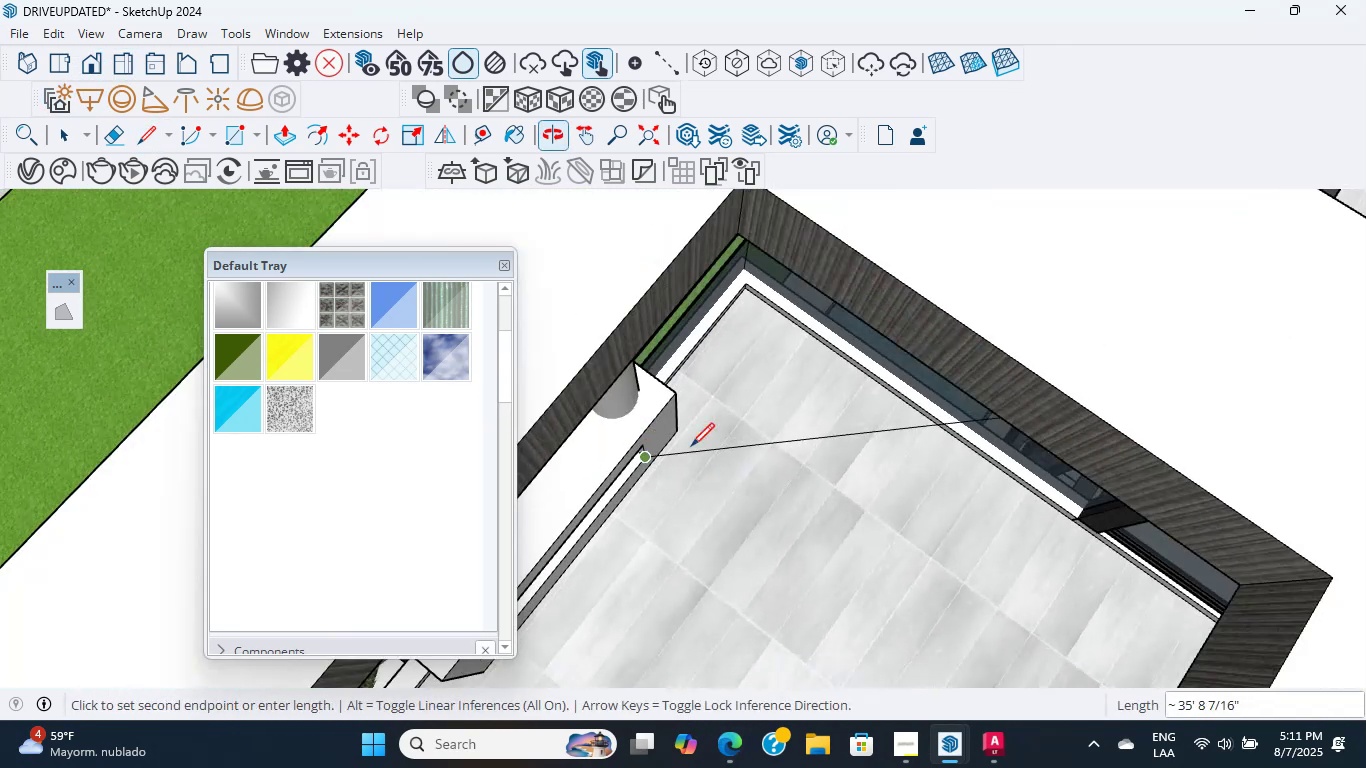 
hold_key(key=ShiftLeft, duration=0.35)
 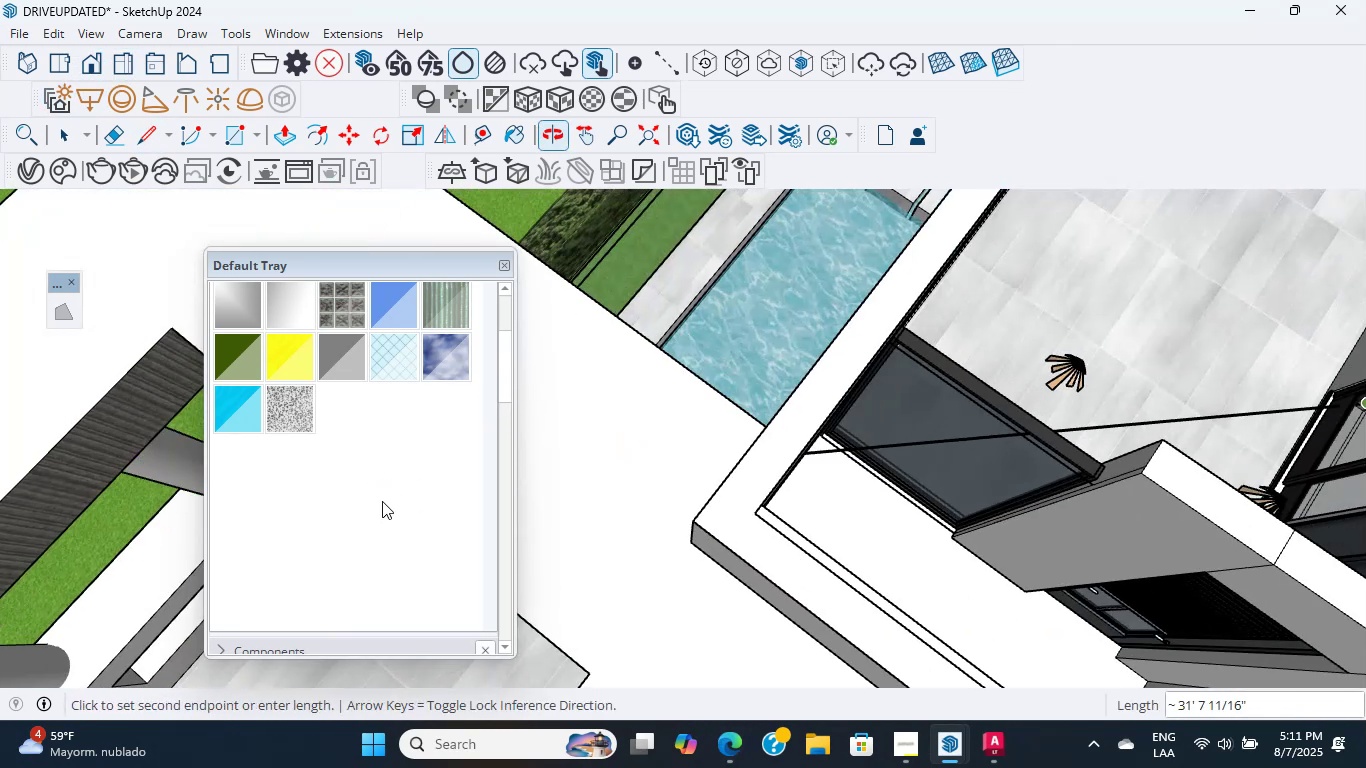 
hold_key(key=ShiftLeft, duration=0.45)
 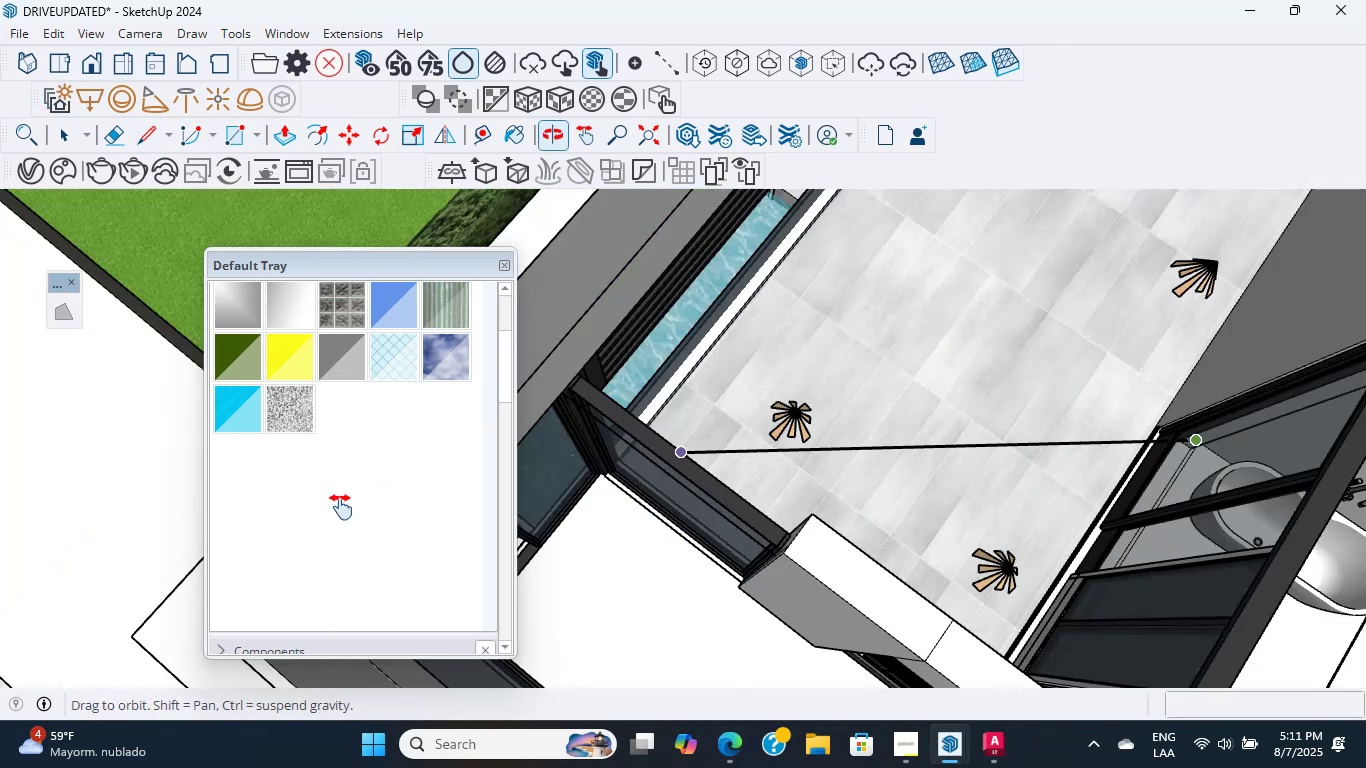 
hold_key(key=ShiftLeft, duration=0.42)
 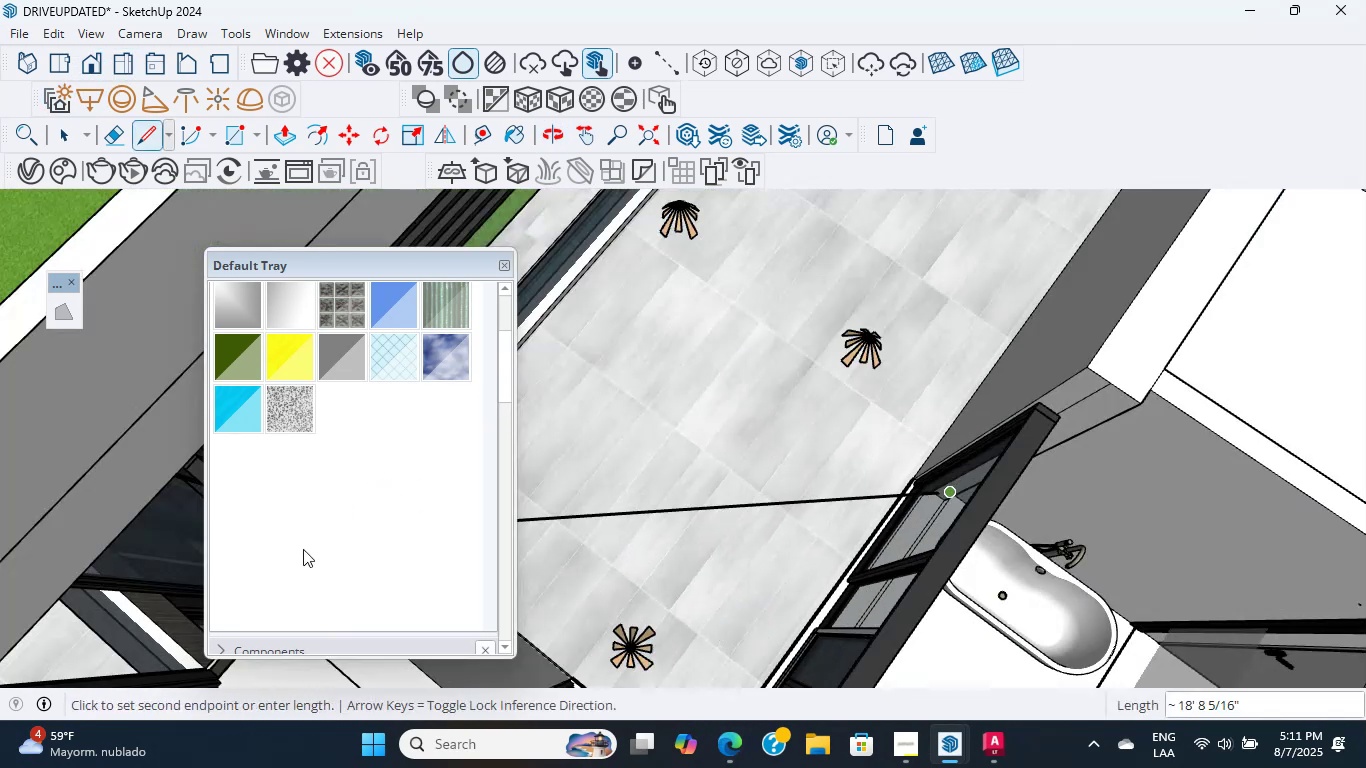 
scroll: coordinate [623, 462], scroll_direction: down, amount: 1.0
 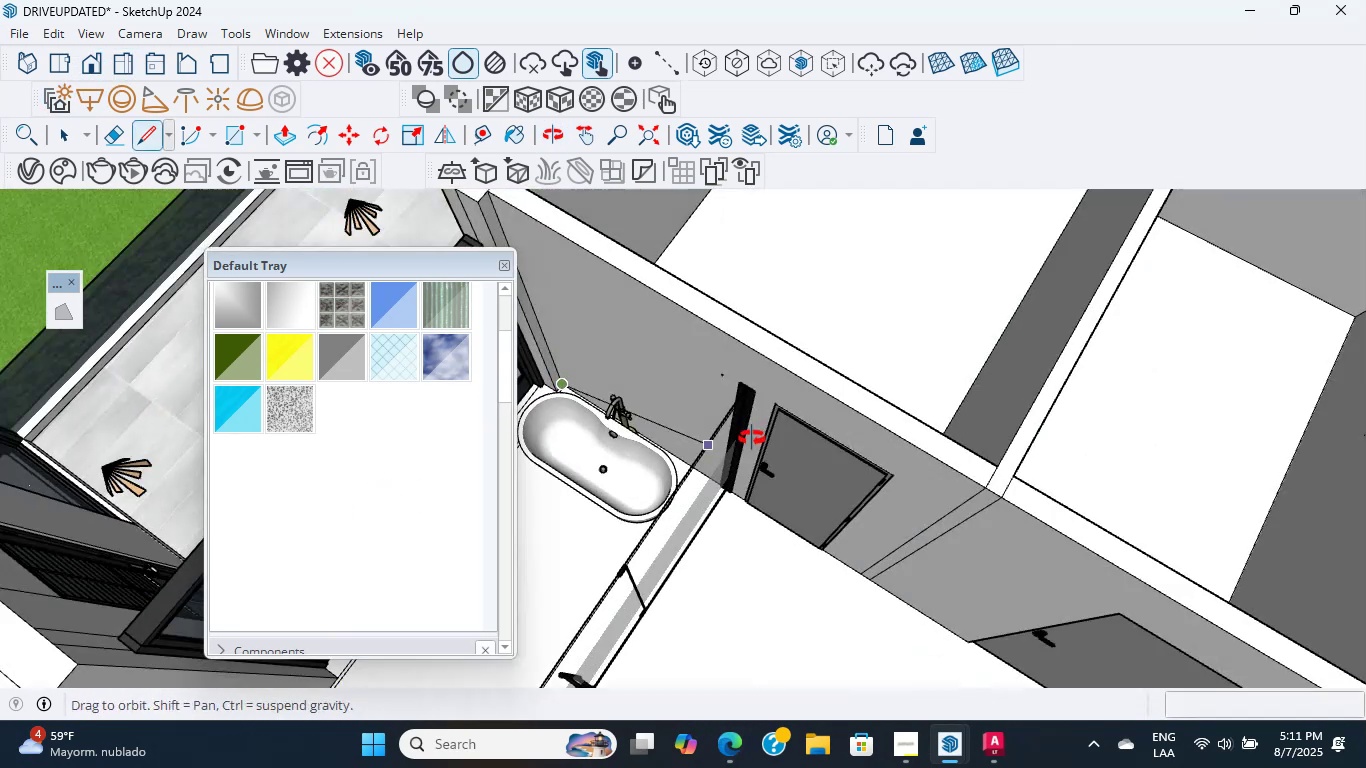 
hold_key(key=ShiftLeft, duration=0.47)
 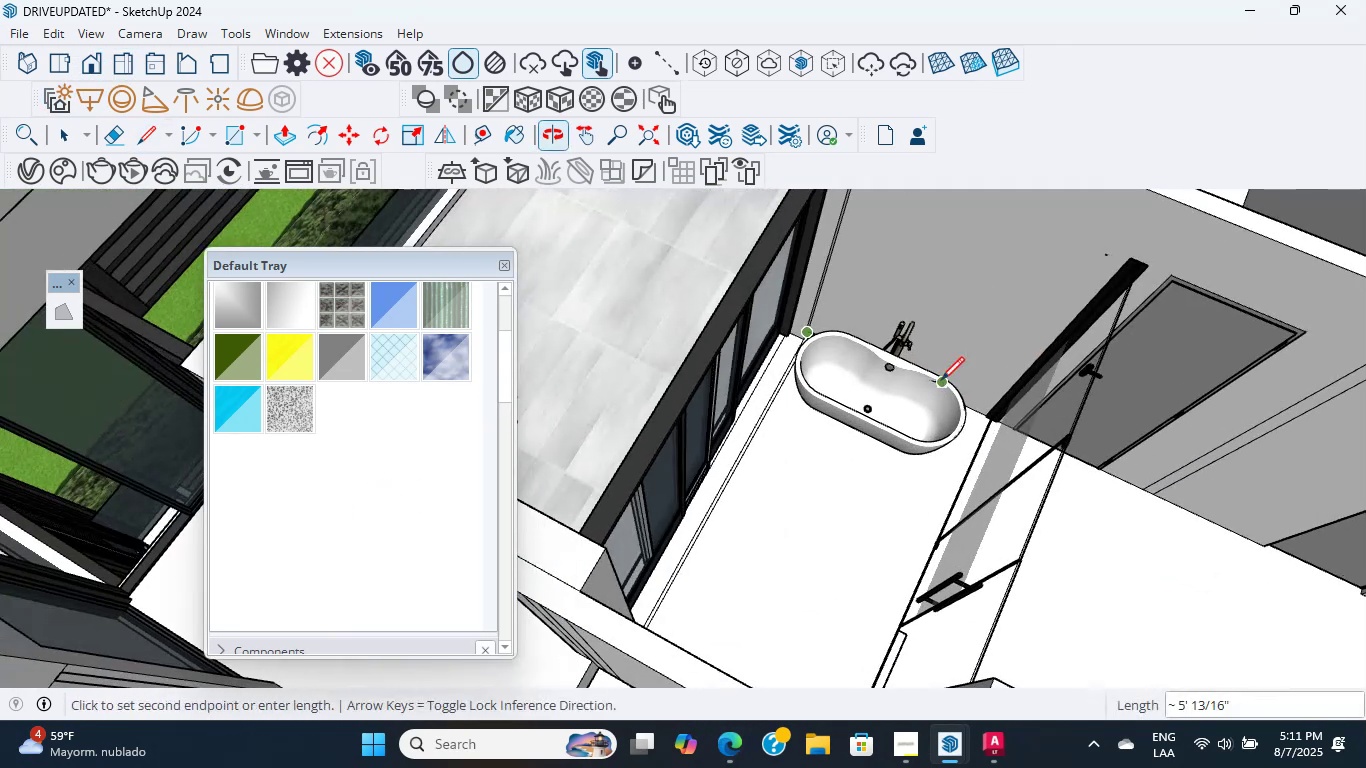 
scroll: coordinate [684, 473], scroll_direction: up, amount: 20.0
 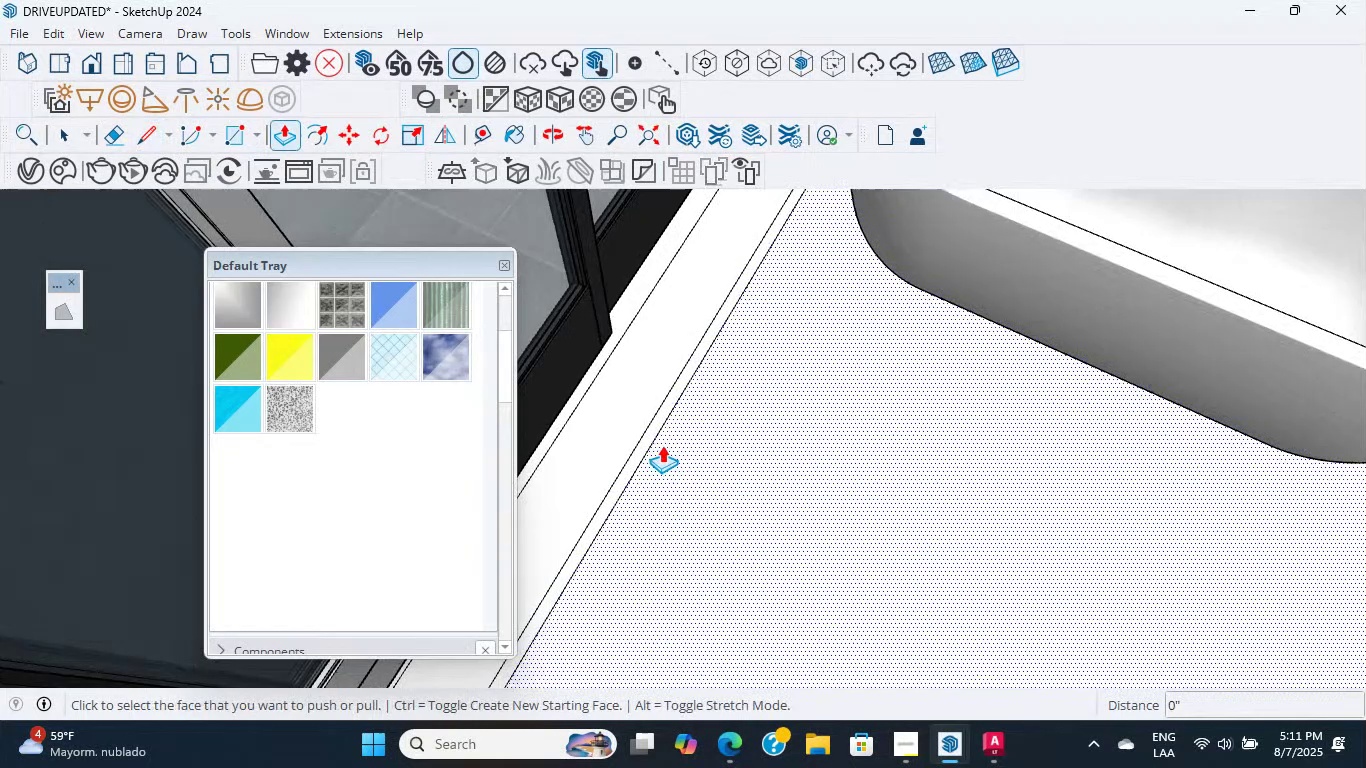 
key(Escape)
 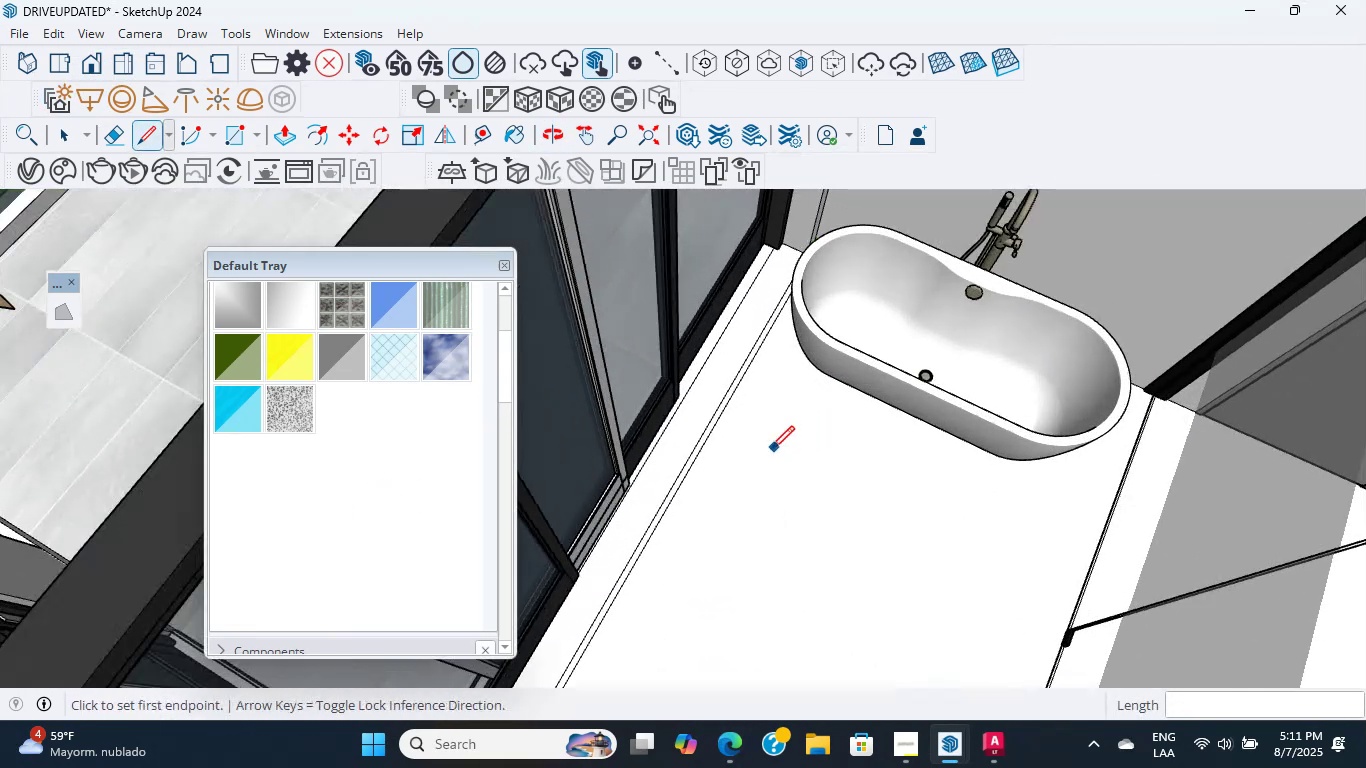 
key(Escape)
 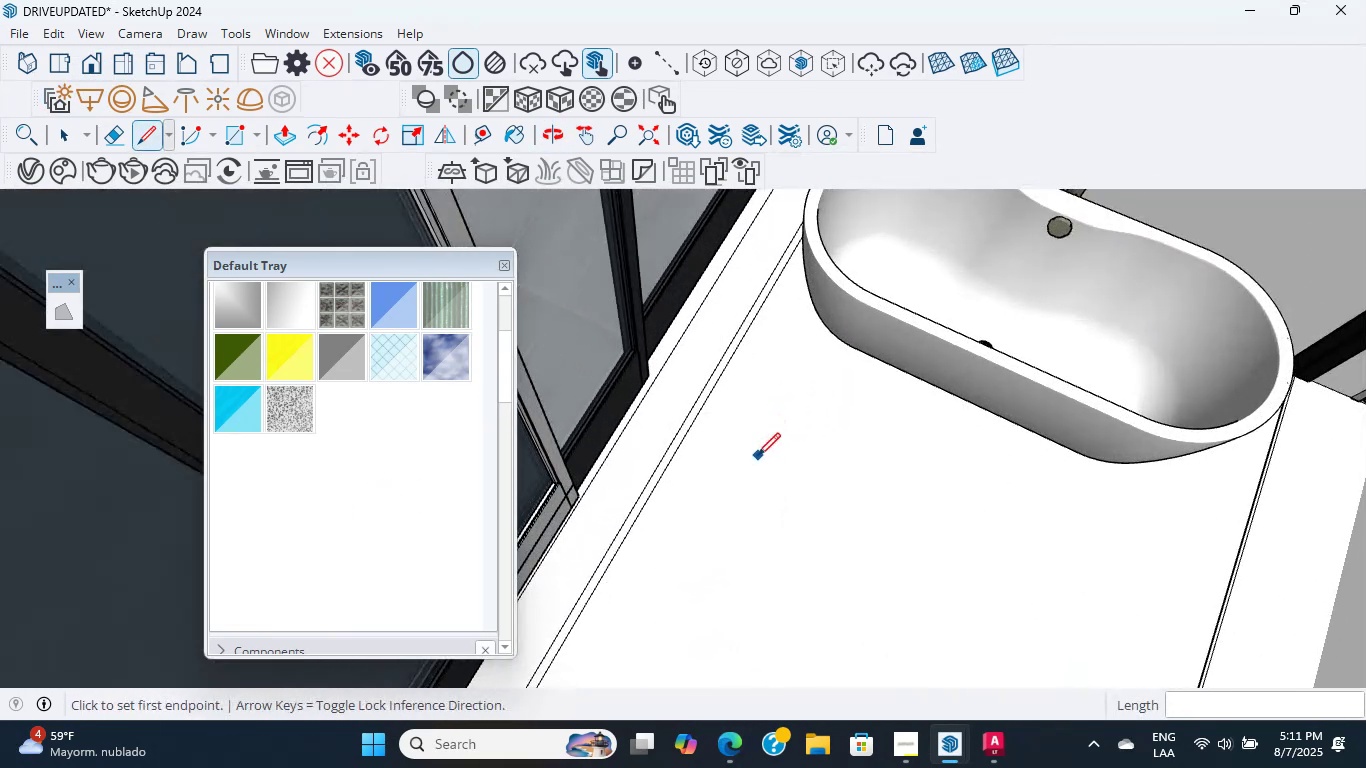 
key(P)
 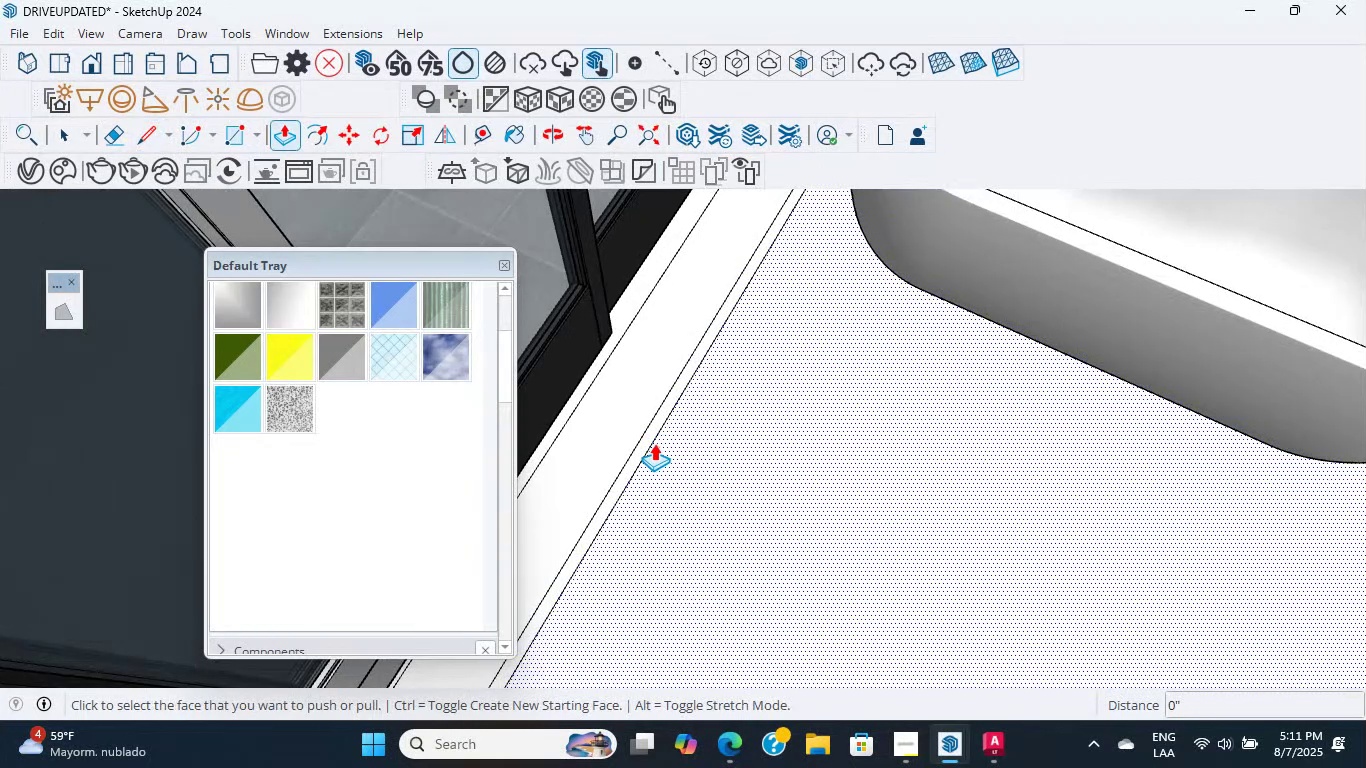 
left_click([647, 442])
 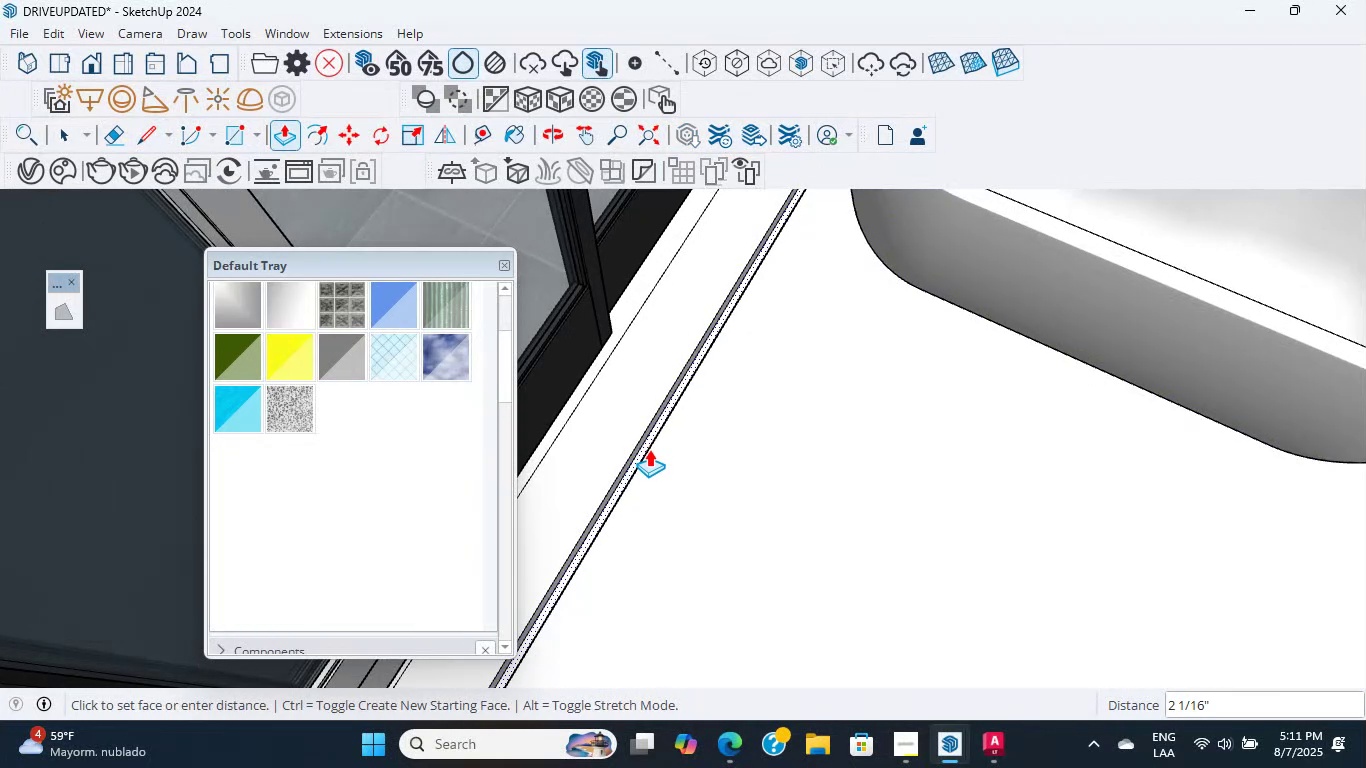 
left_click([649, 449])
 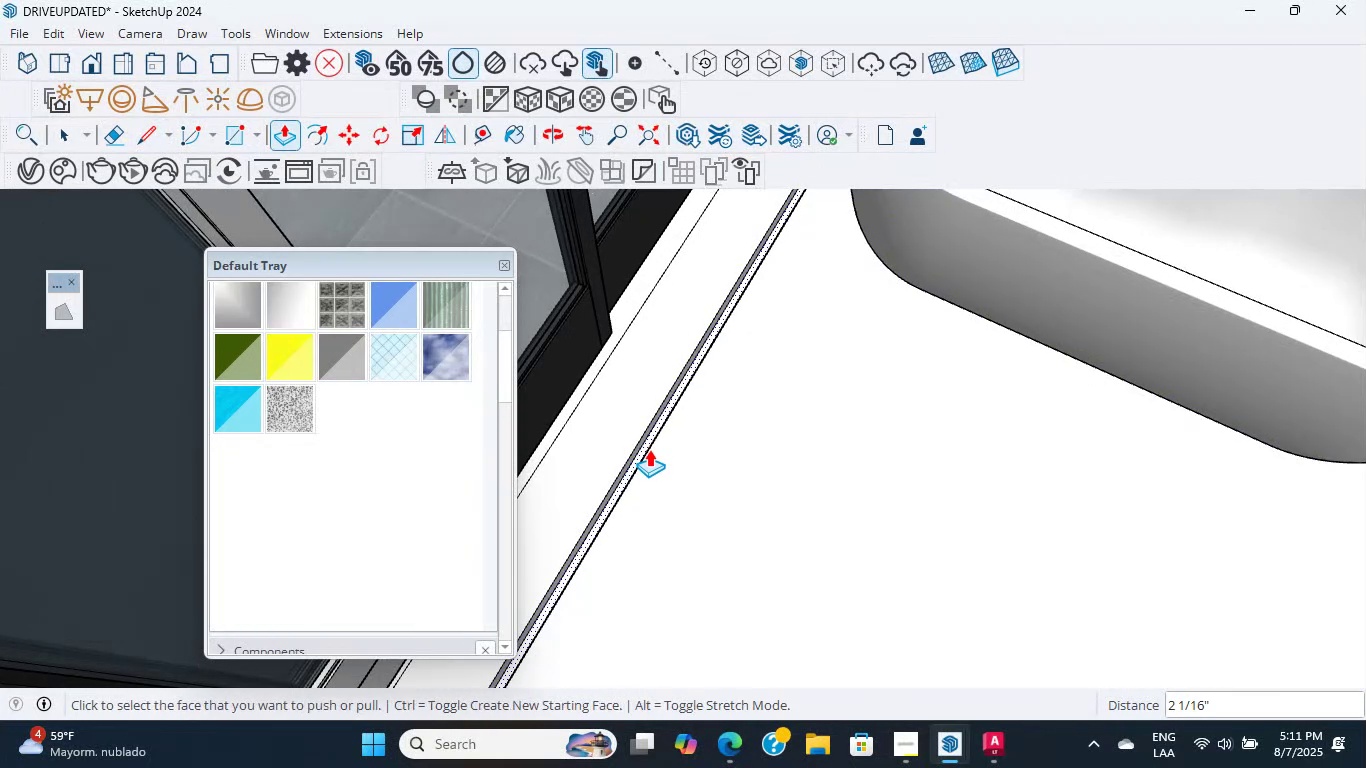 
hold_key(key=ShiftLeft, duration=0.59)
scroll: coordinate [902, 420], scroll_direction: down, amount: 12.0
 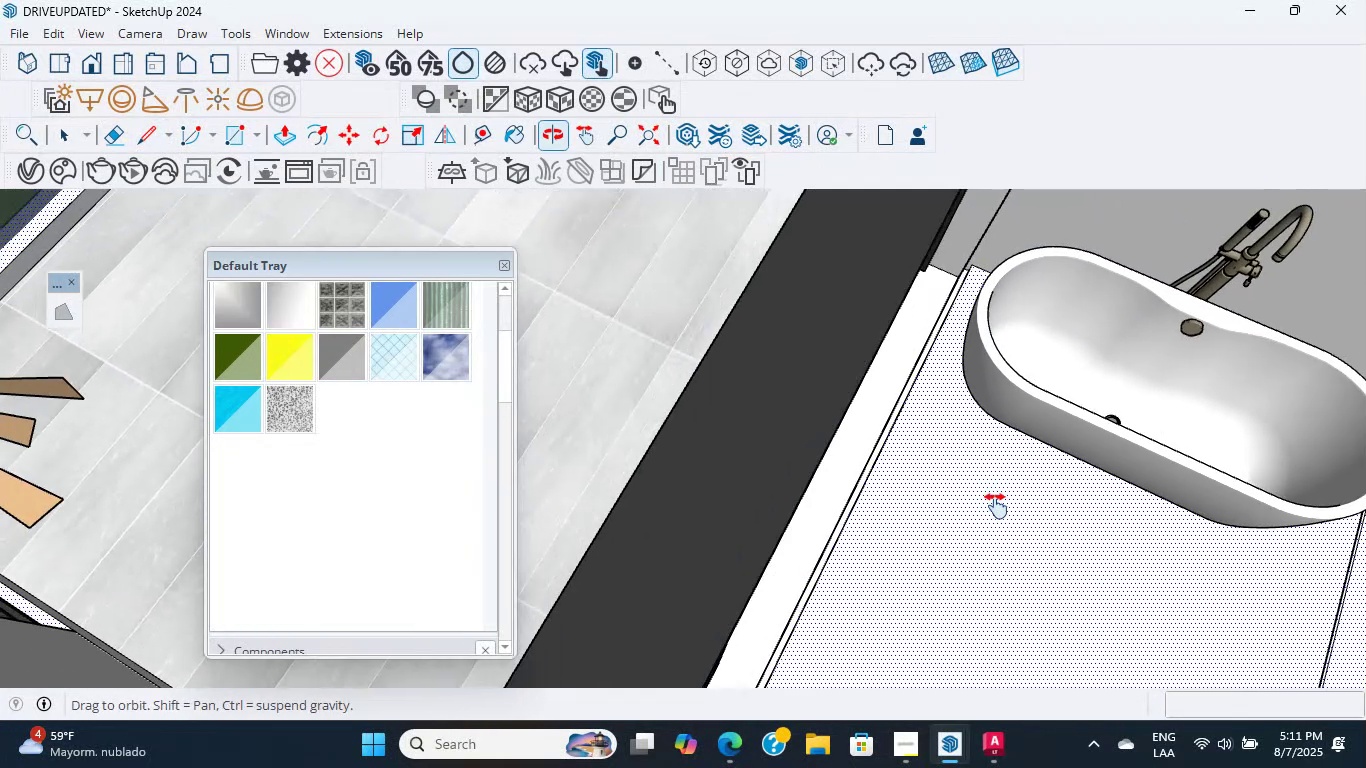 
hold_key(key=ShiftLeft, duration=0.67)
 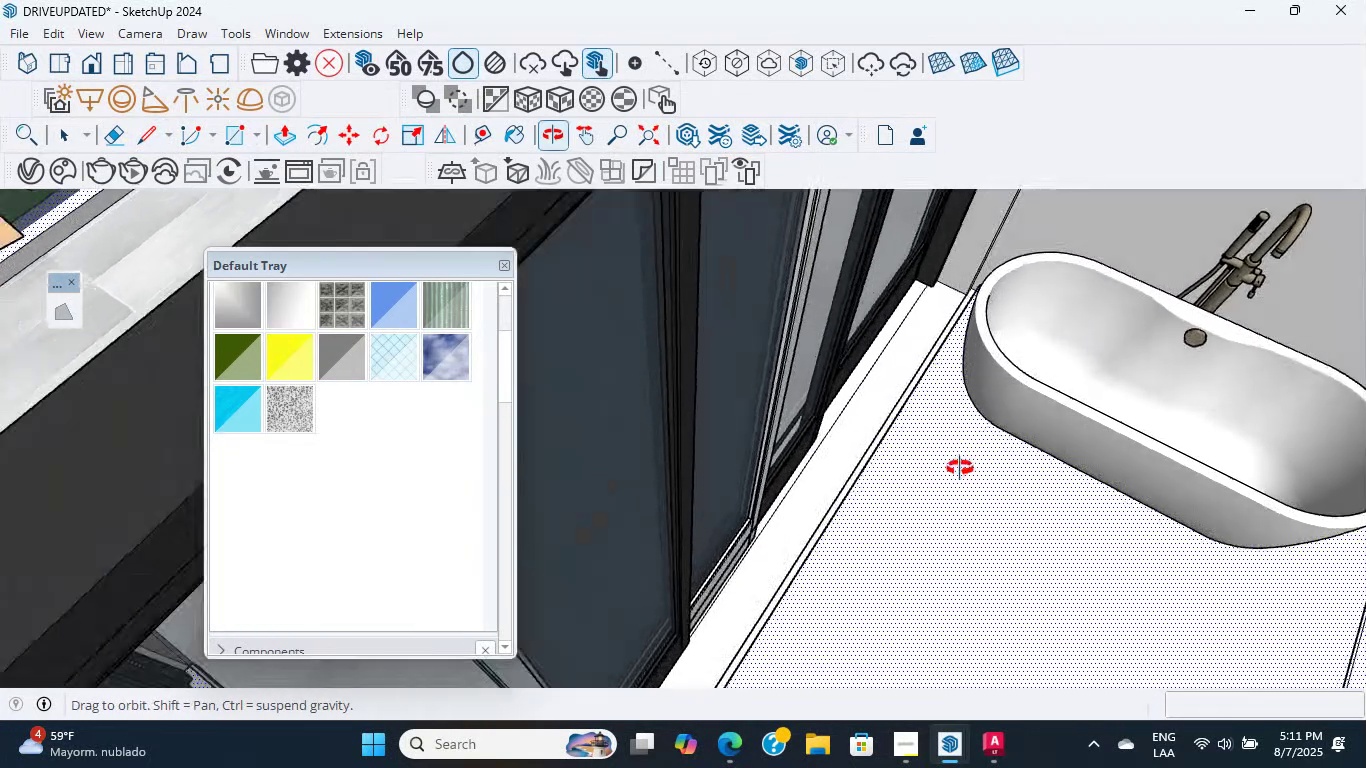 
scroll: coordinate [845, 531], scroll_direction: up, amount: 35.0
 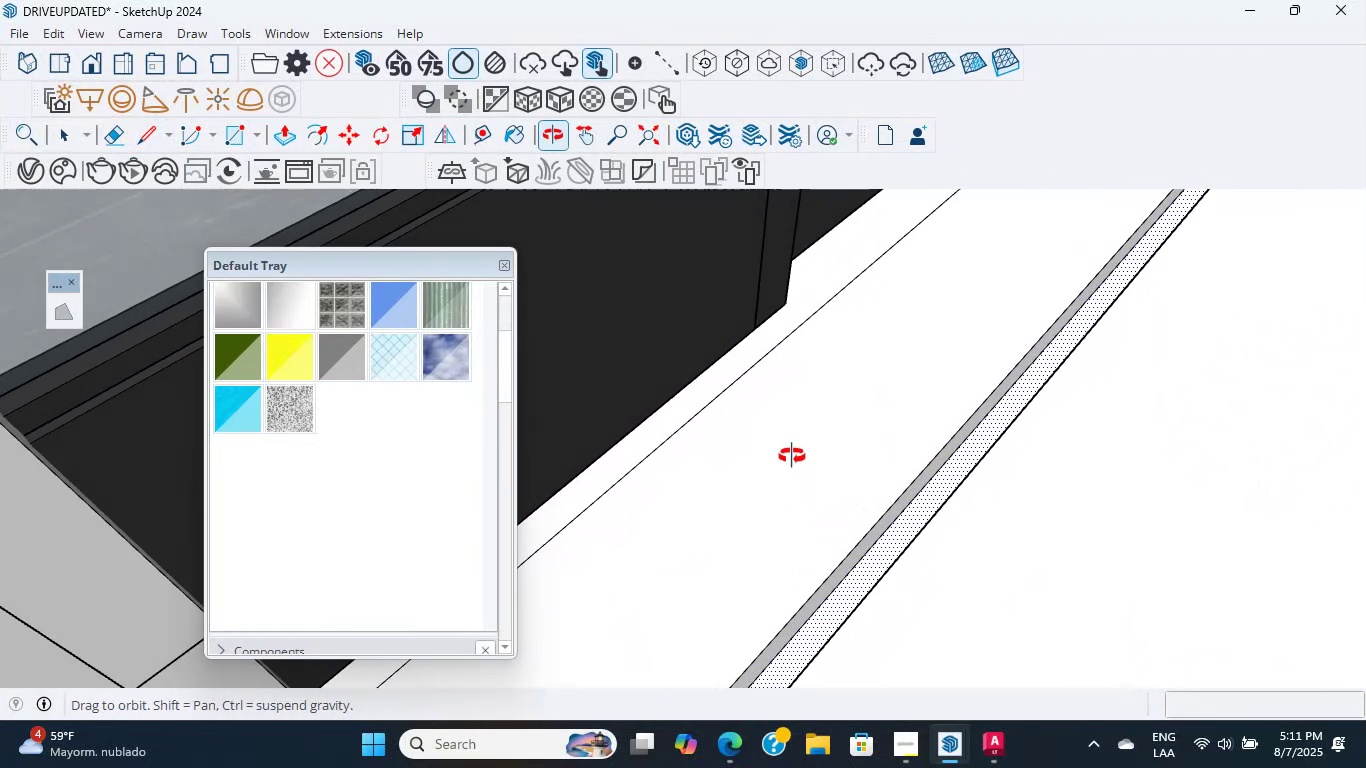 
hold_key(key=ControlLeft, duration=0.34)
scroll: coordinate [858, 604], scroll_direction: up, amount: 4.0
 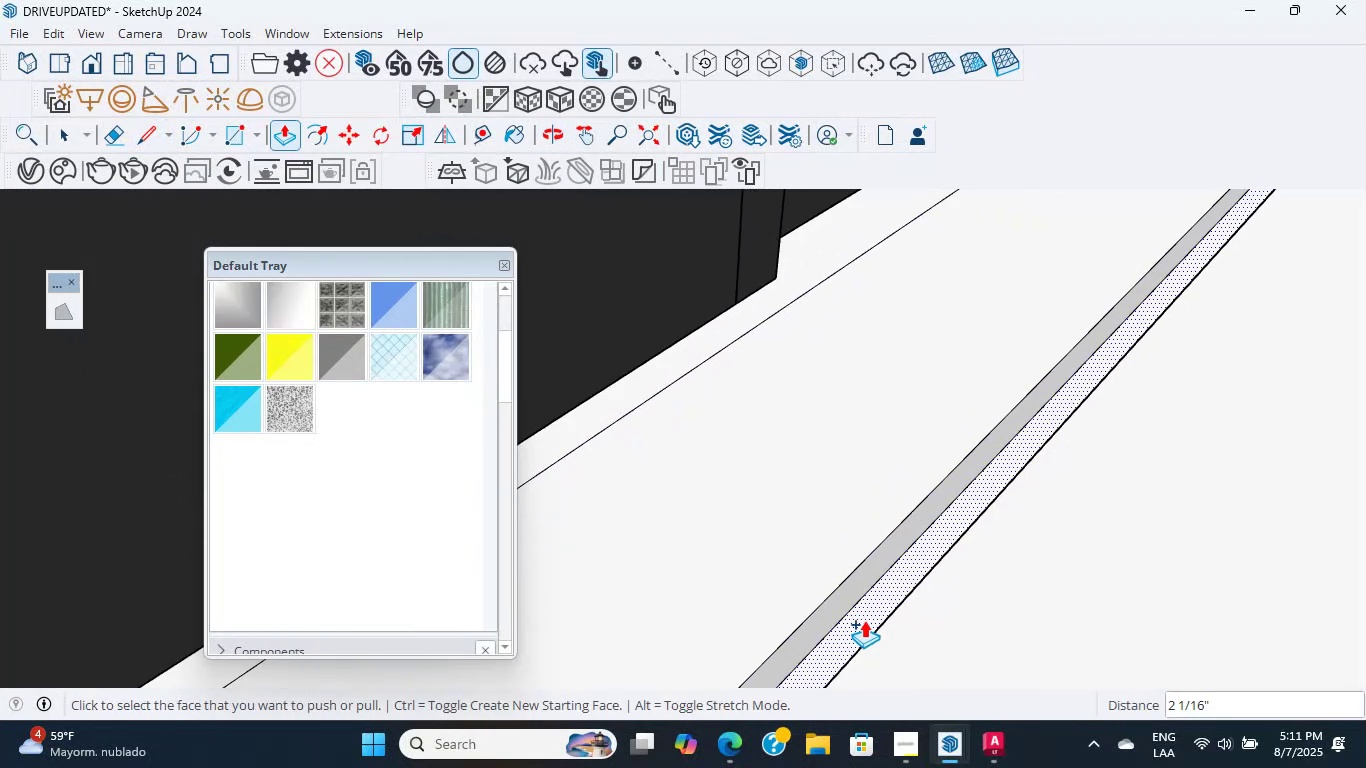 
key(Control+Z)
 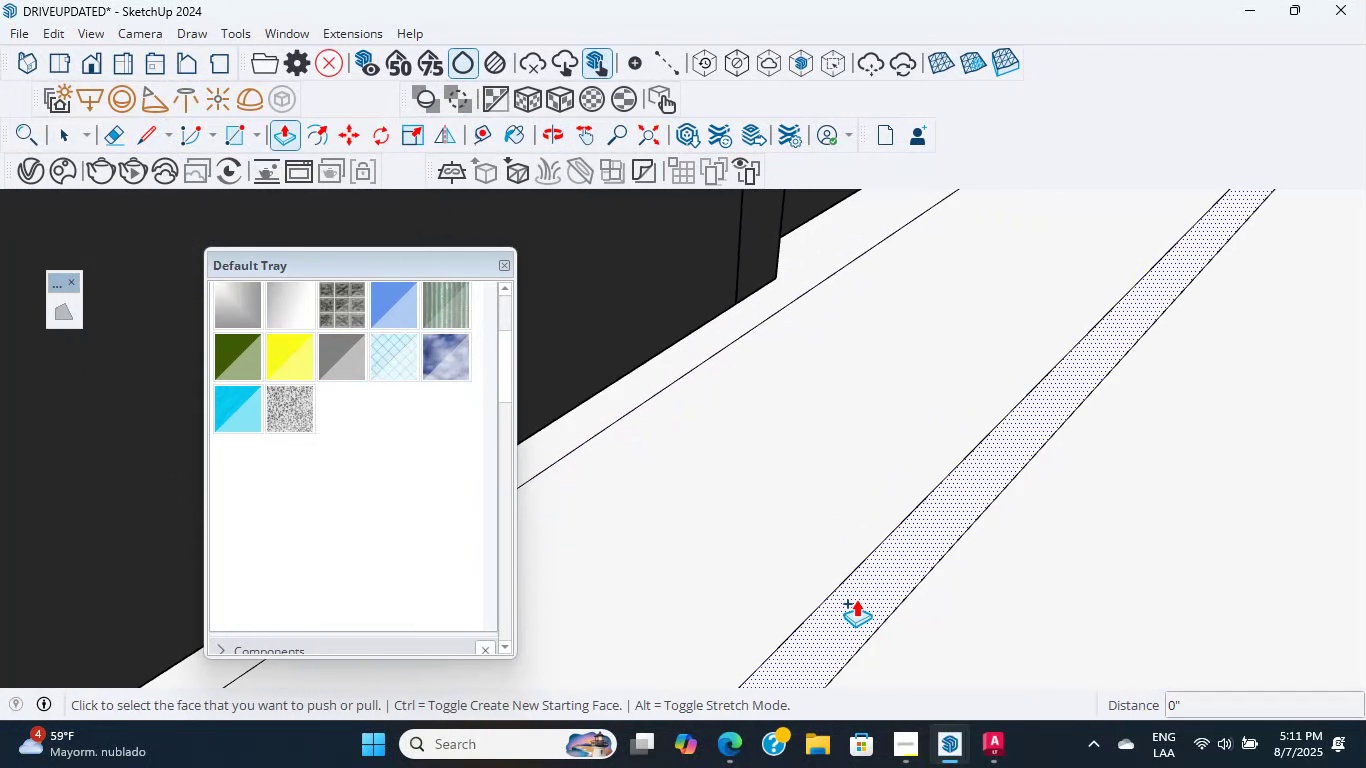 
left_click([856, 599])
 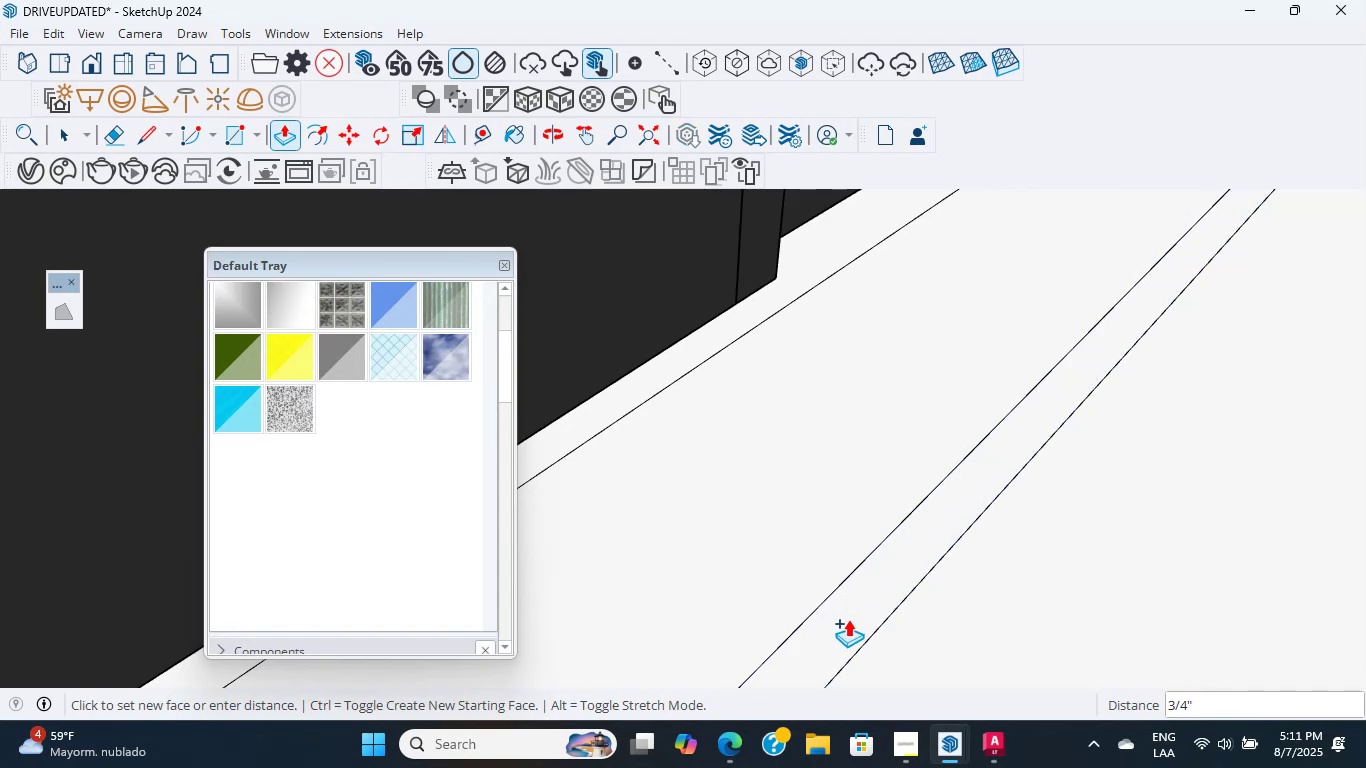 
key(Escape)
 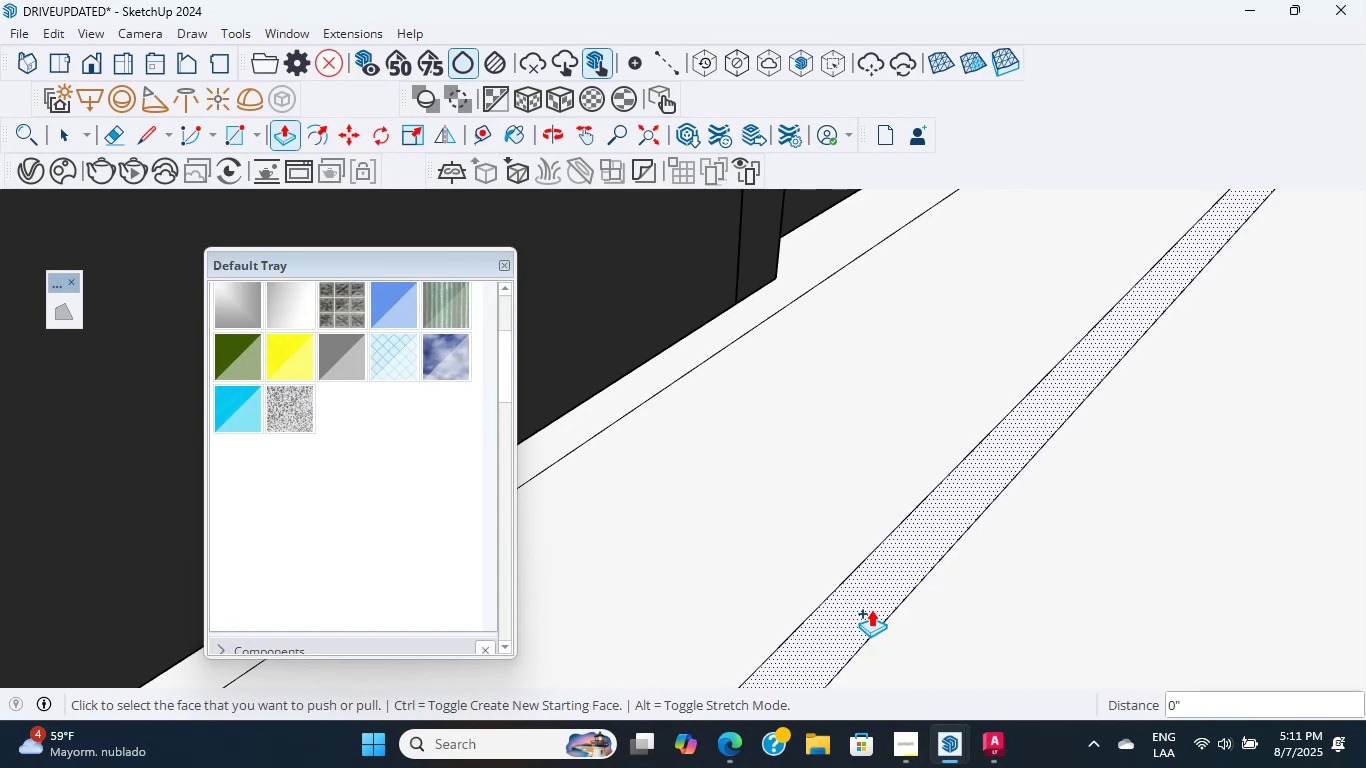 
left_click([871, 602])
 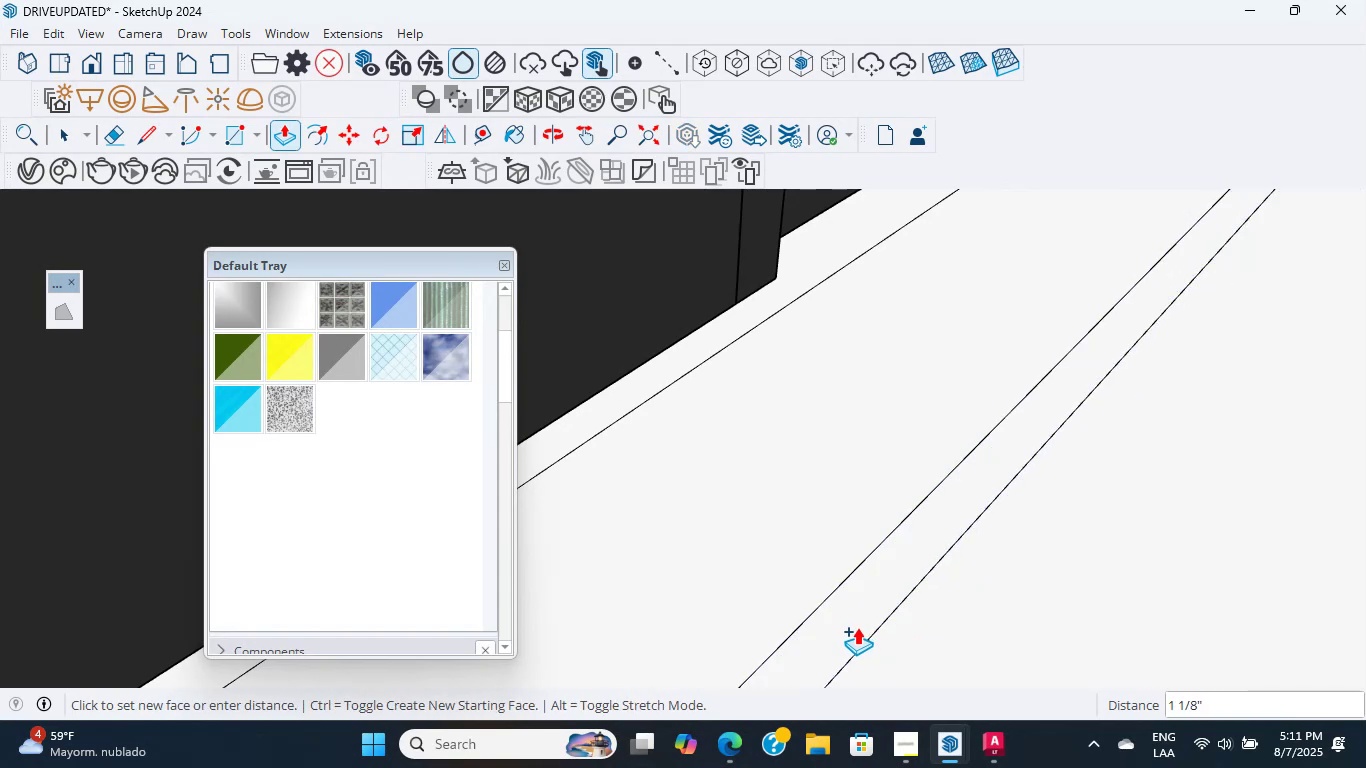 
key(Escape)
 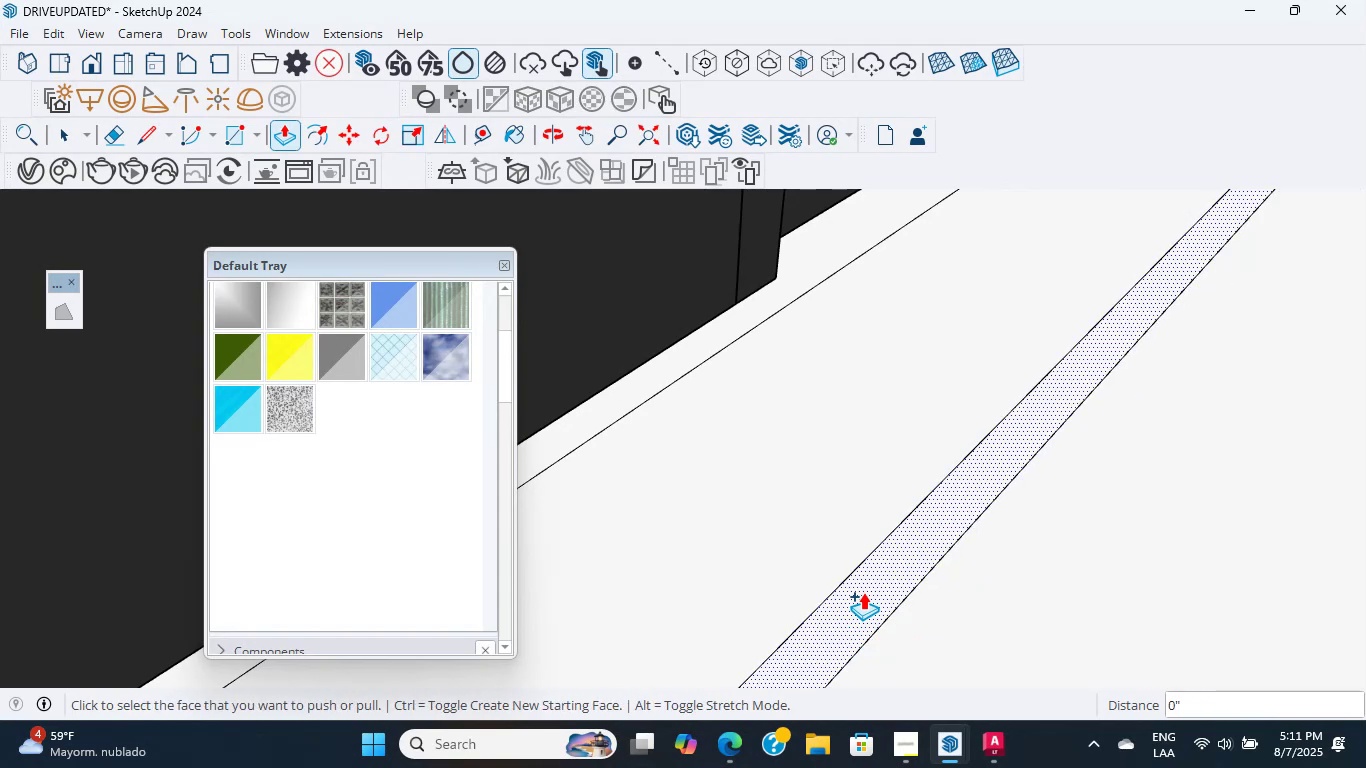 
left_click([875, 588])
 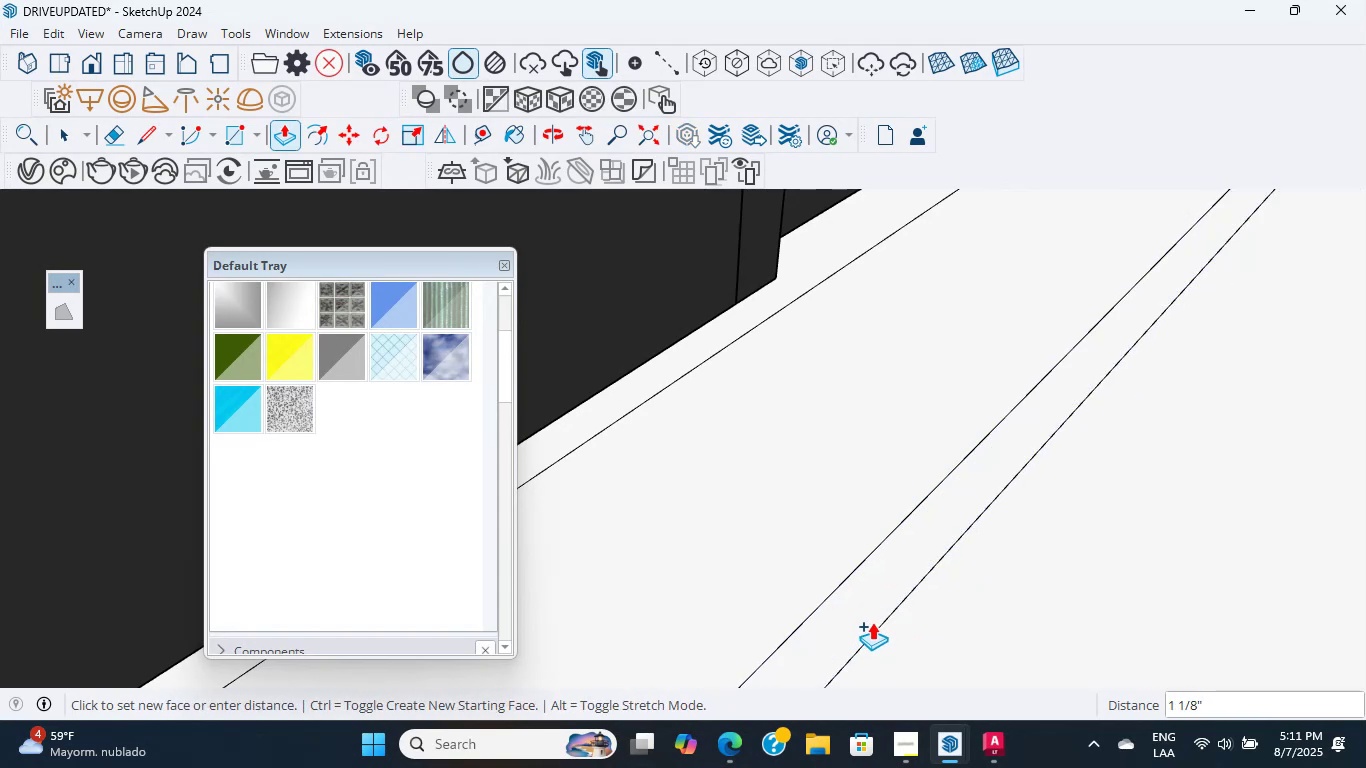 
key(Escape)
 